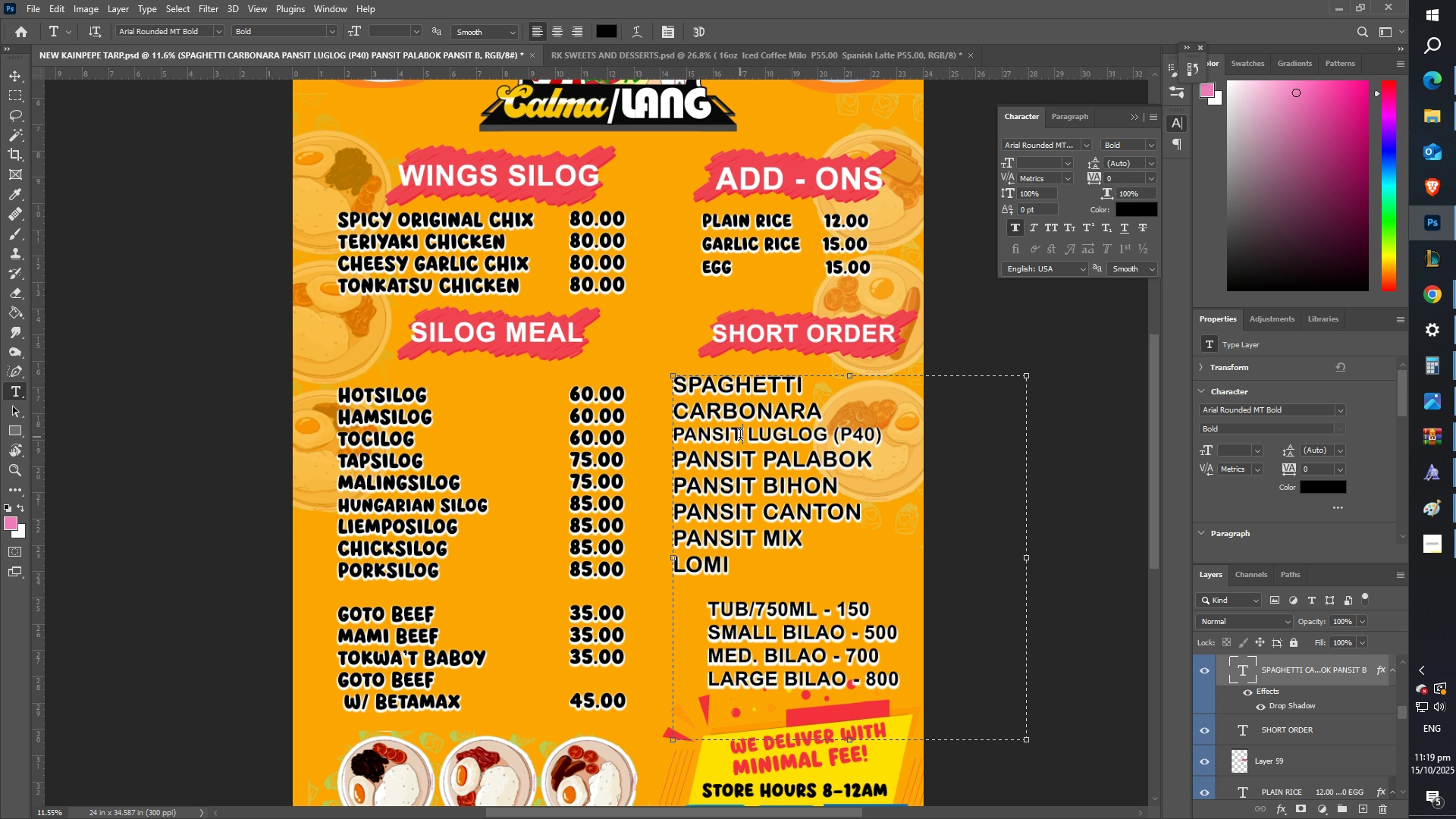 
left_click([740, 437])
 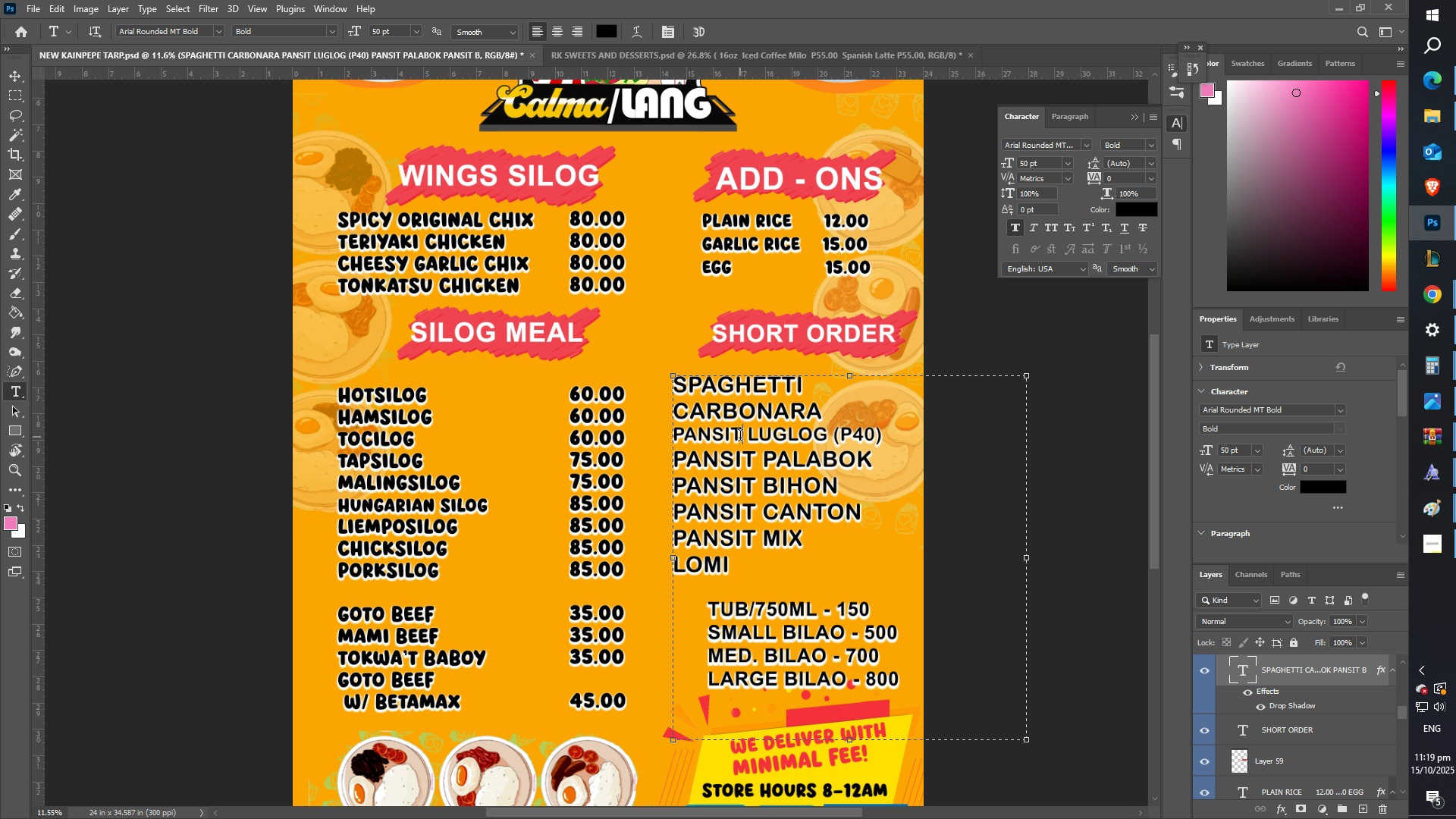 
key(Control+ControlLeft)
 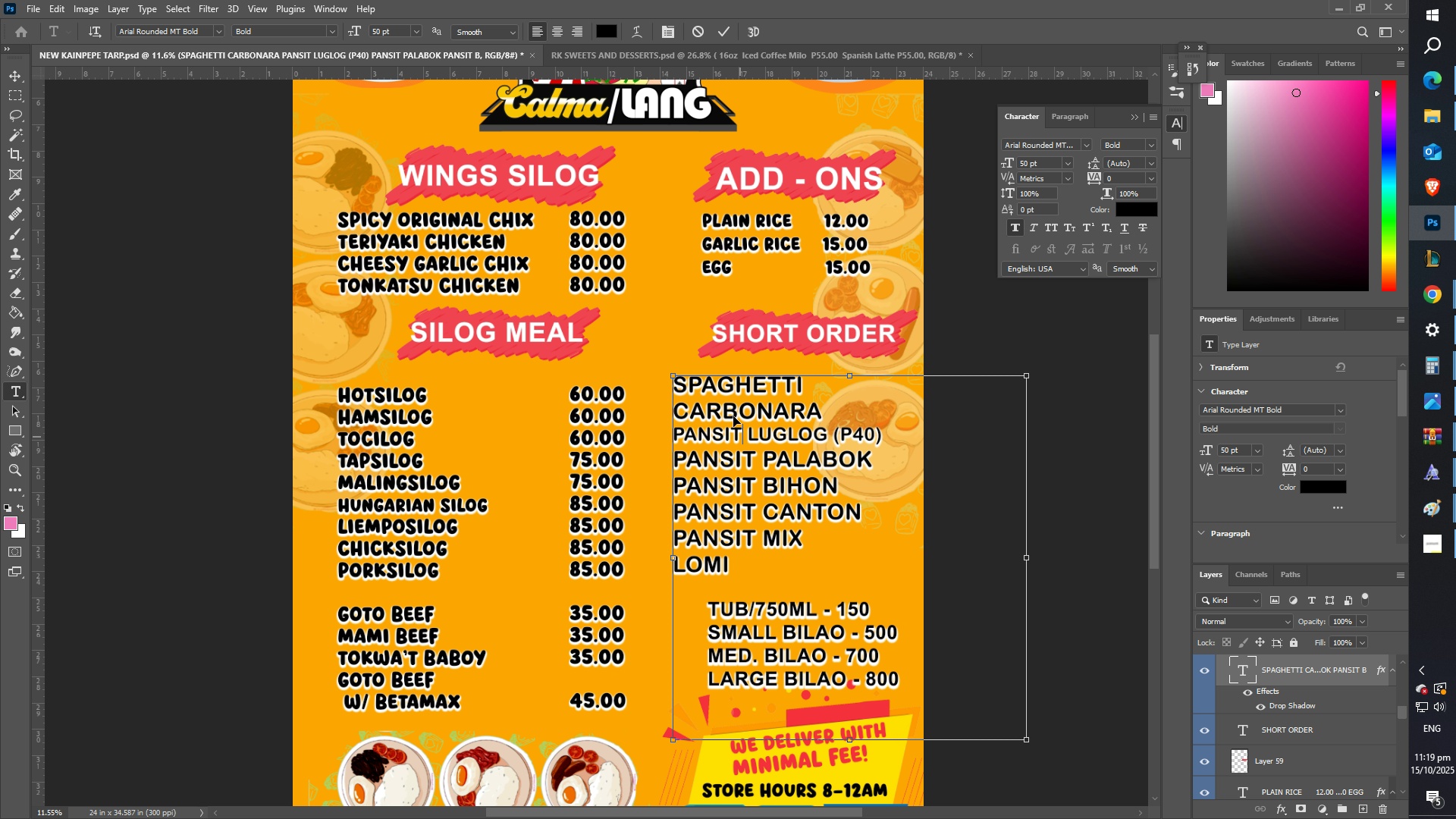 
key(Control+A)
 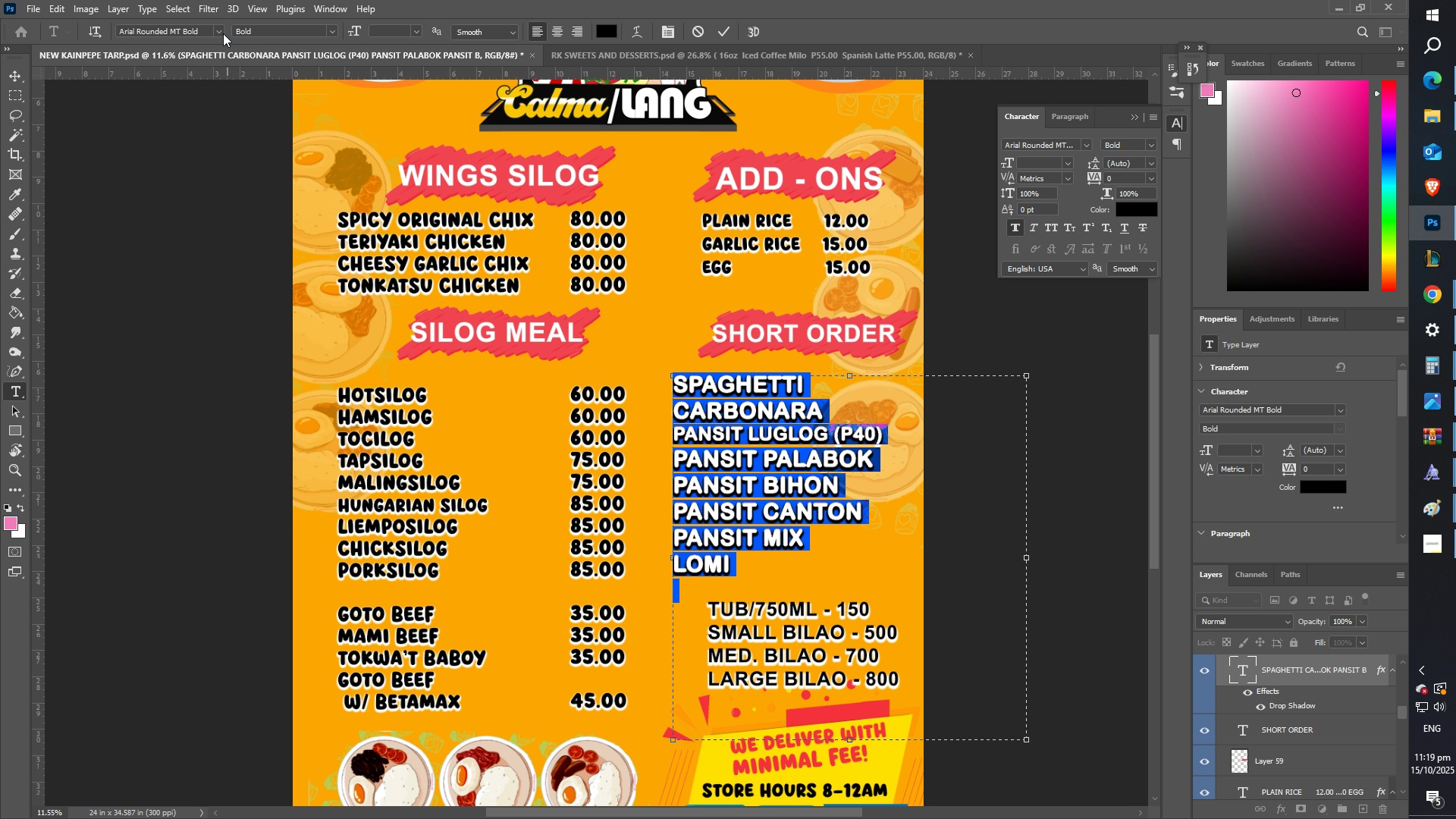 
left_click([219, 29])
 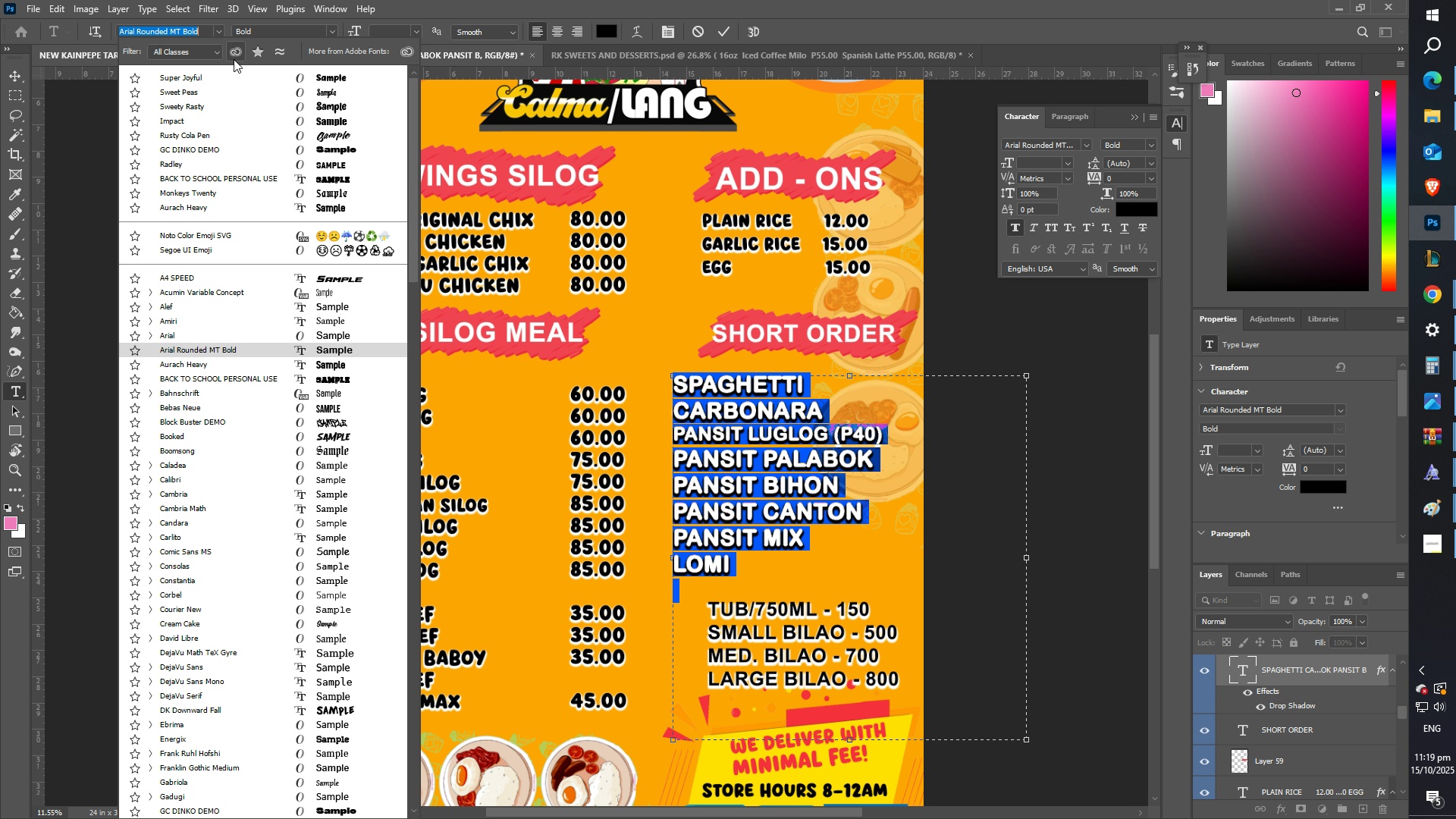 
left_click([240, 69])
 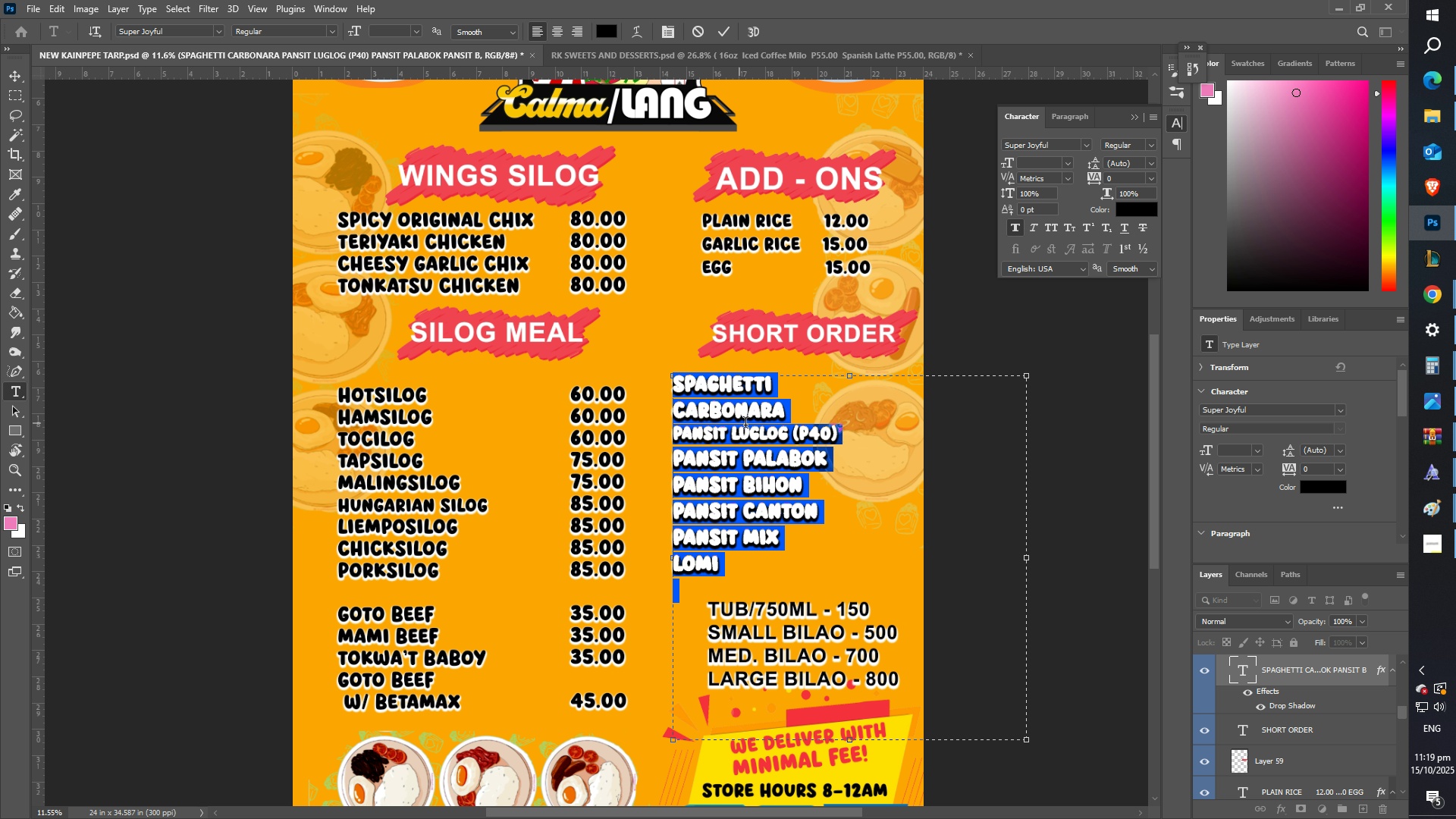 
left_click([747, 425])
 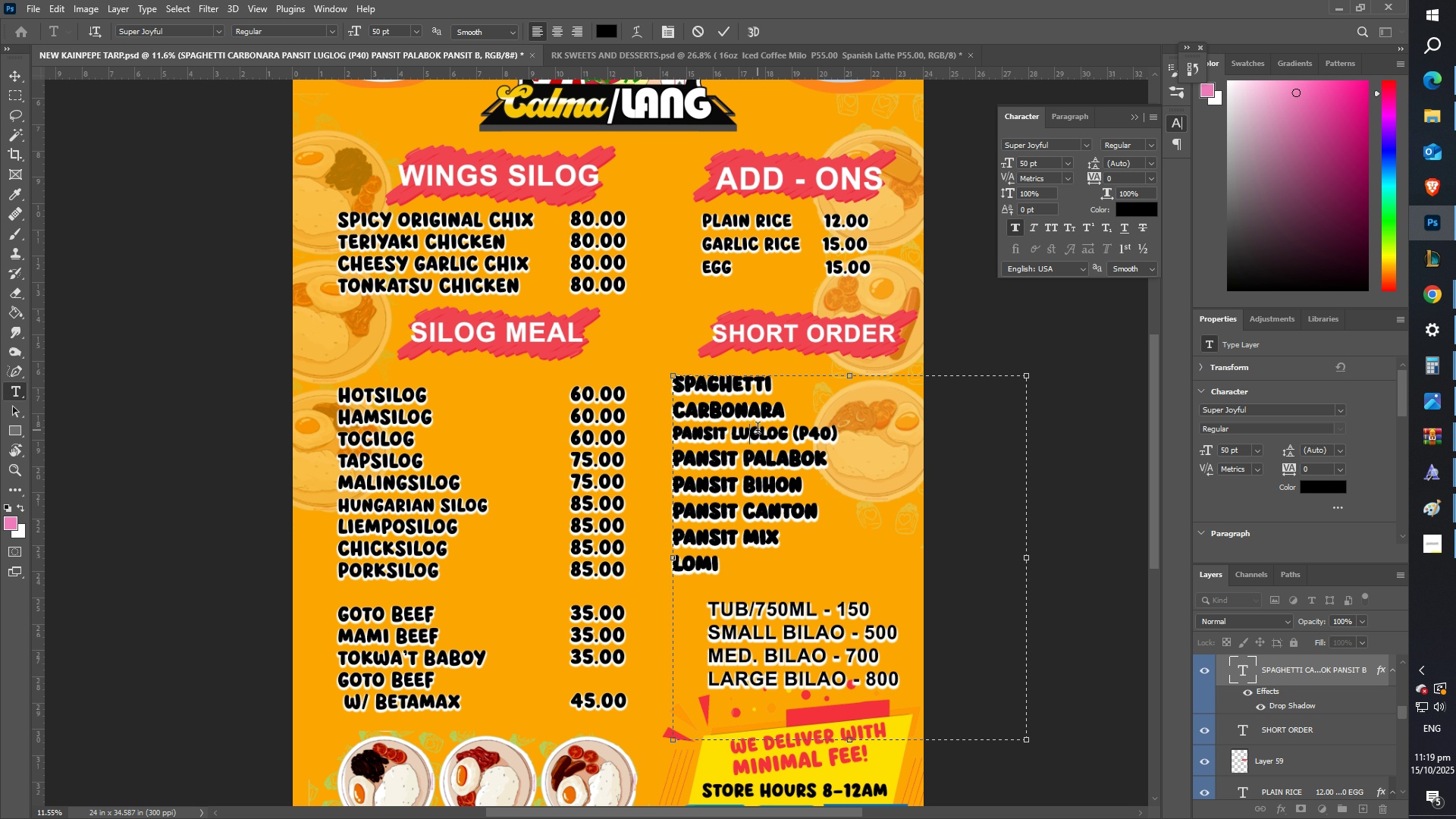 
key(Control+A)
 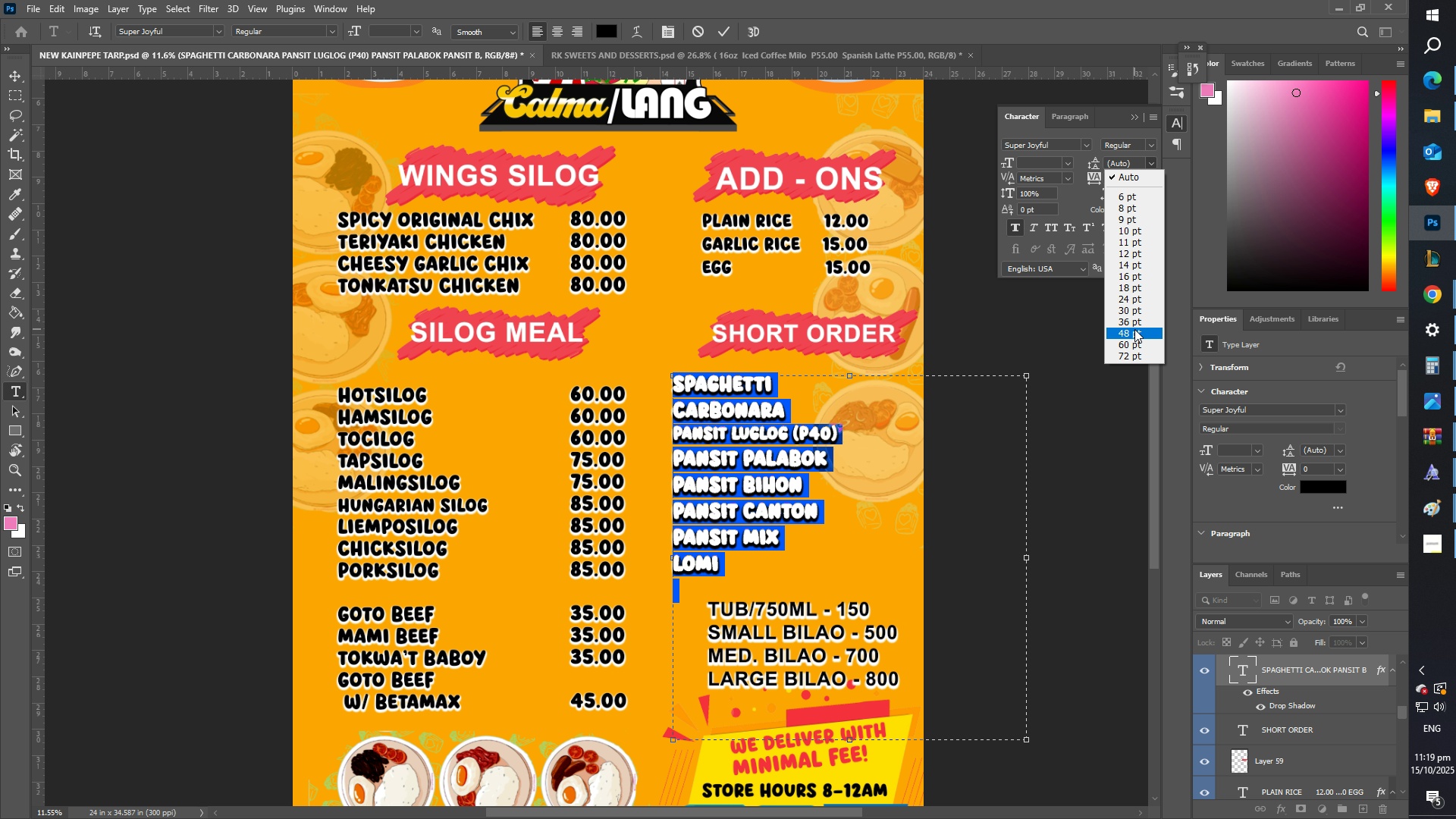 
left_click([1084, 192])
 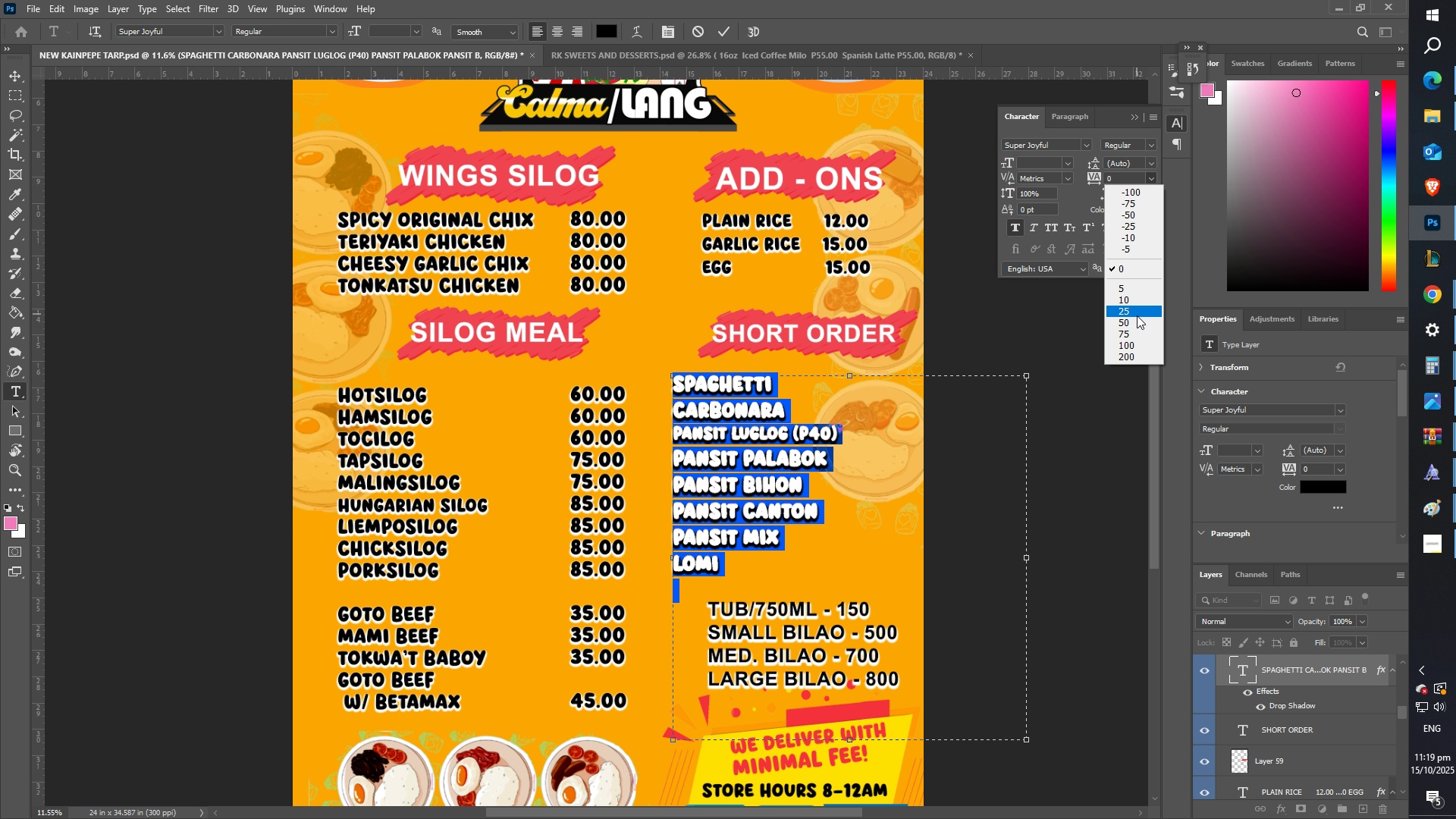 
left_click([1137, 321])
 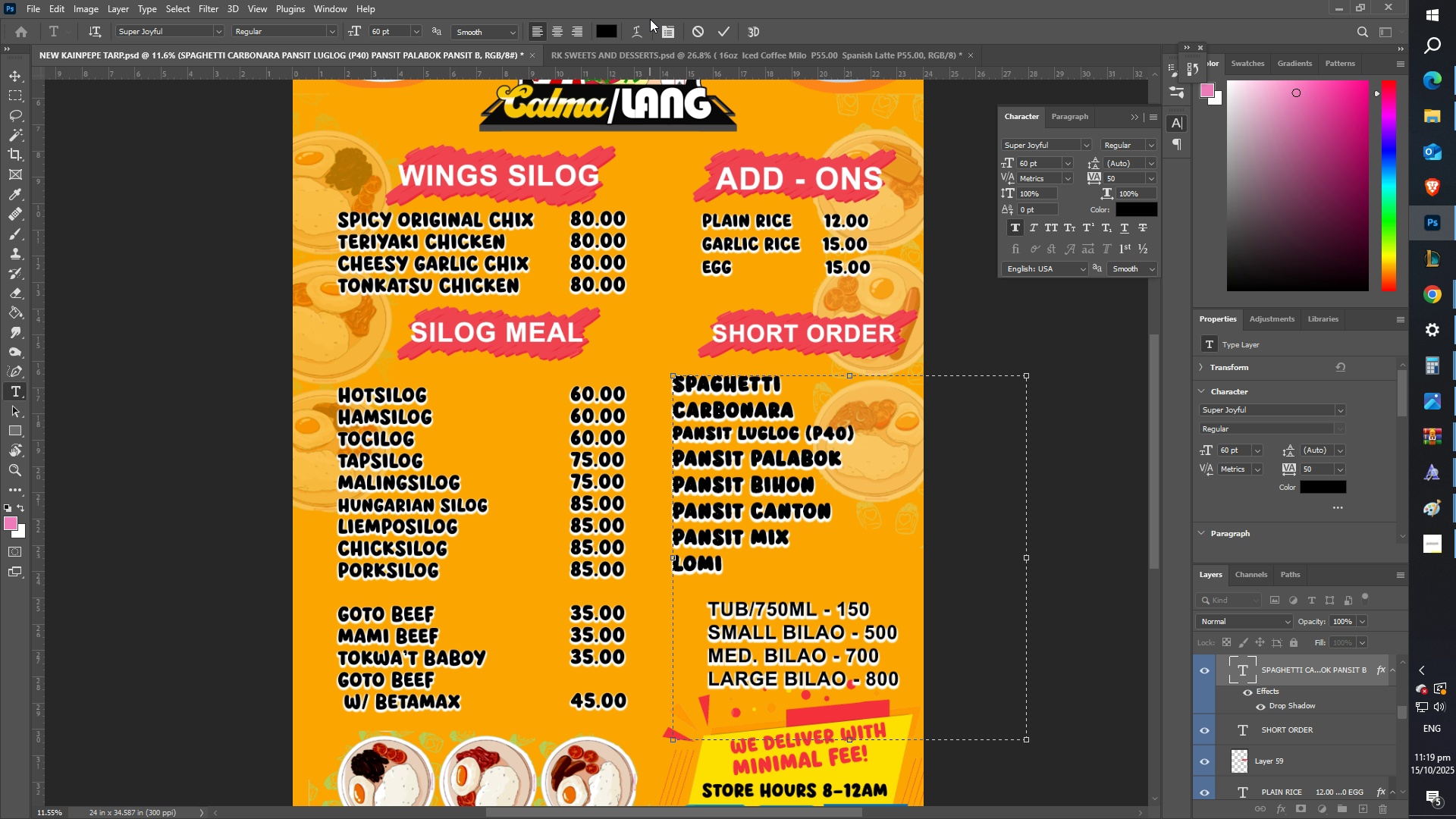 
left_click([715, 33])
 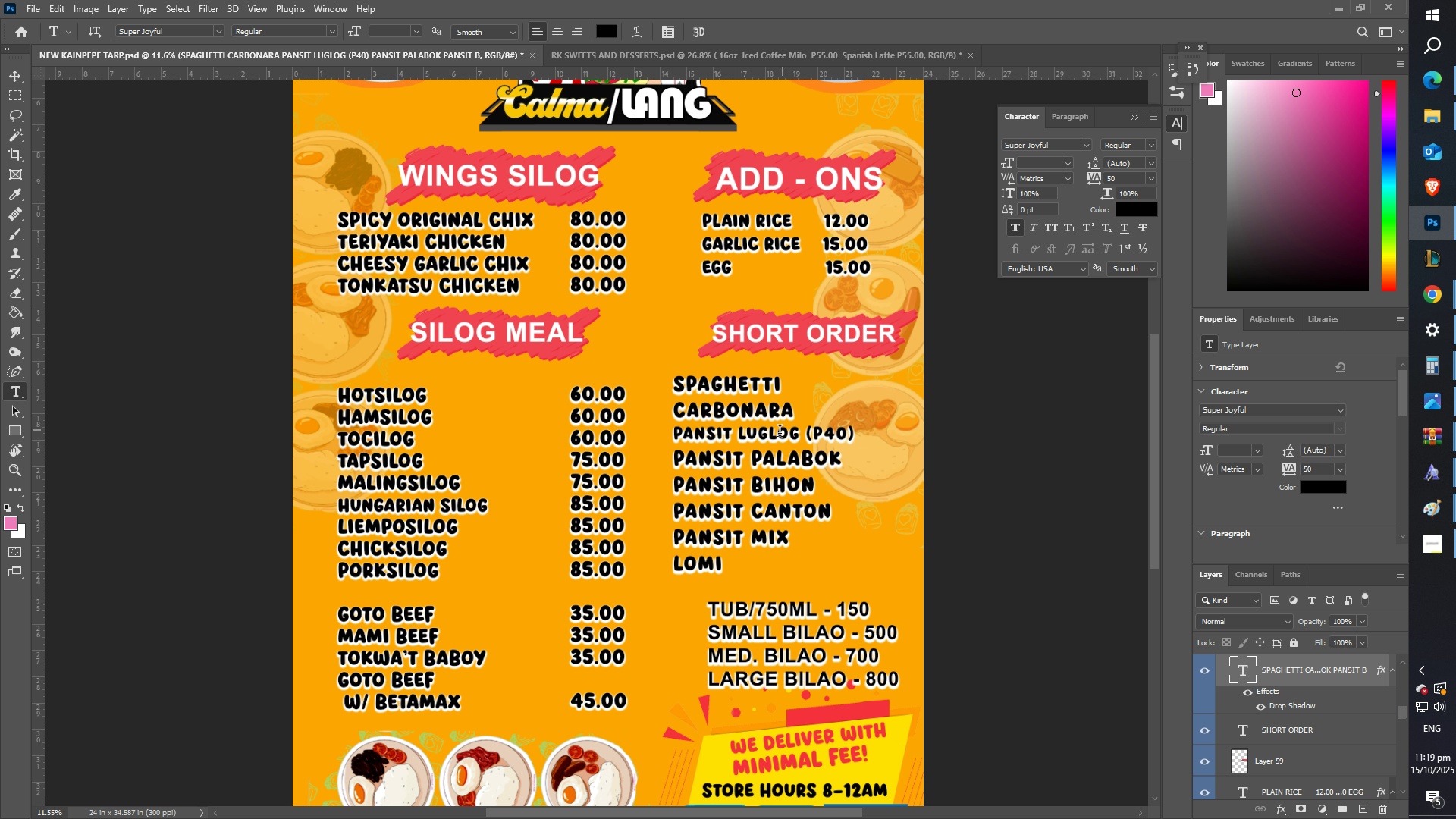 
scroll: coordinate [733, 482], scroll_direction: down, amount: 3.0
 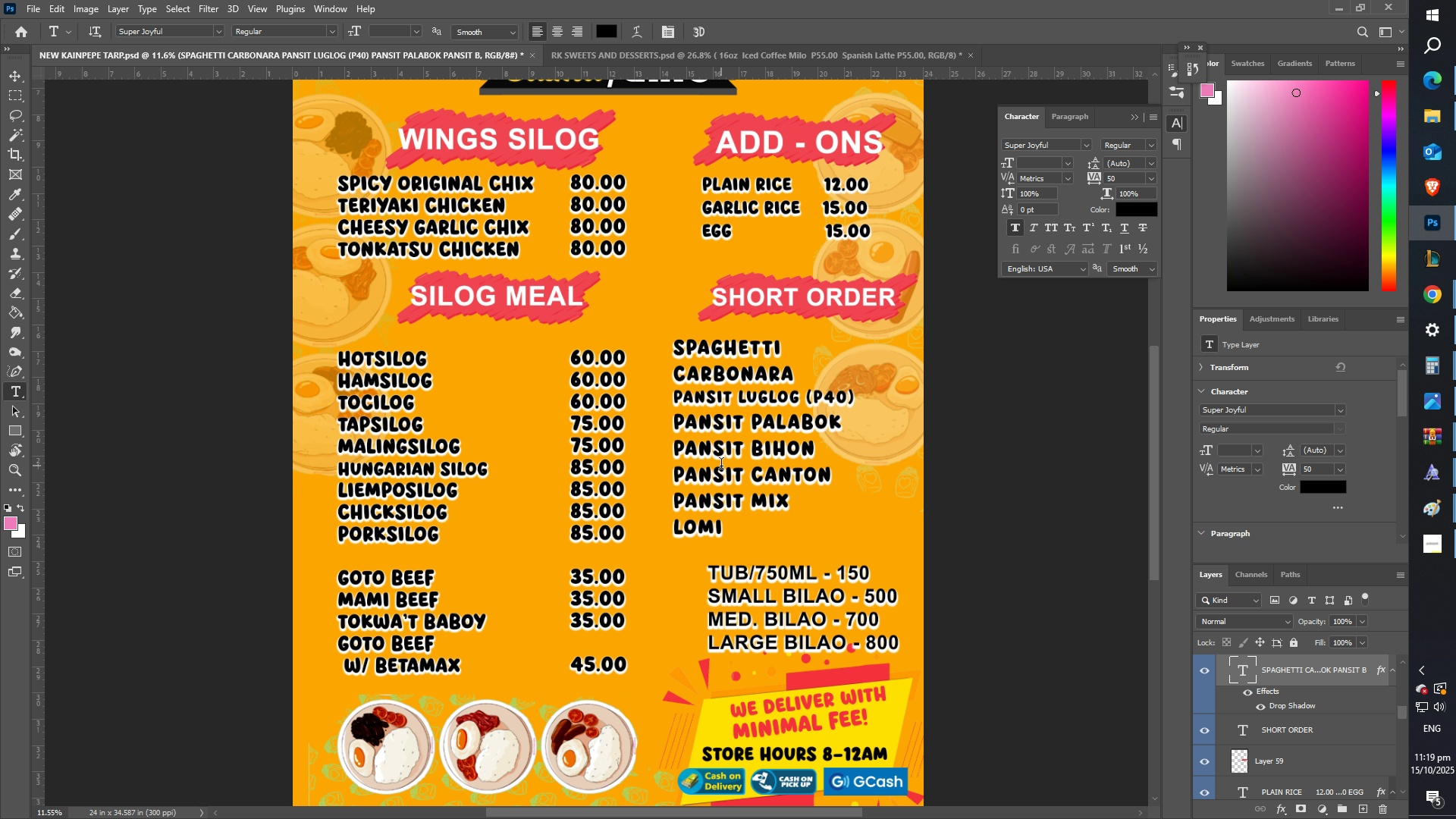 
key(Control+T)
 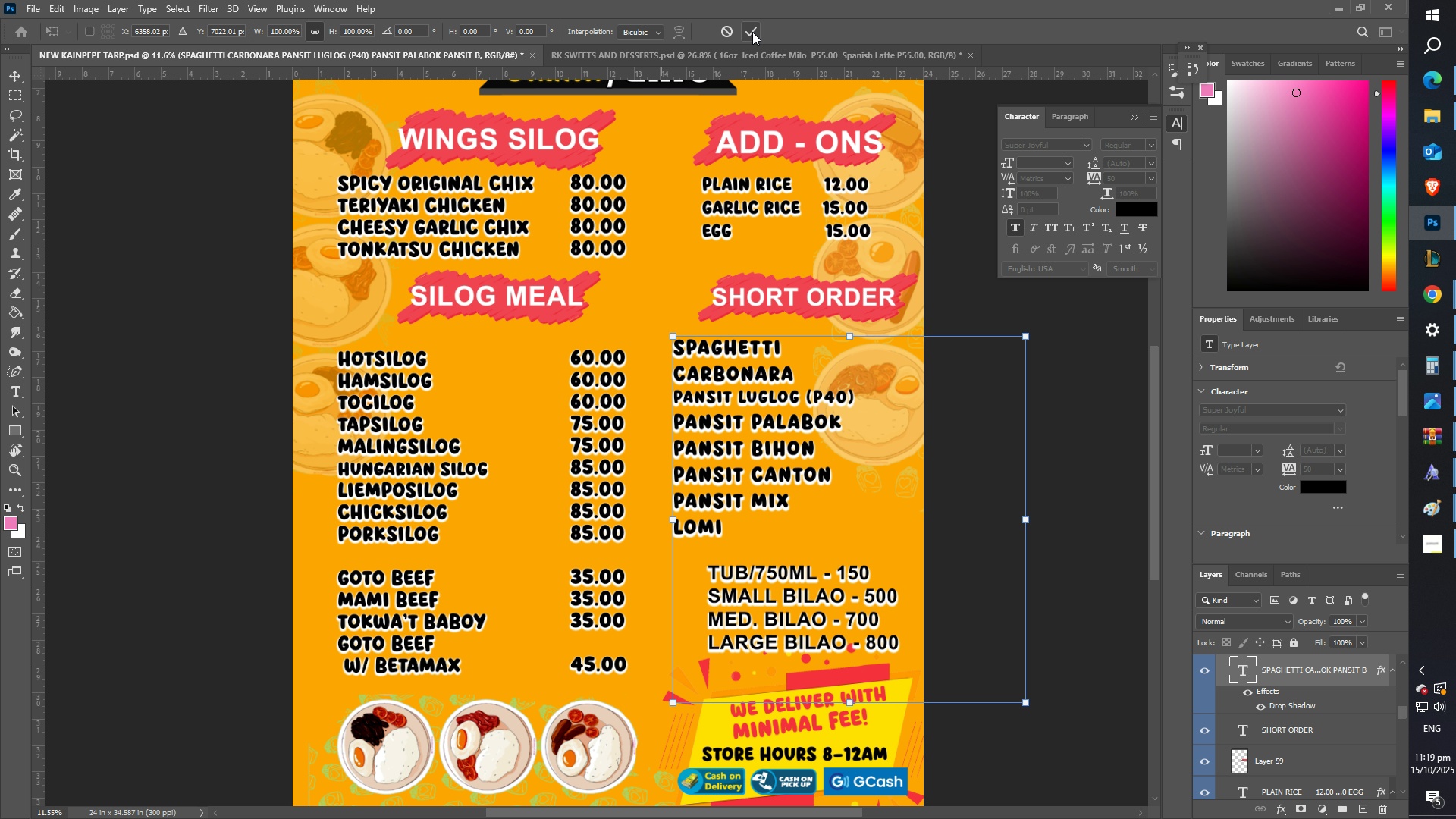 
key(T)
 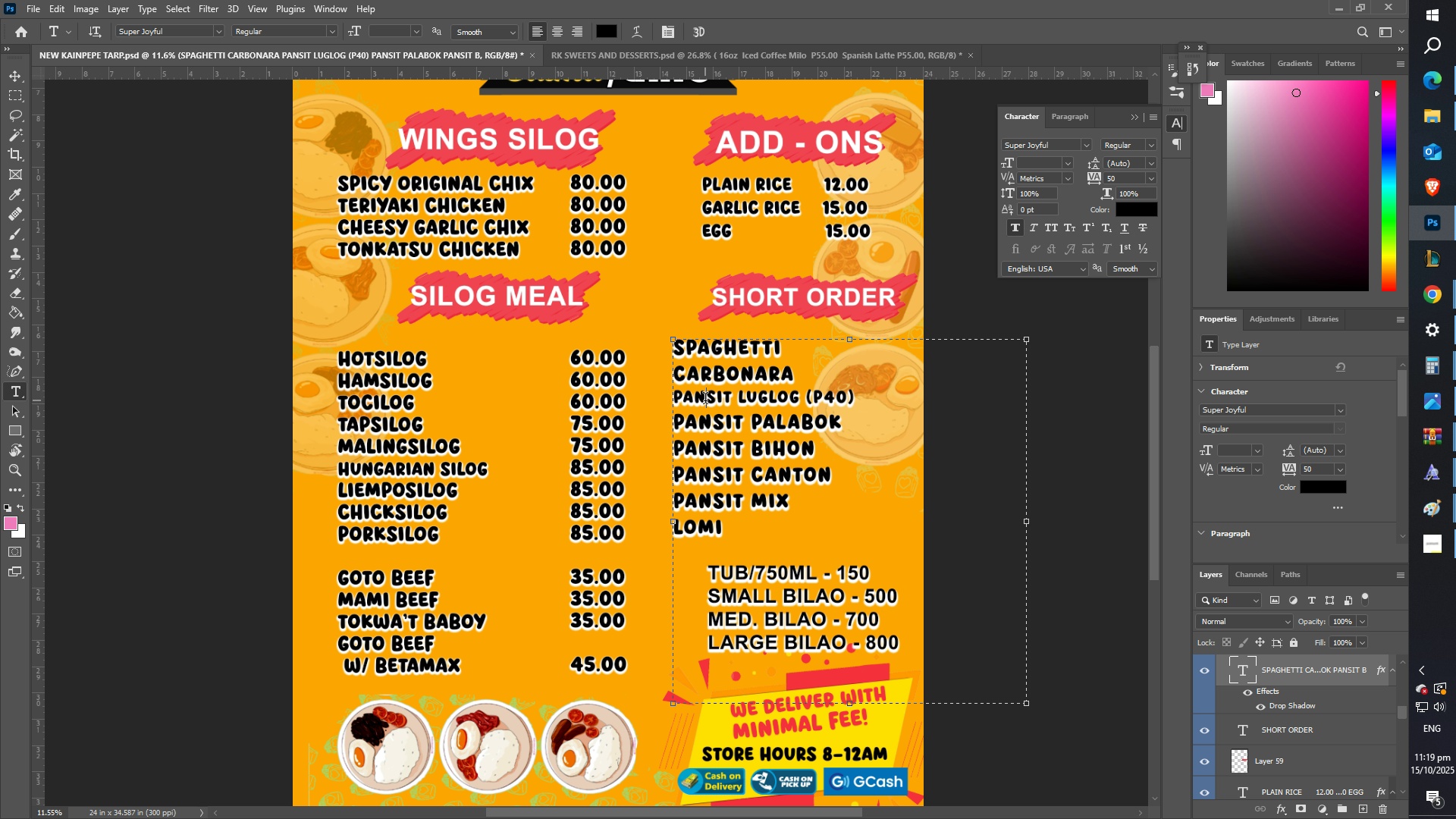 
left_click([705, 400])
 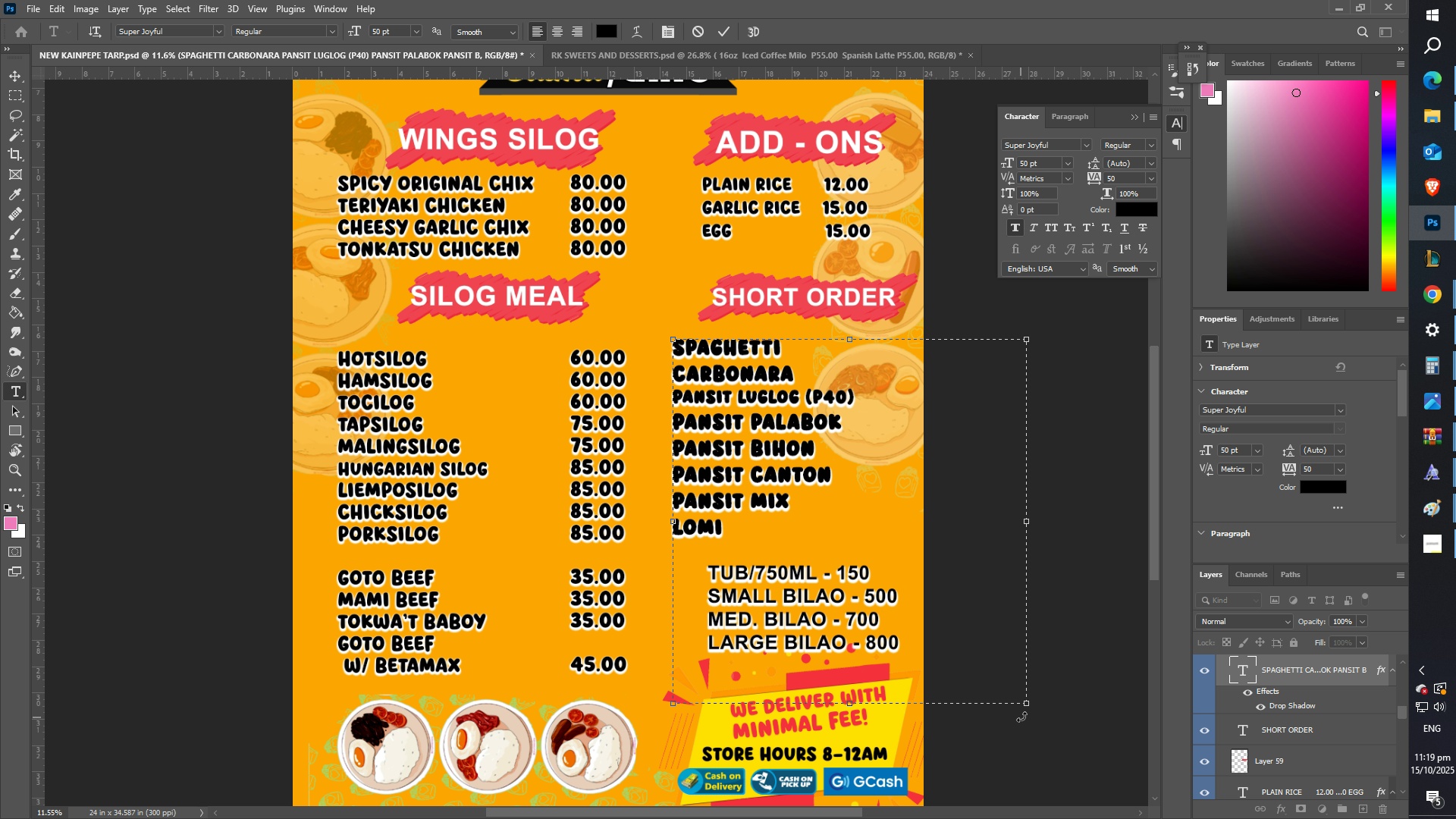 
left_click_drag(start_coordinate=[1024, 704], to_coordinate=[860, 551])
 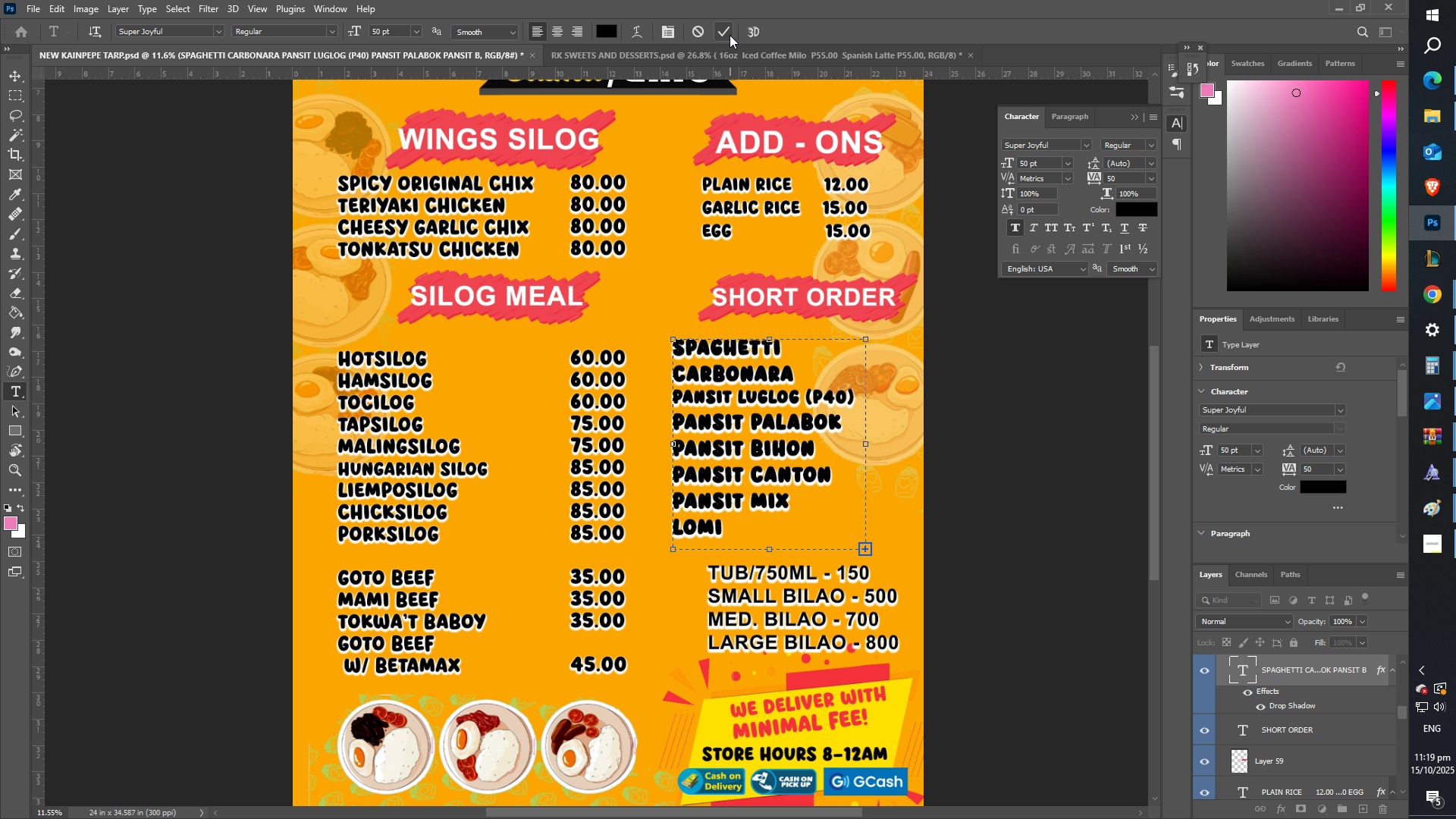 
left_click([729, 33])
 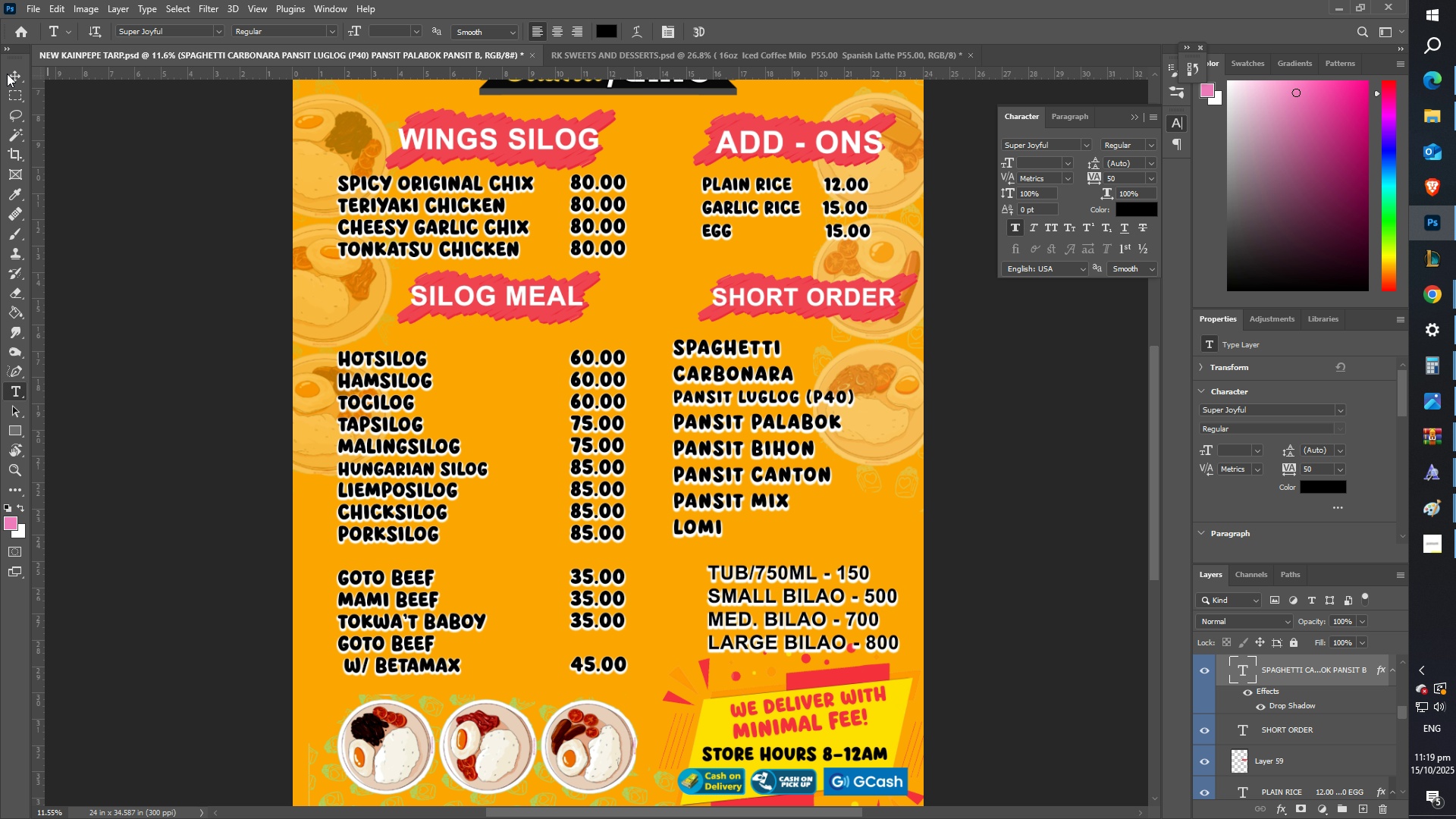 
left_click([8, 74])
 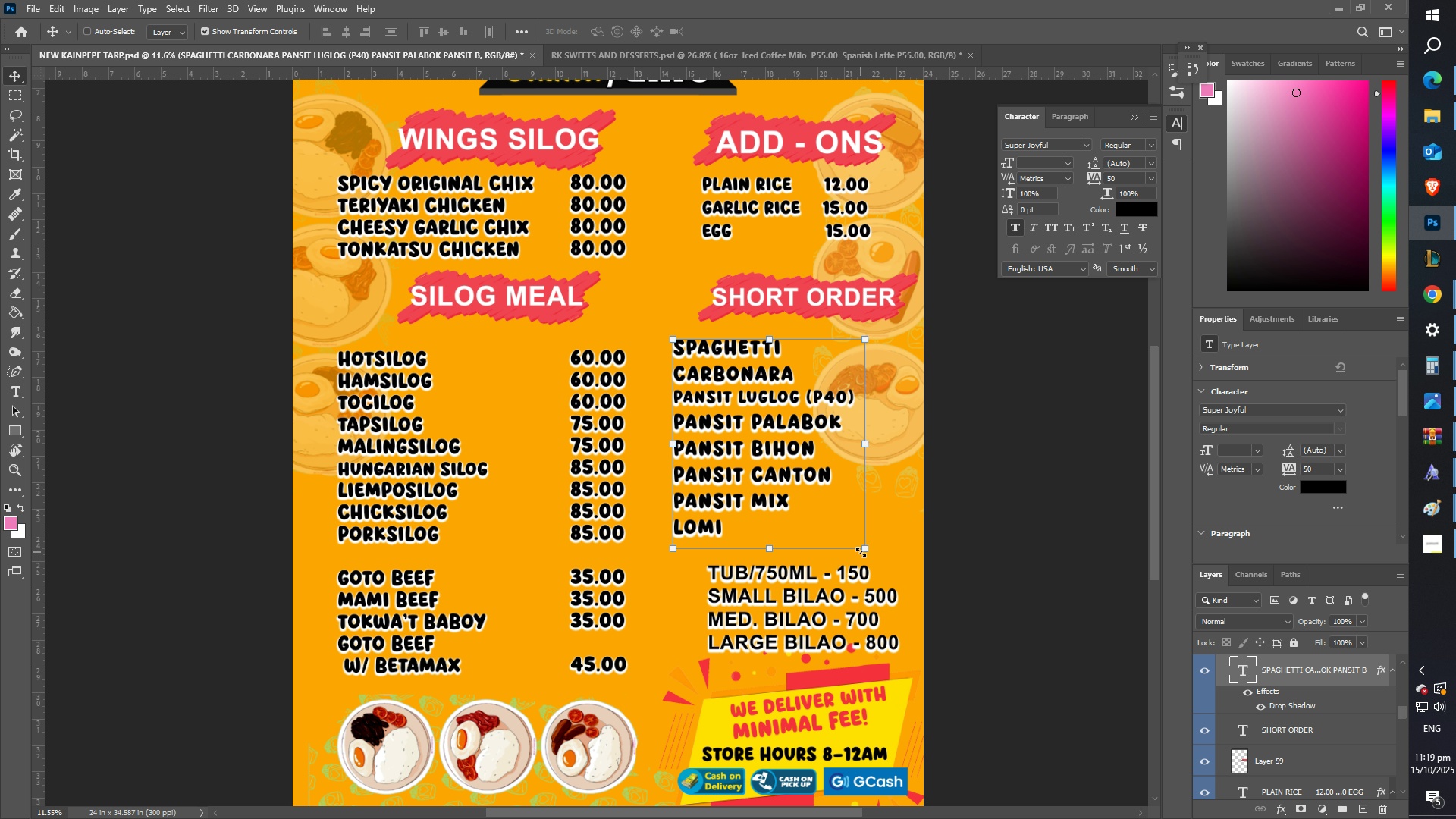 
left_click_drag(start_coordinate=[861, 551], to_coordinate=[949, 640])
 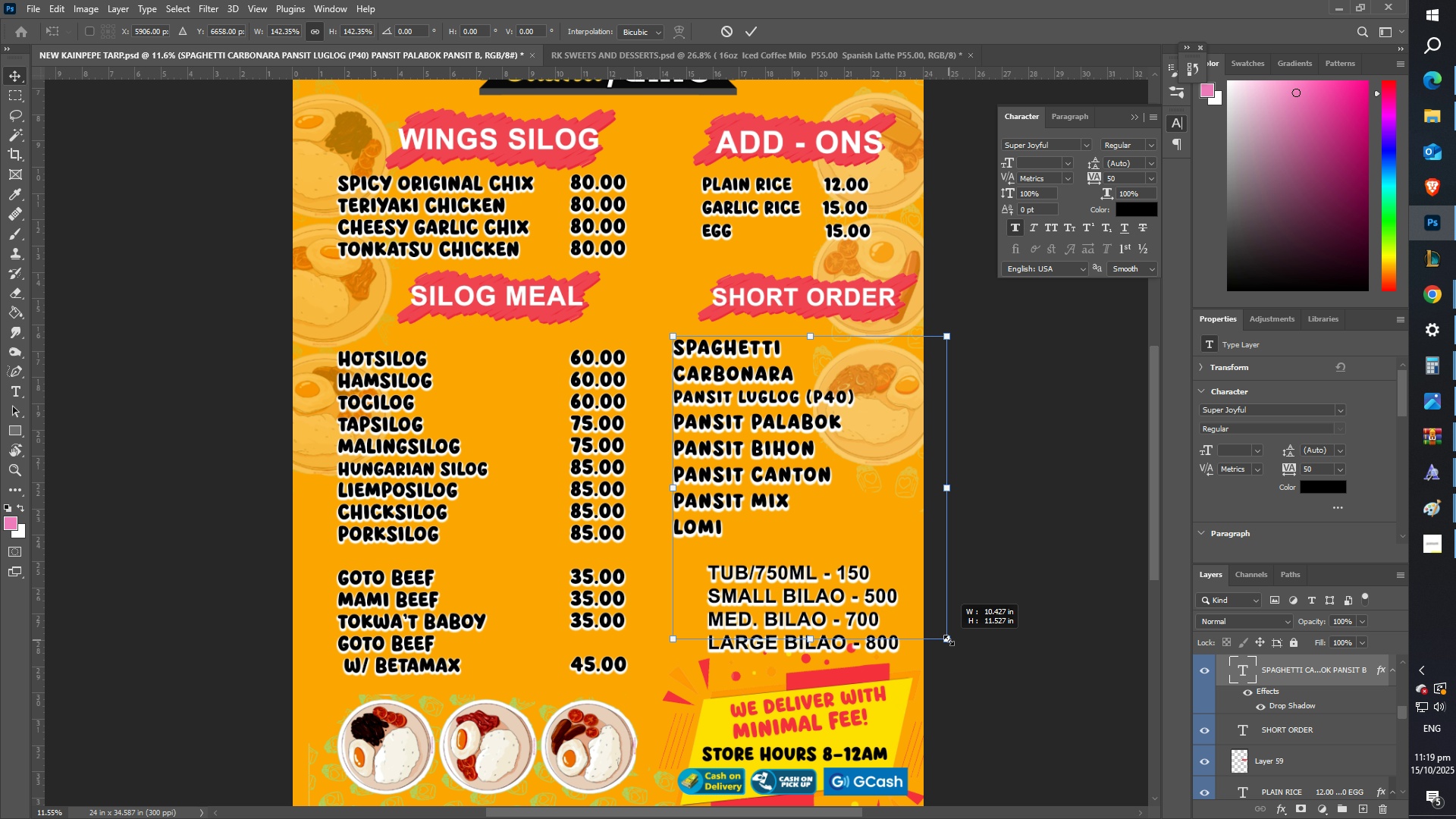 
key(Enter)
 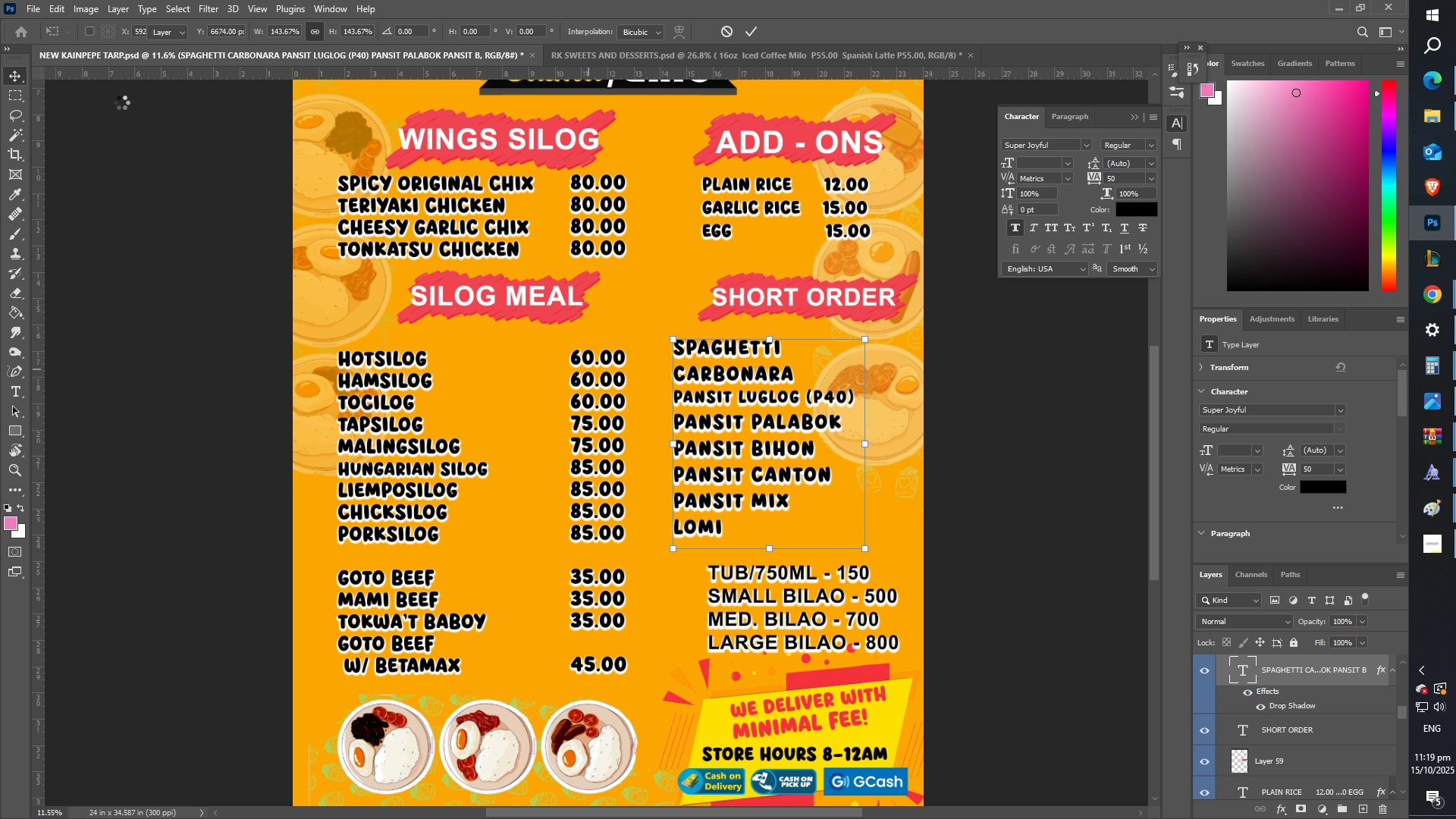 
left_click([18, 77])
 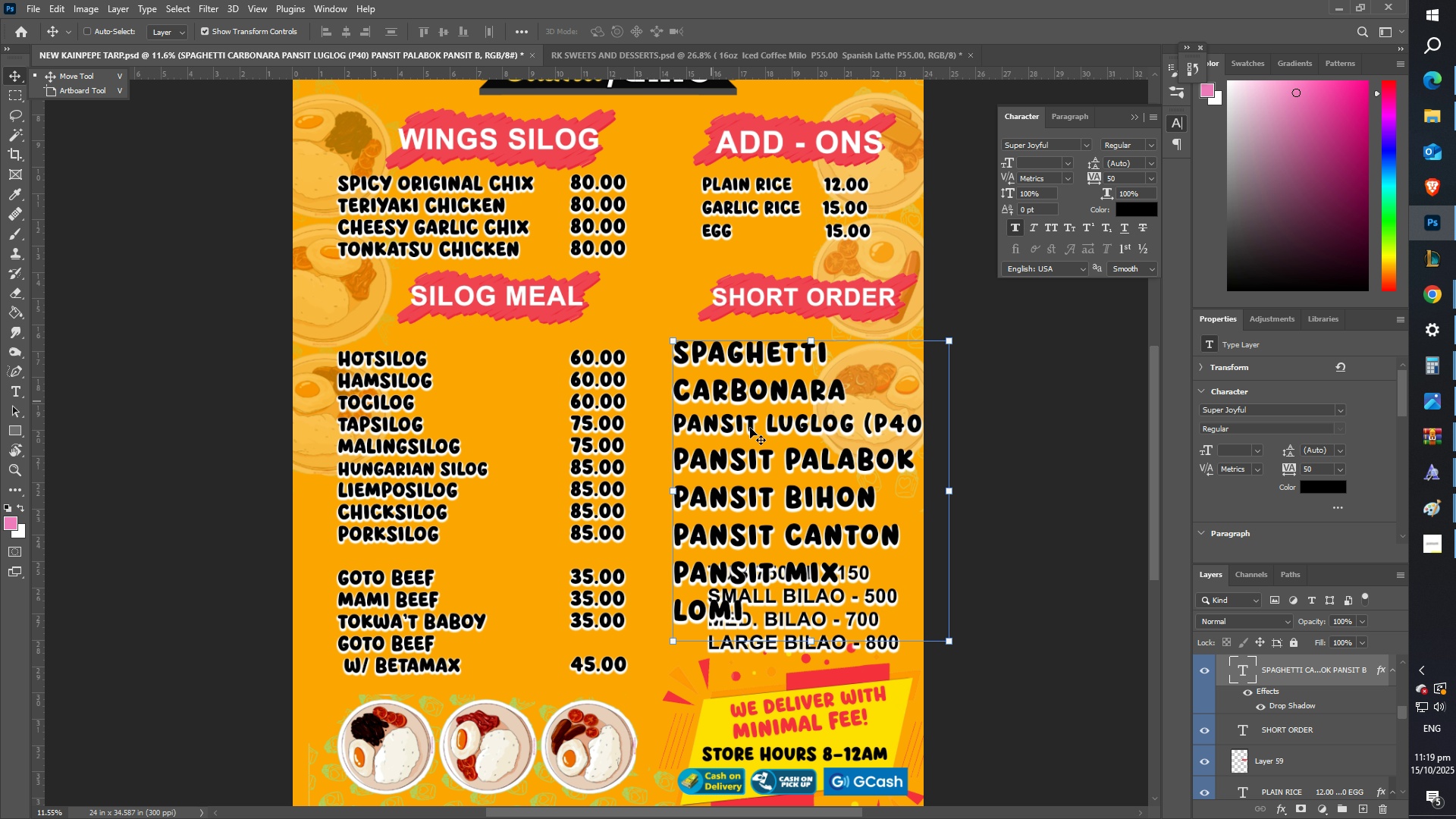 
left_click_drag(start_coordinate=[731, 438], to_coordinate=[716, 447])
 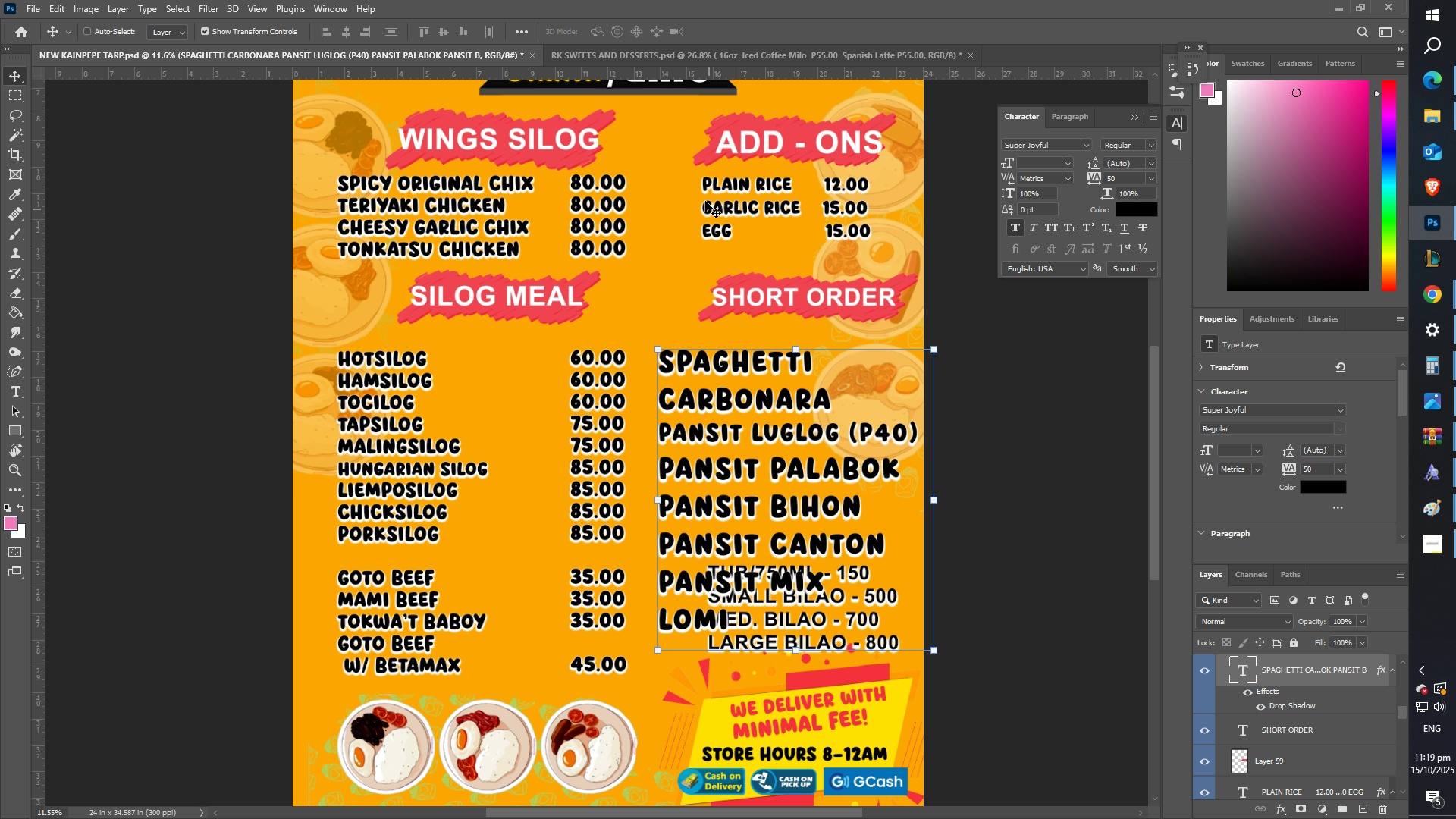 
scroll: coordinate [706, 272], scroll_direction: up, amount: 2.0
 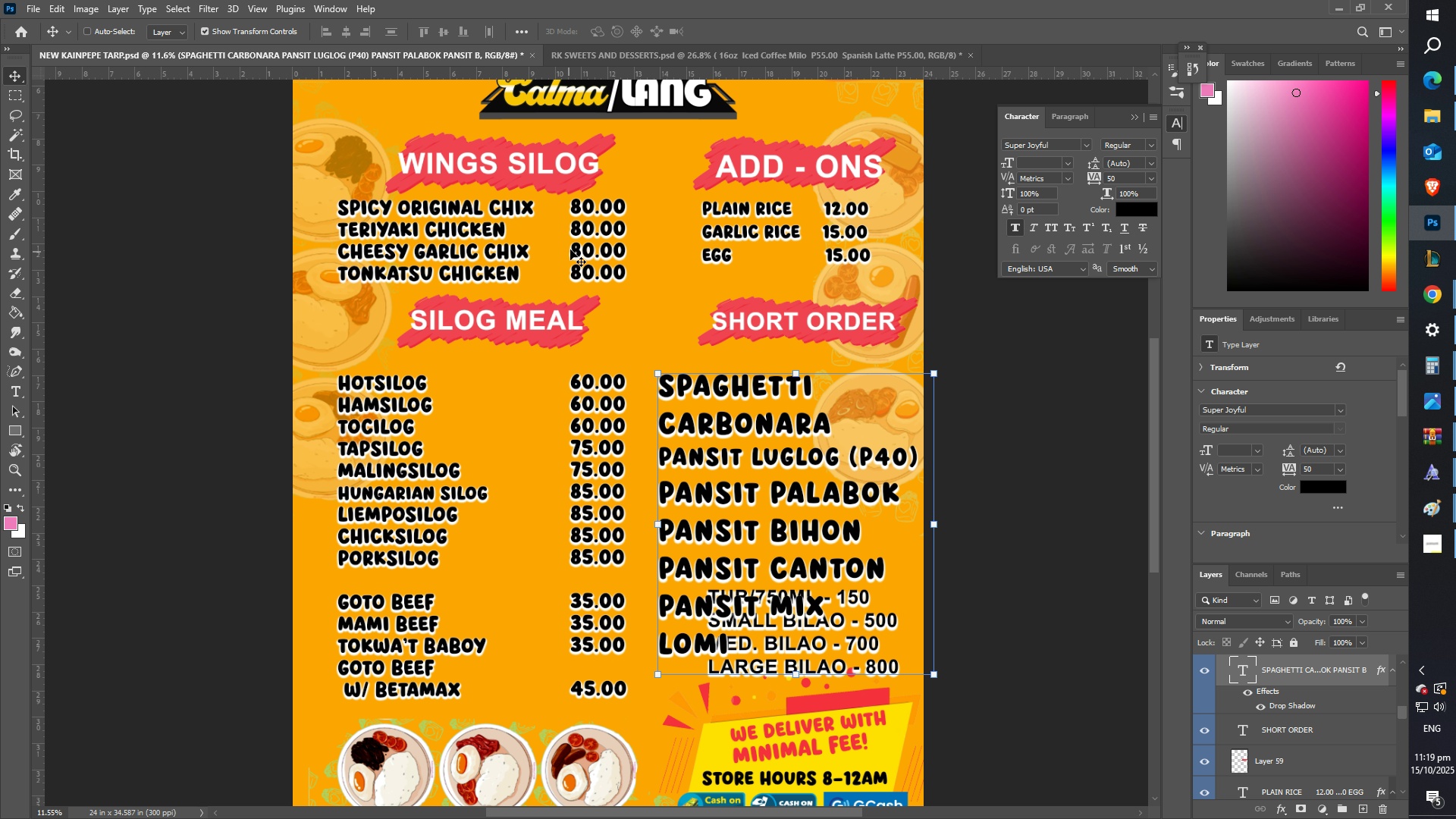 
key(Z)
 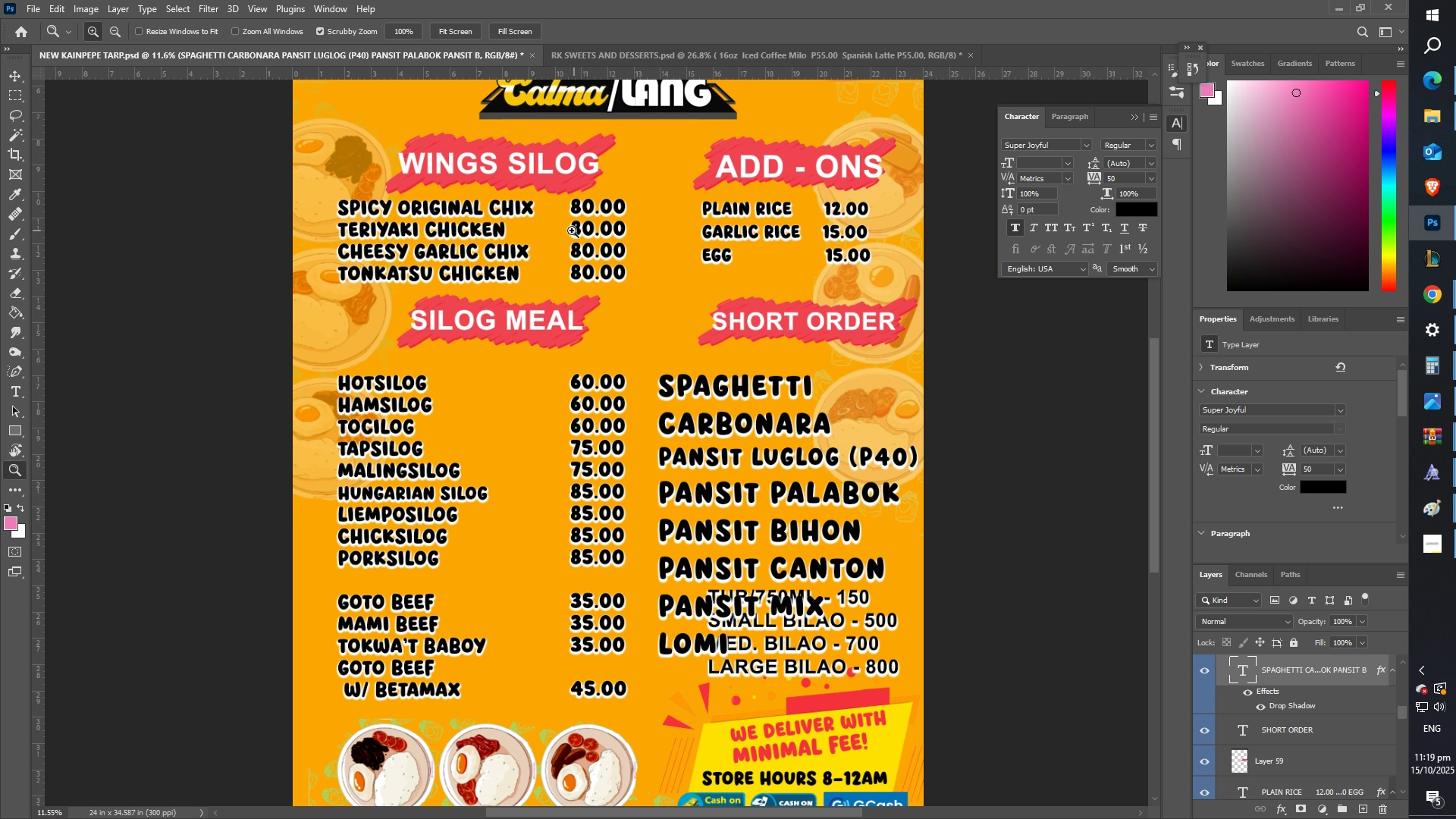 
left_click_drag(start_coordinate=[566, 231], to_coordinate=[490, 272])
 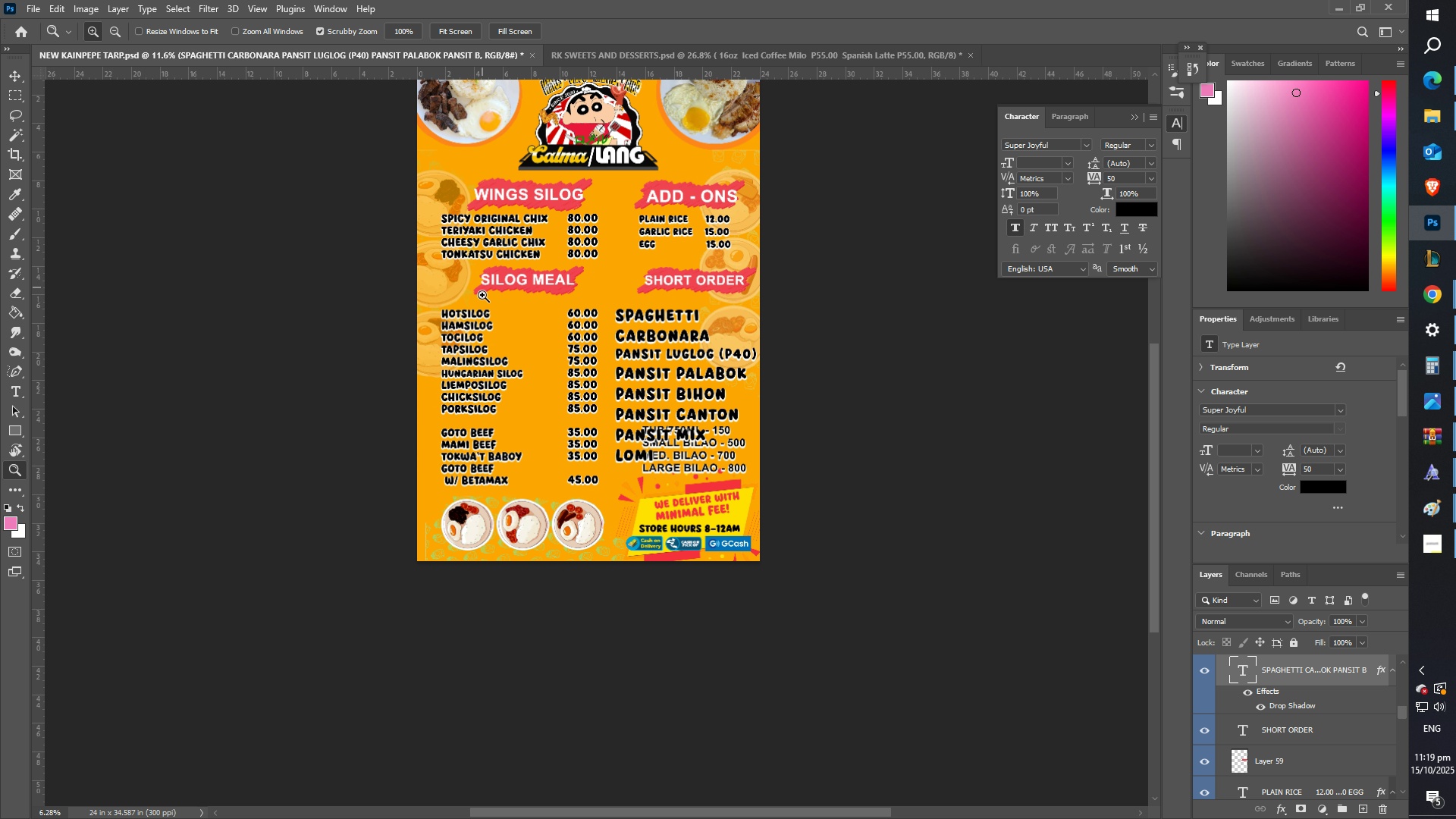 
left_click_drag(start_coordinate=[501, 337], to_coordinate=[506, 337])
 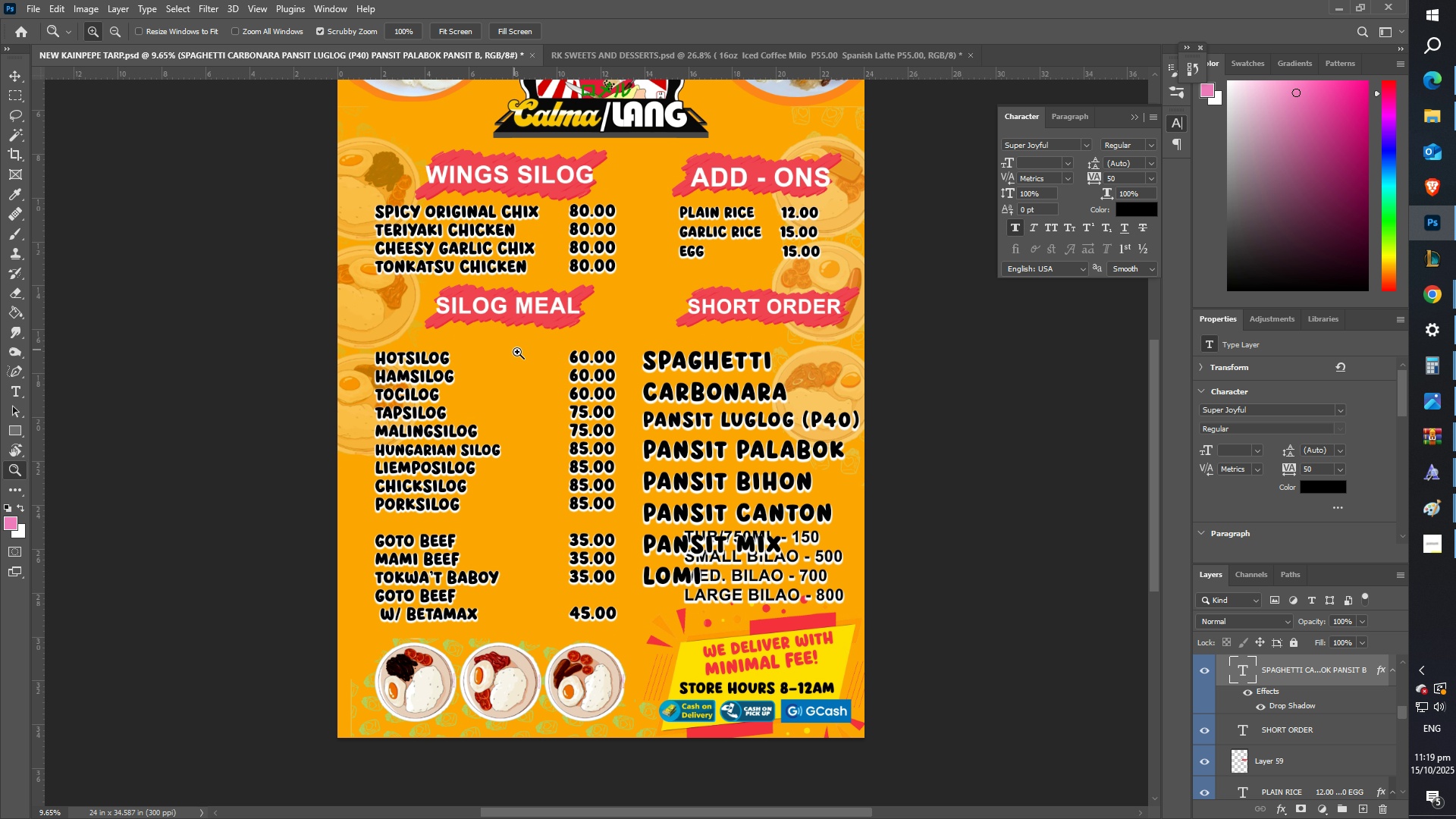 
scroll: coordinate [434, 444], scroll_direction: down, amount: 13.0
 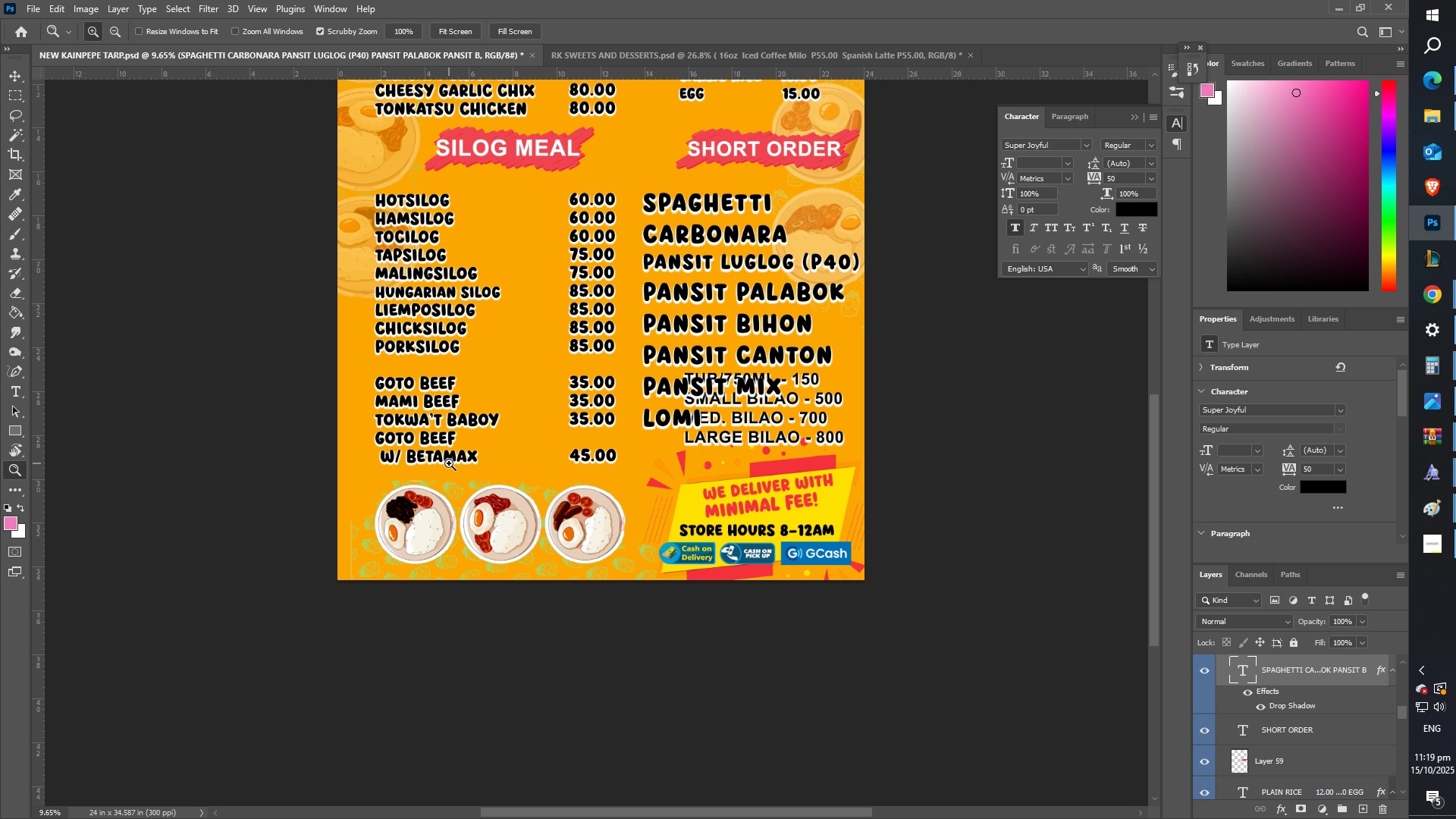 
scroll: coordinate [459, 460], scroll_direction: up, amount: 6.0
 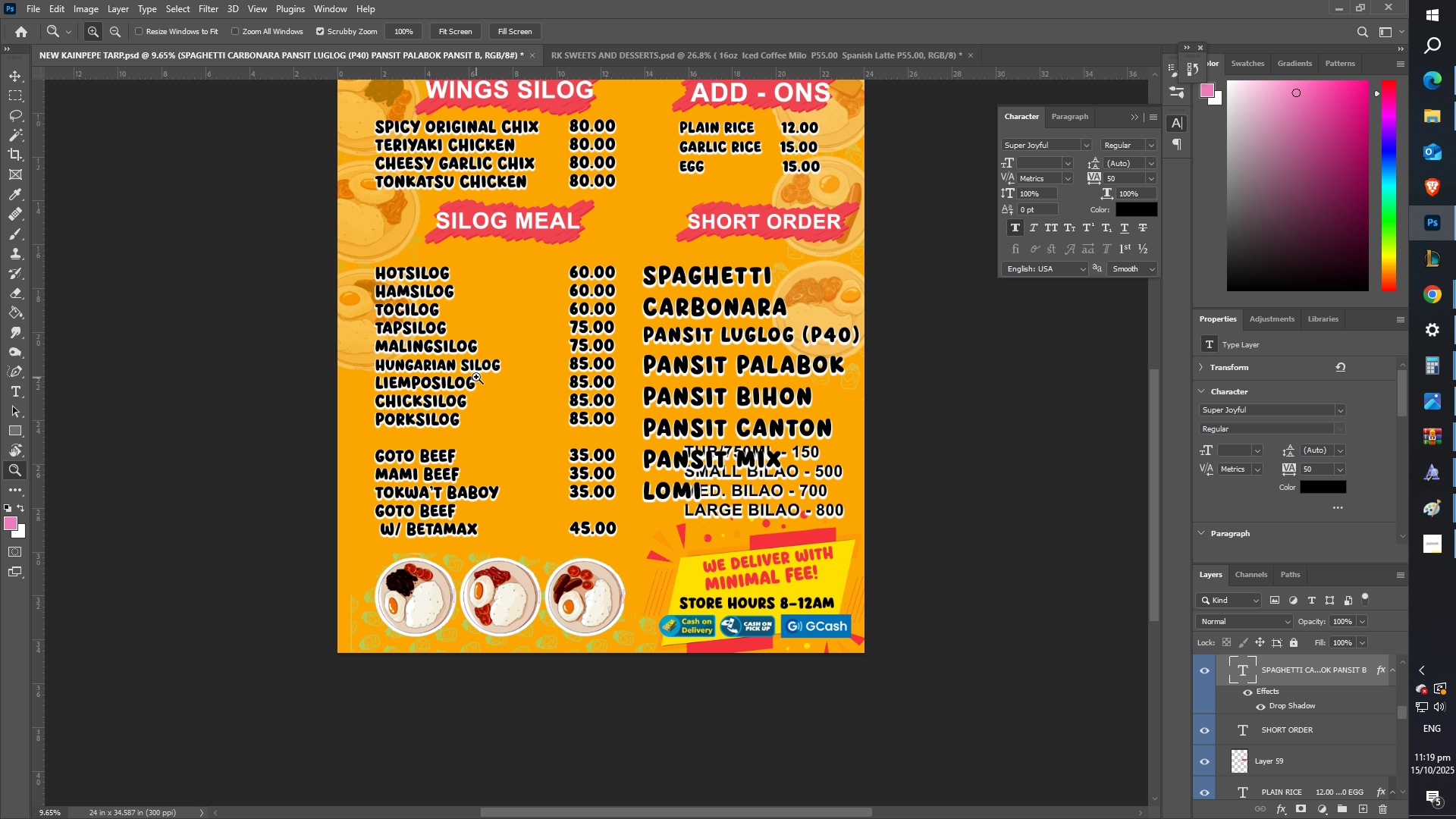 
key(T)
 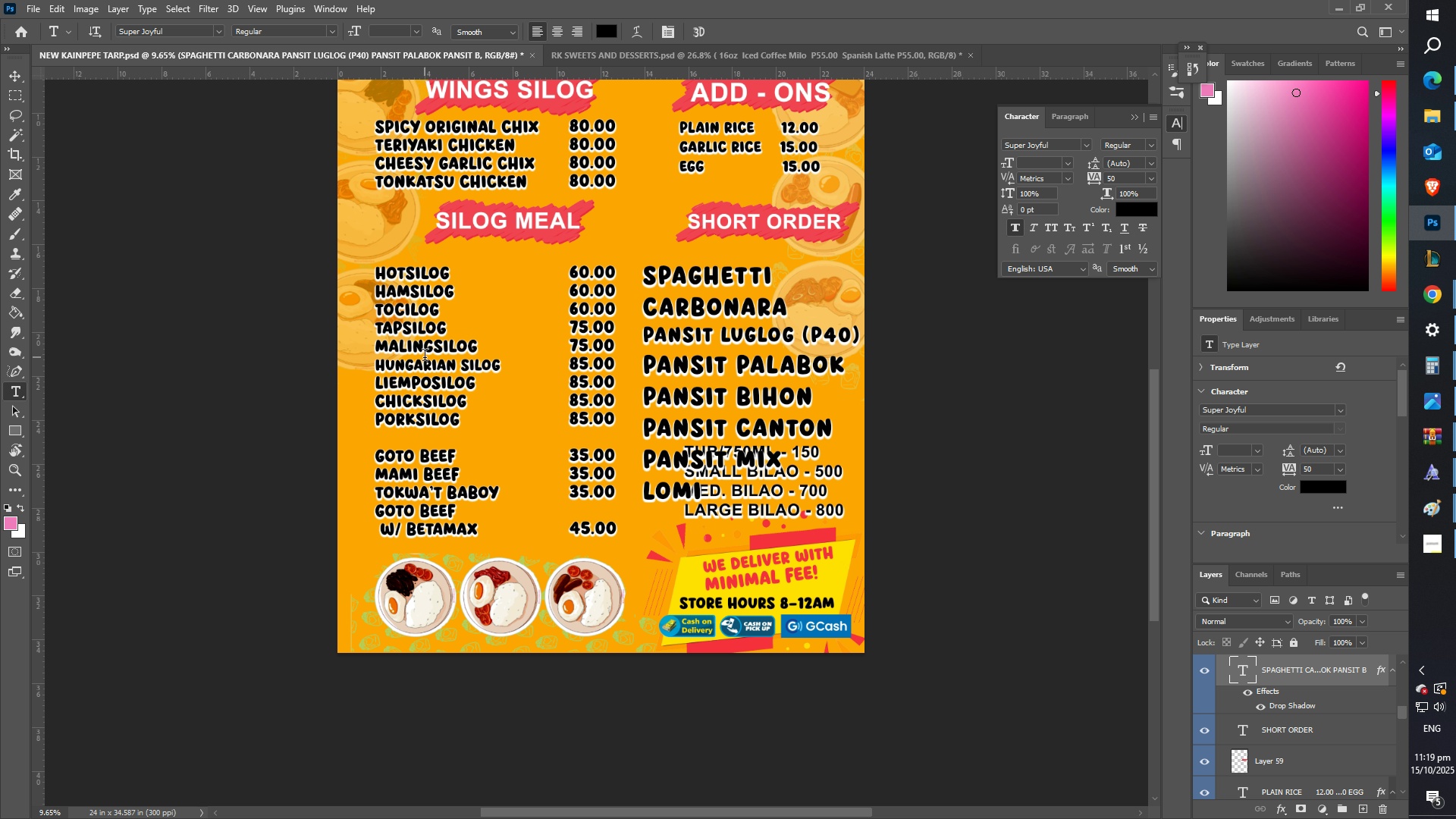 
left_click([425, 357])
 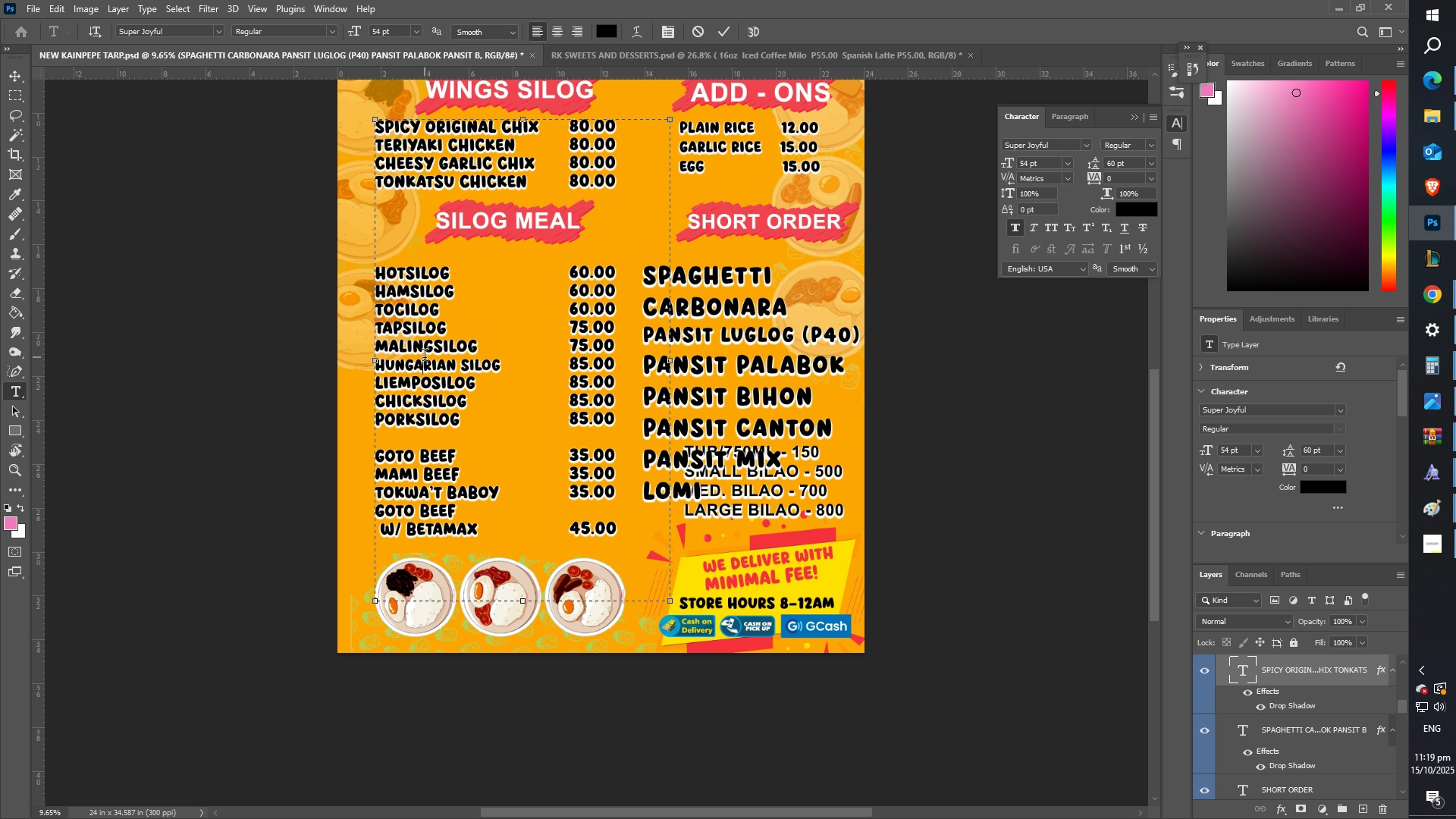 
key(Control+A)
 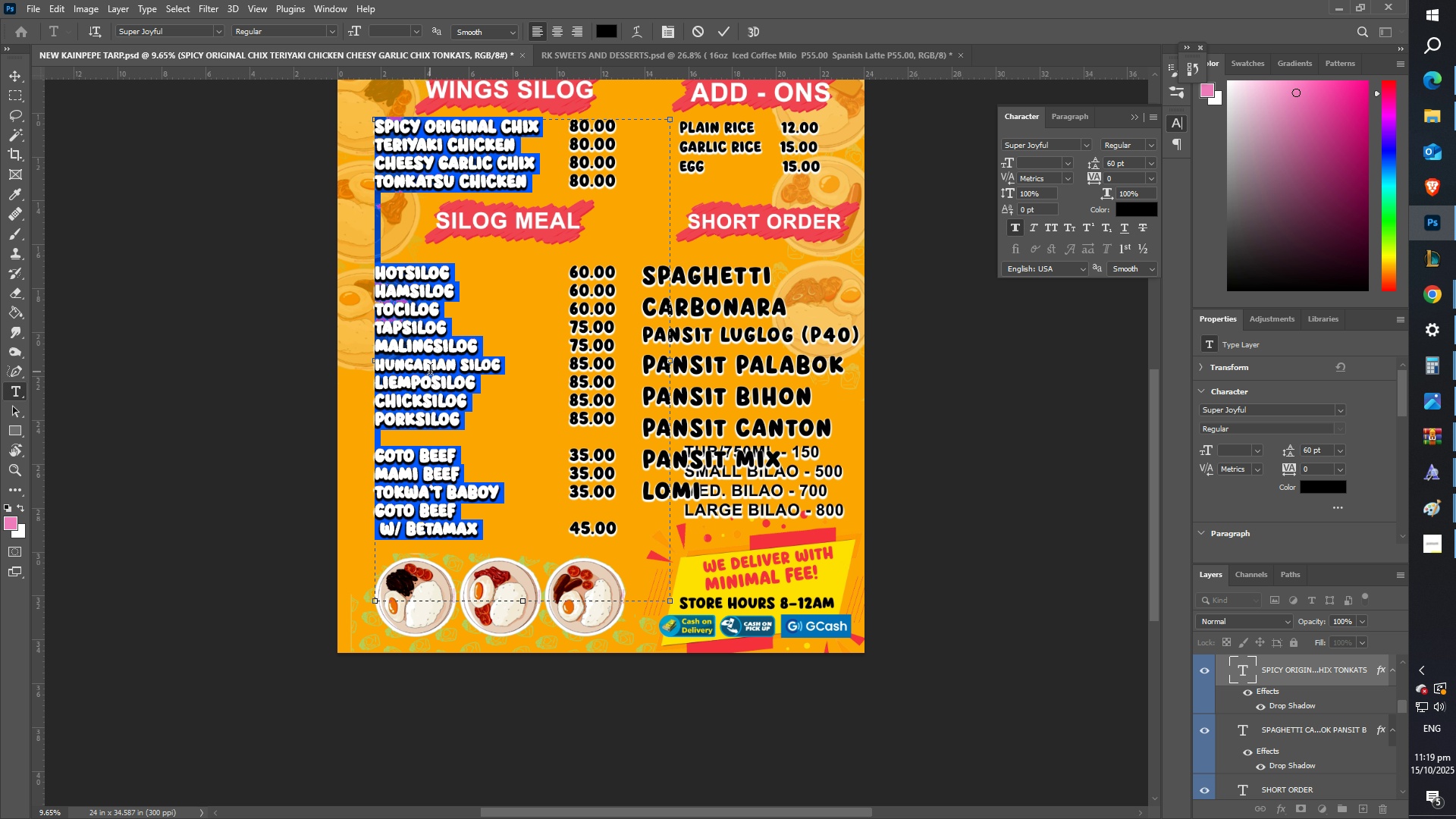 
left_click([430, 372])
 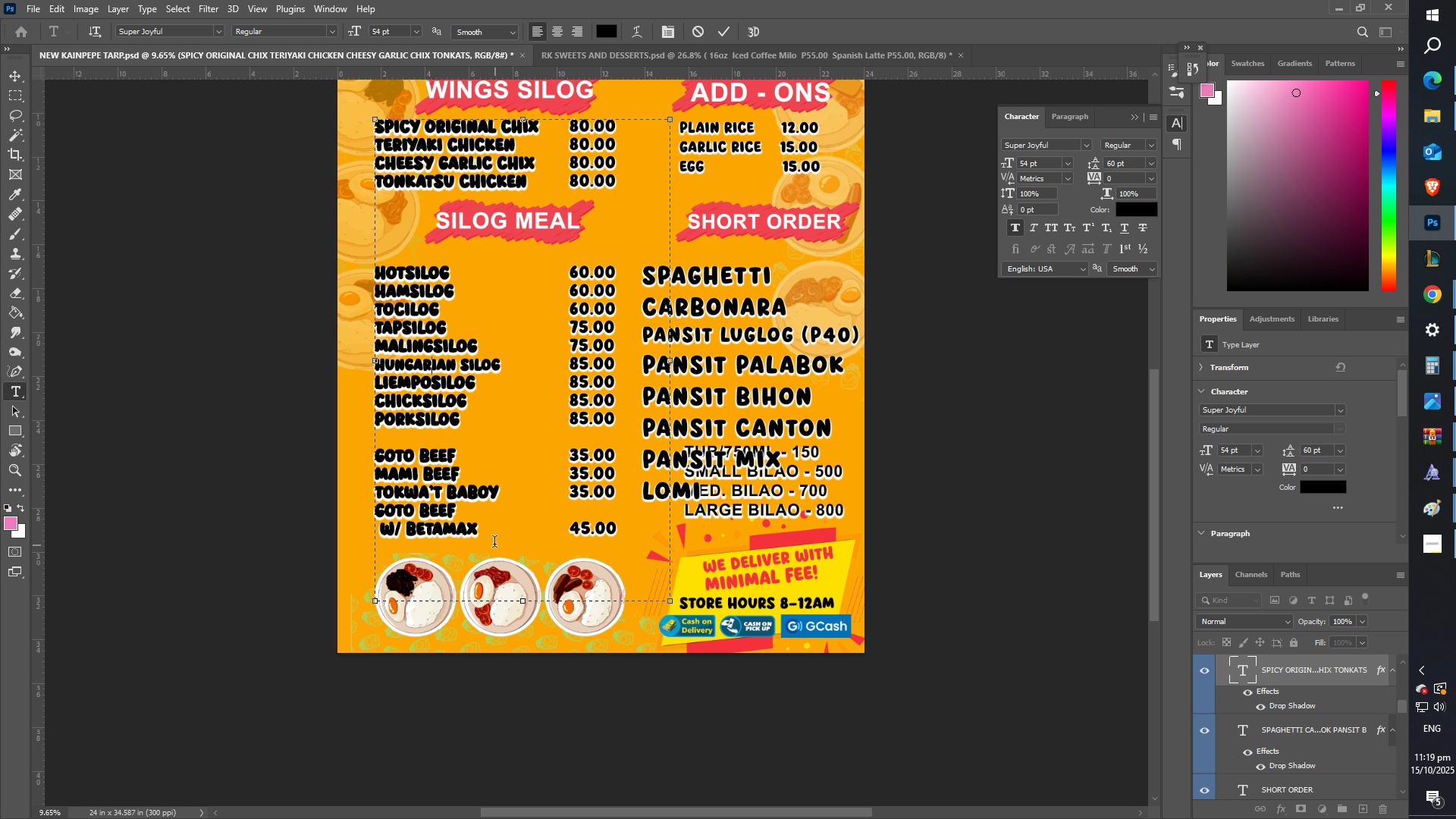 
left_click_drag(start_coordinate=[490, 535], to_coordinate=[372, 248])
 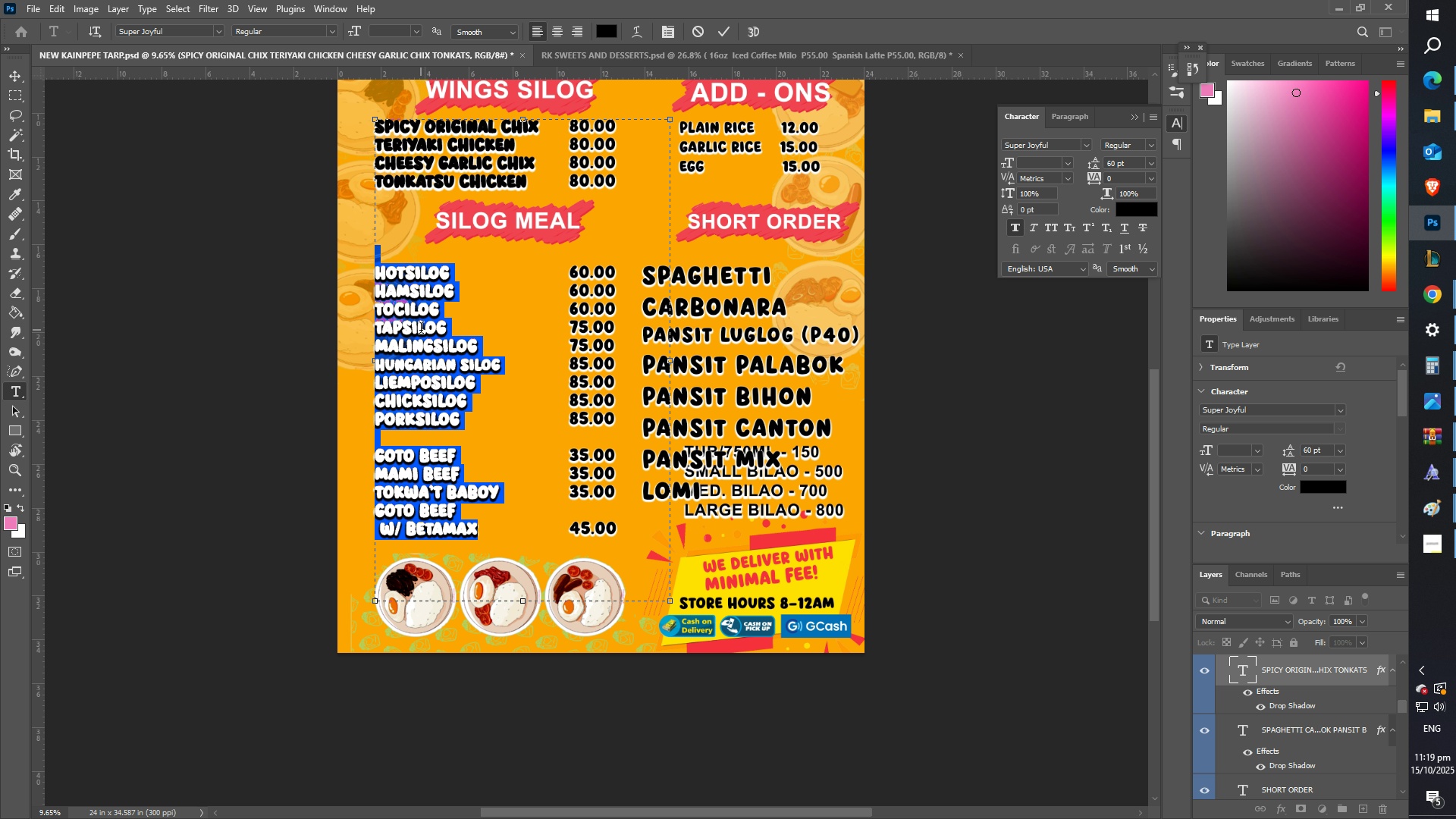 
left_click([421, 330])
 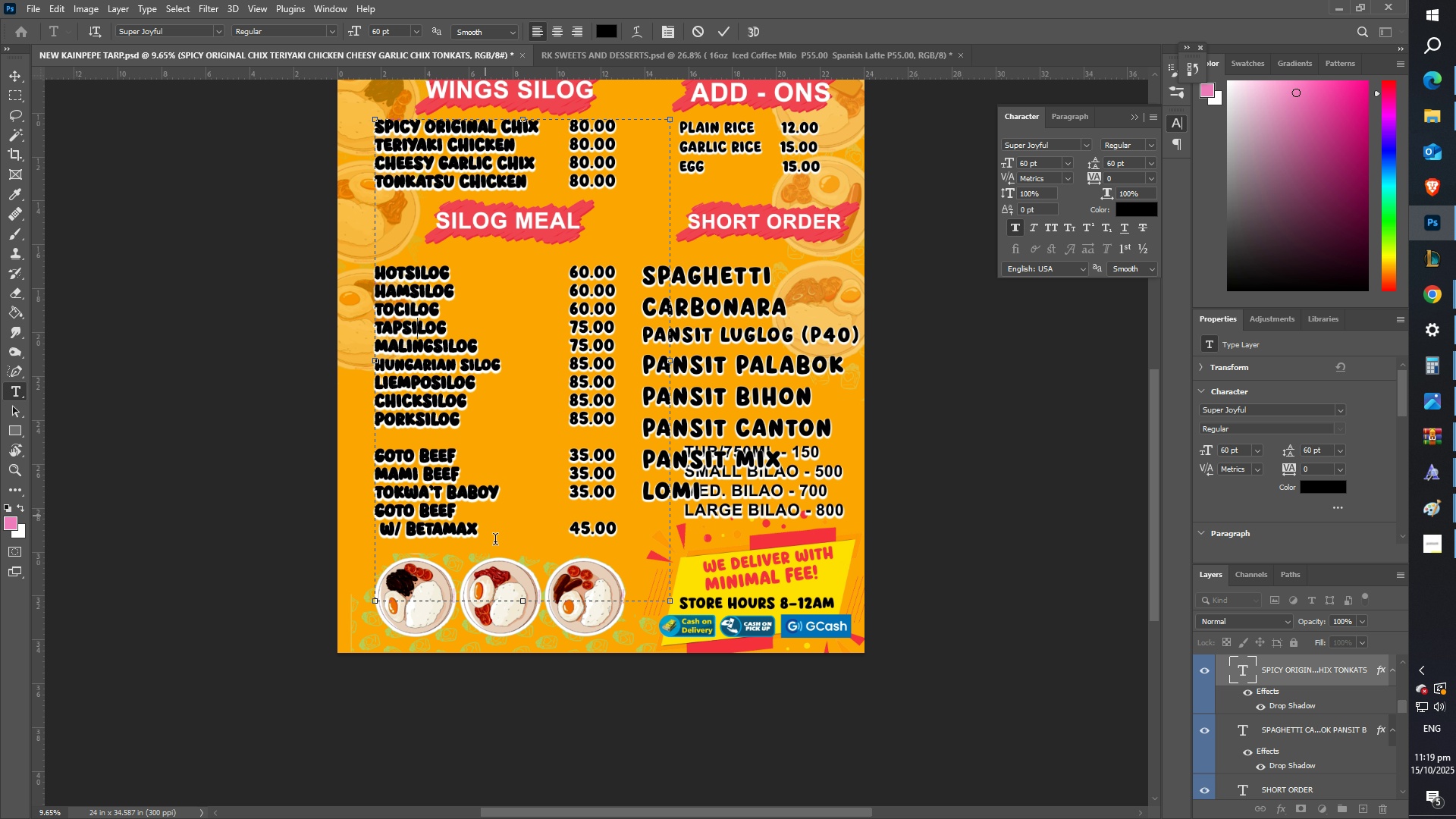 
left_click_drag(start_coordinate=[496, 547], to_coordinate=[342, 275])
 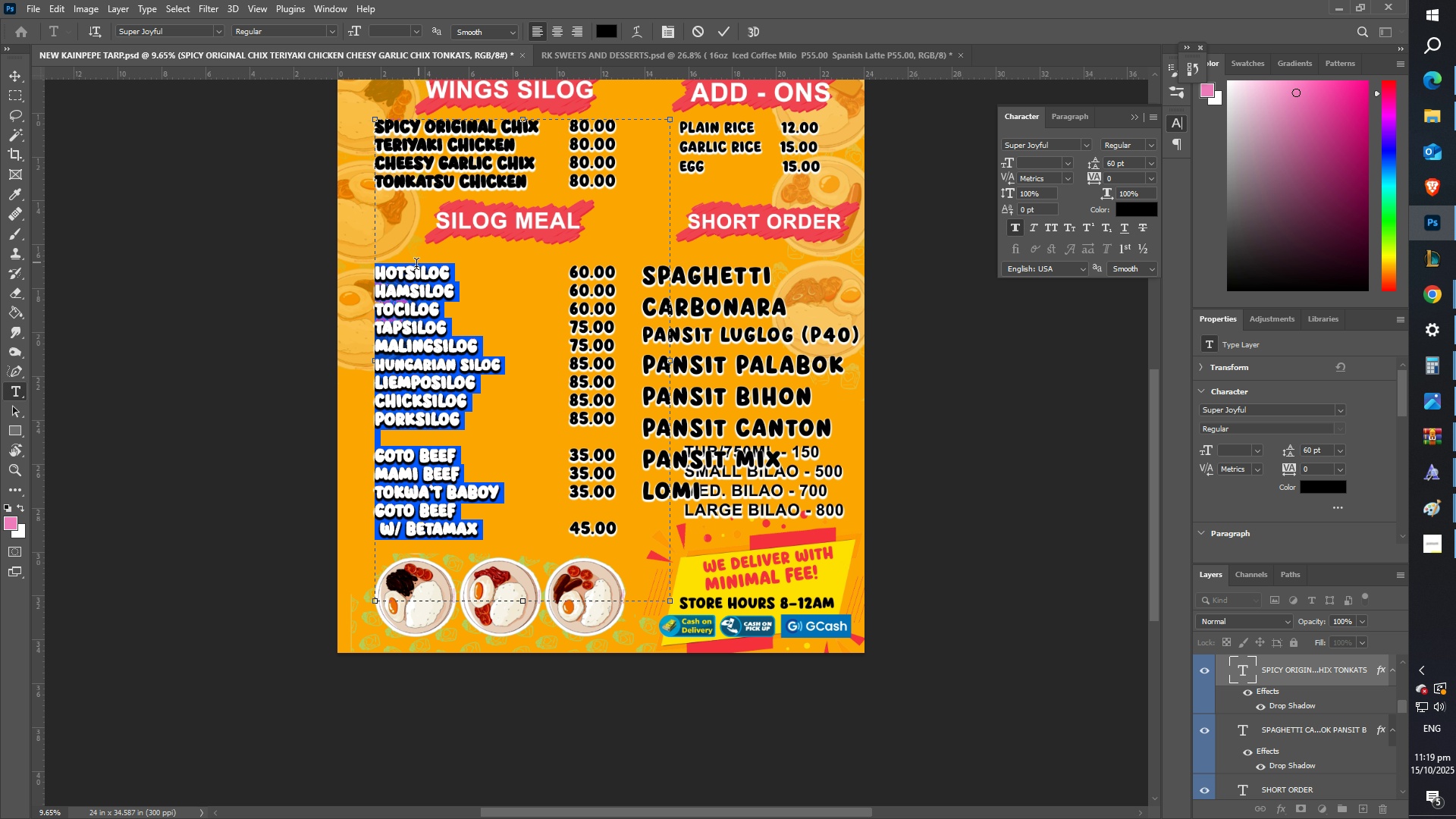 
left_click([410, 296])
 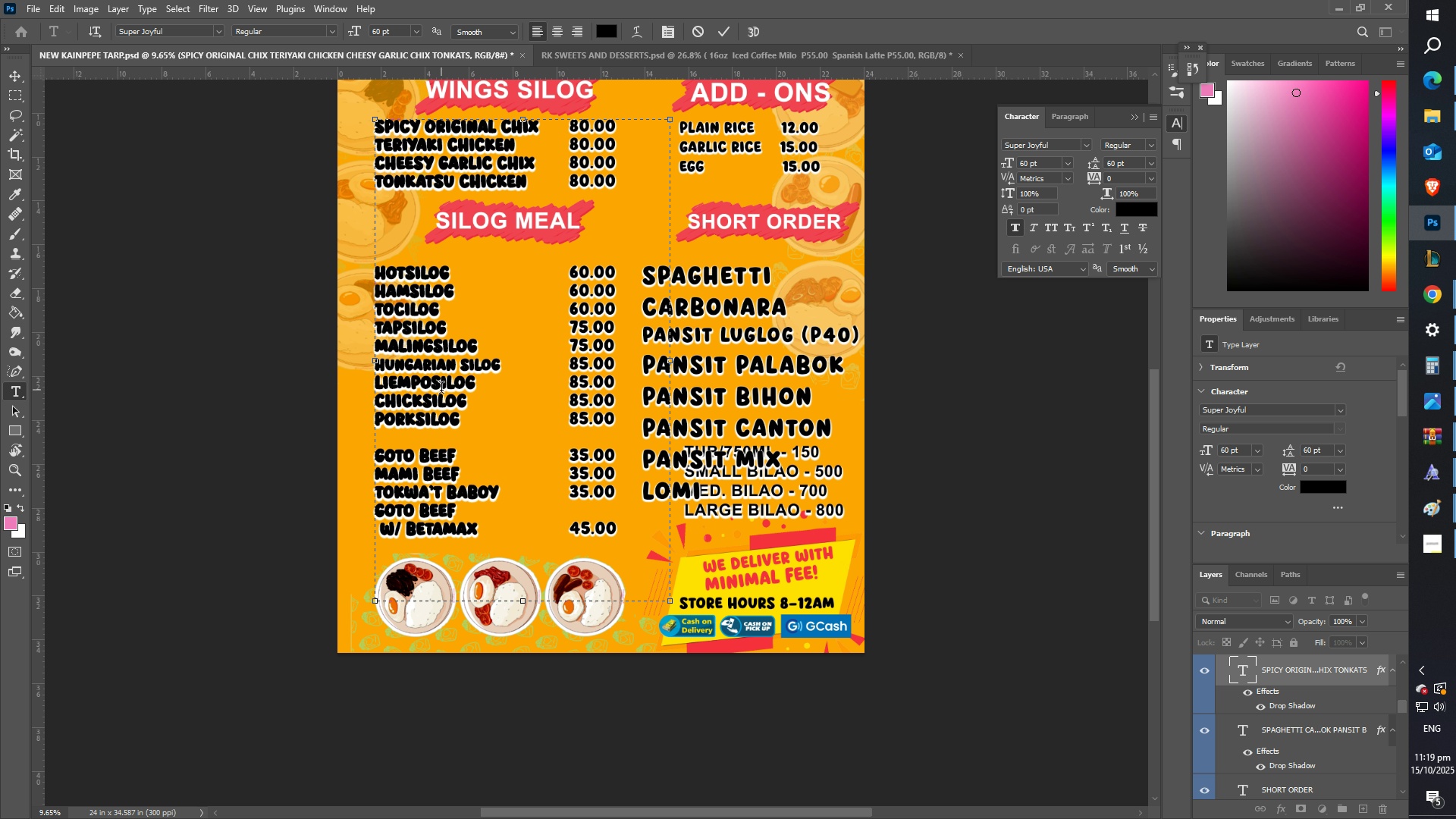 
left_click([441, 390])
 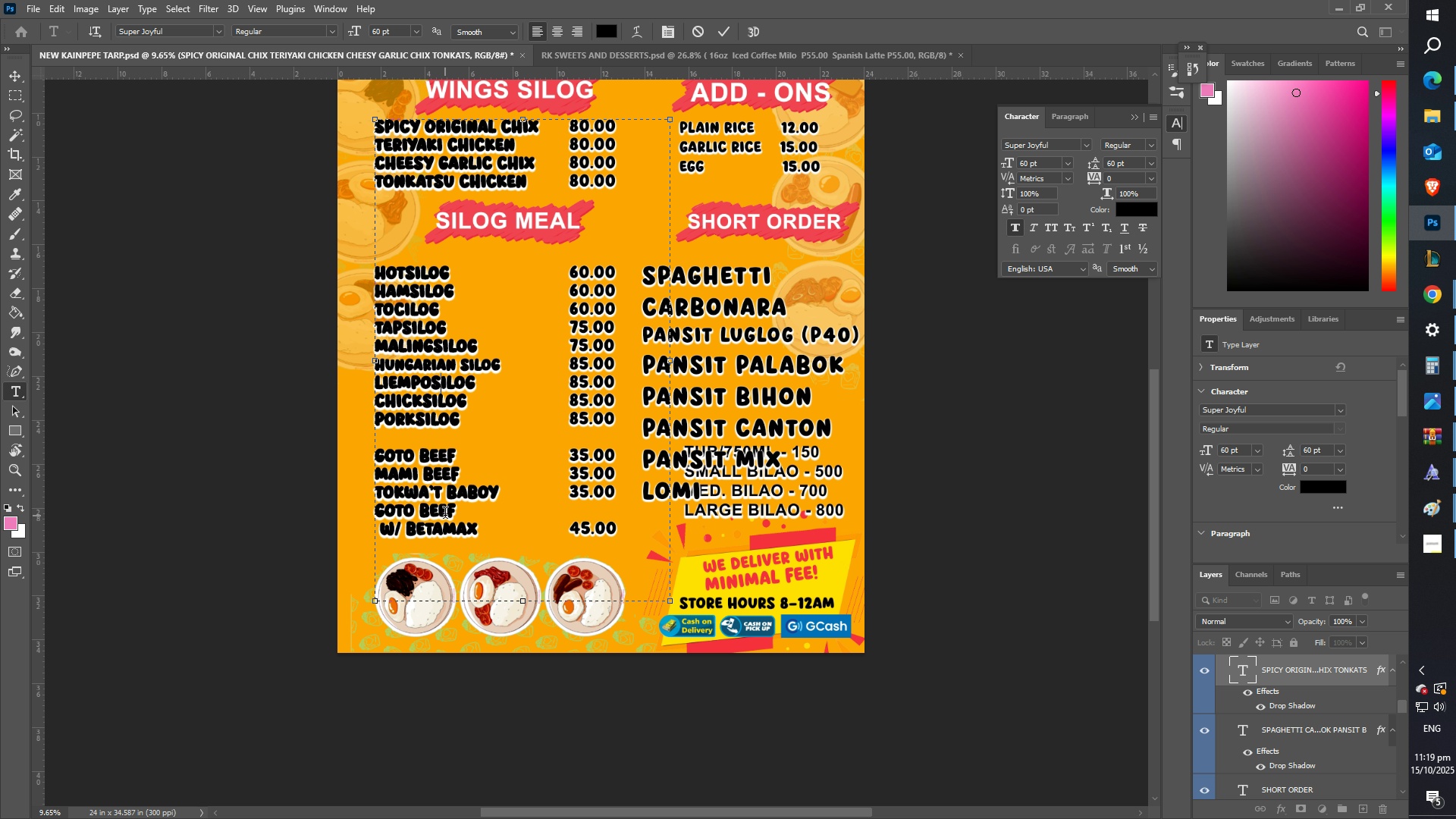 
left_click([445, 515])
 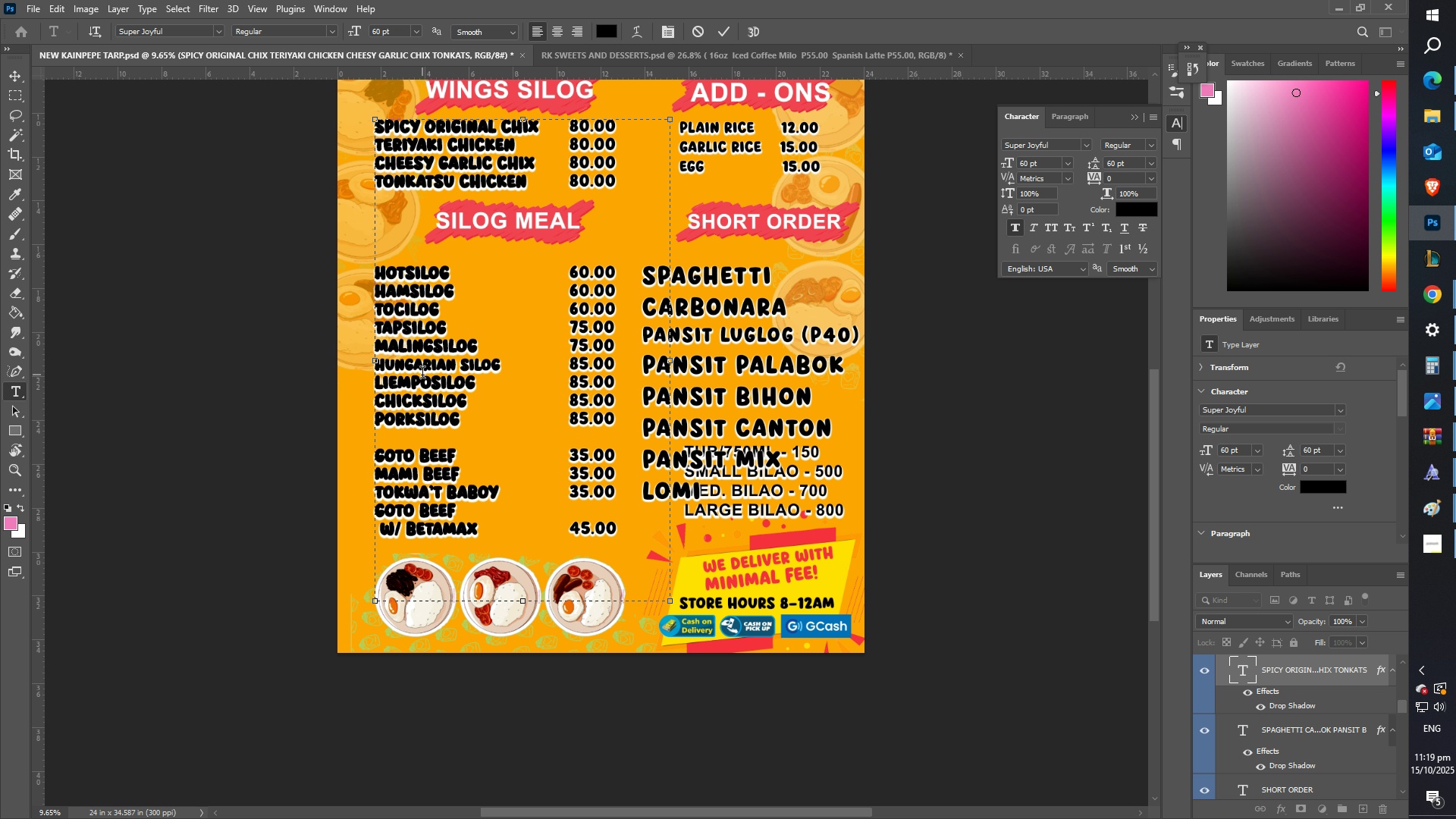 
left_click([422, 375])
 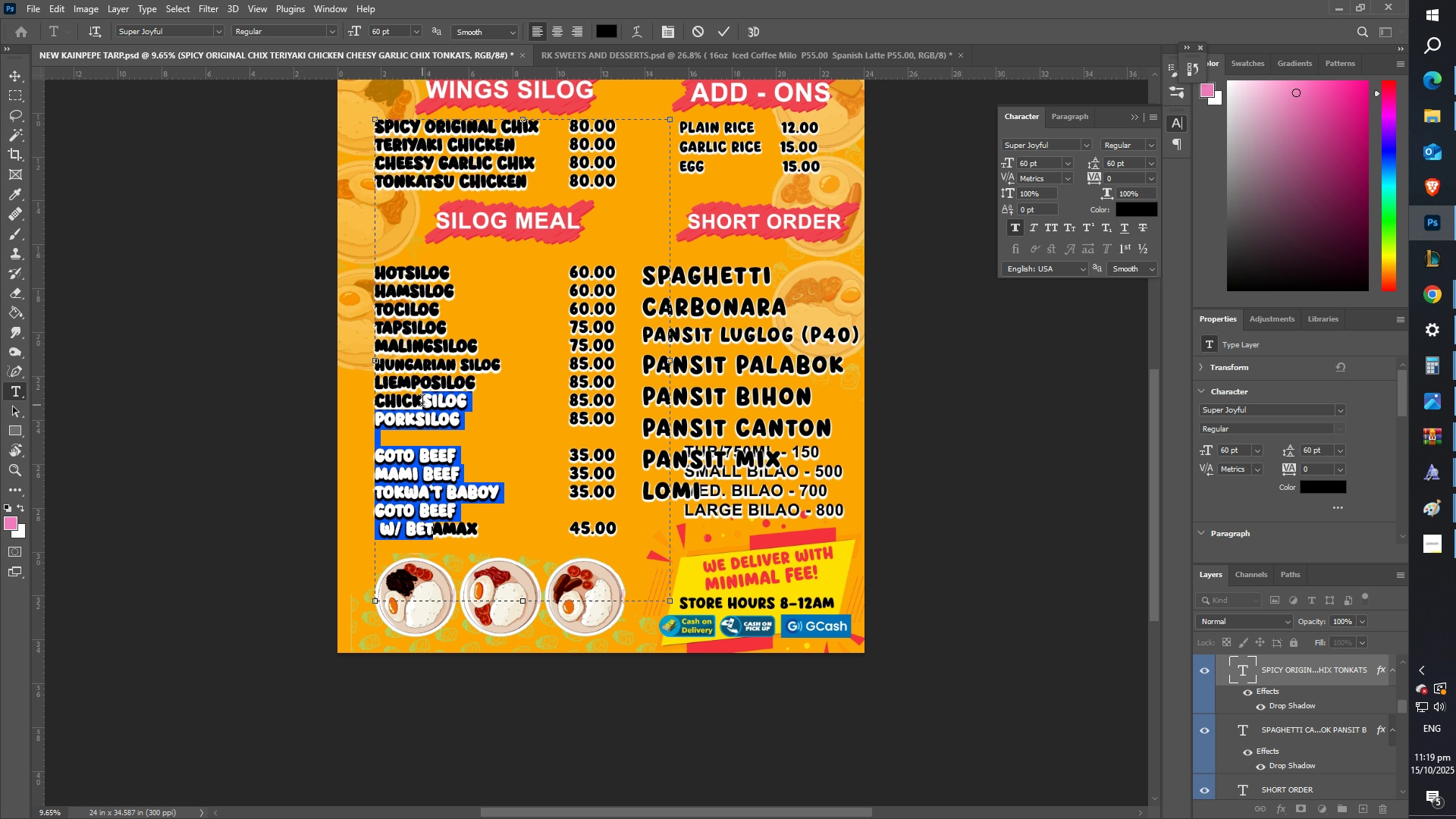 
triple_click([422, 403])
 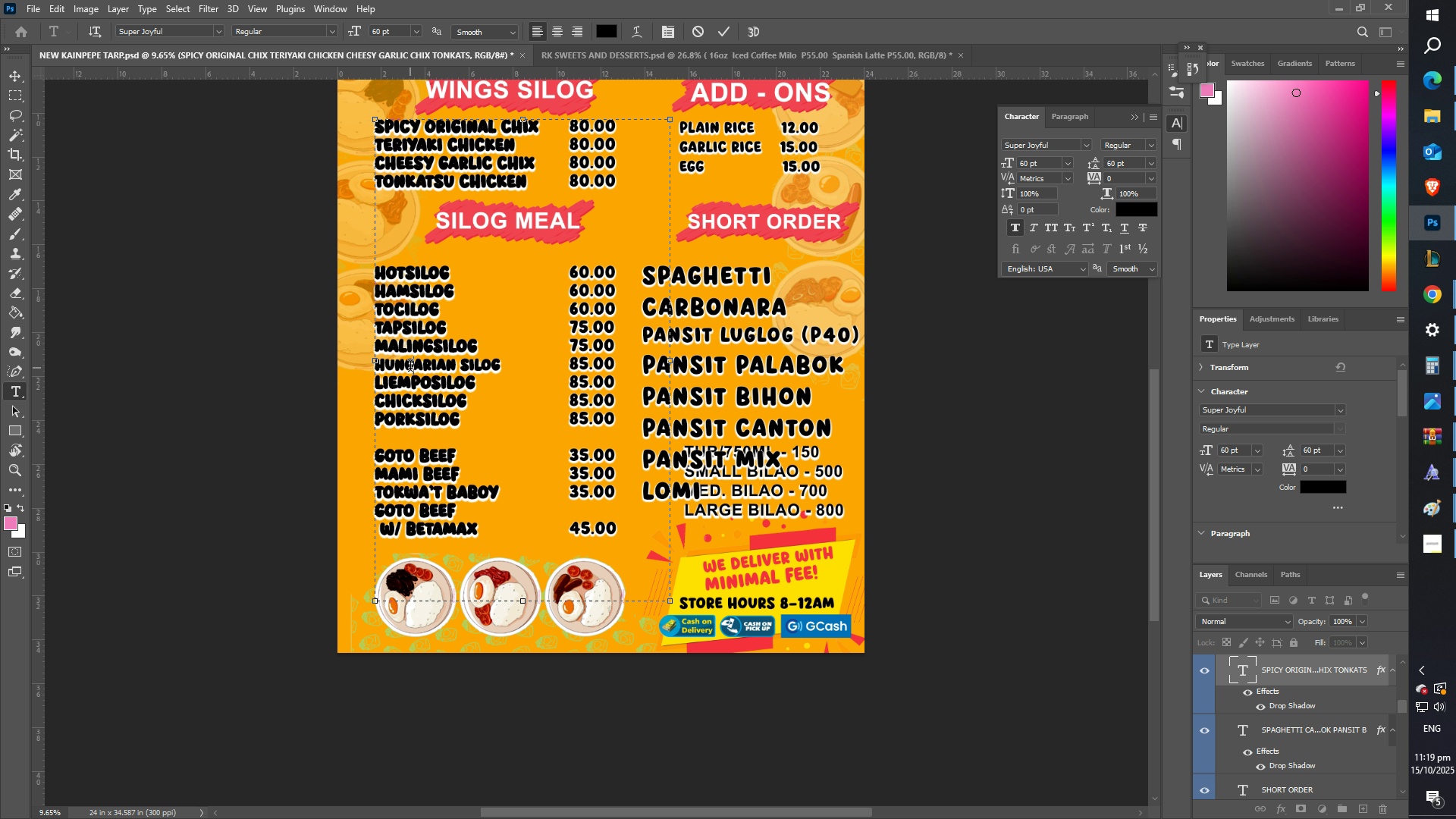 
triple_click([410, 368])
 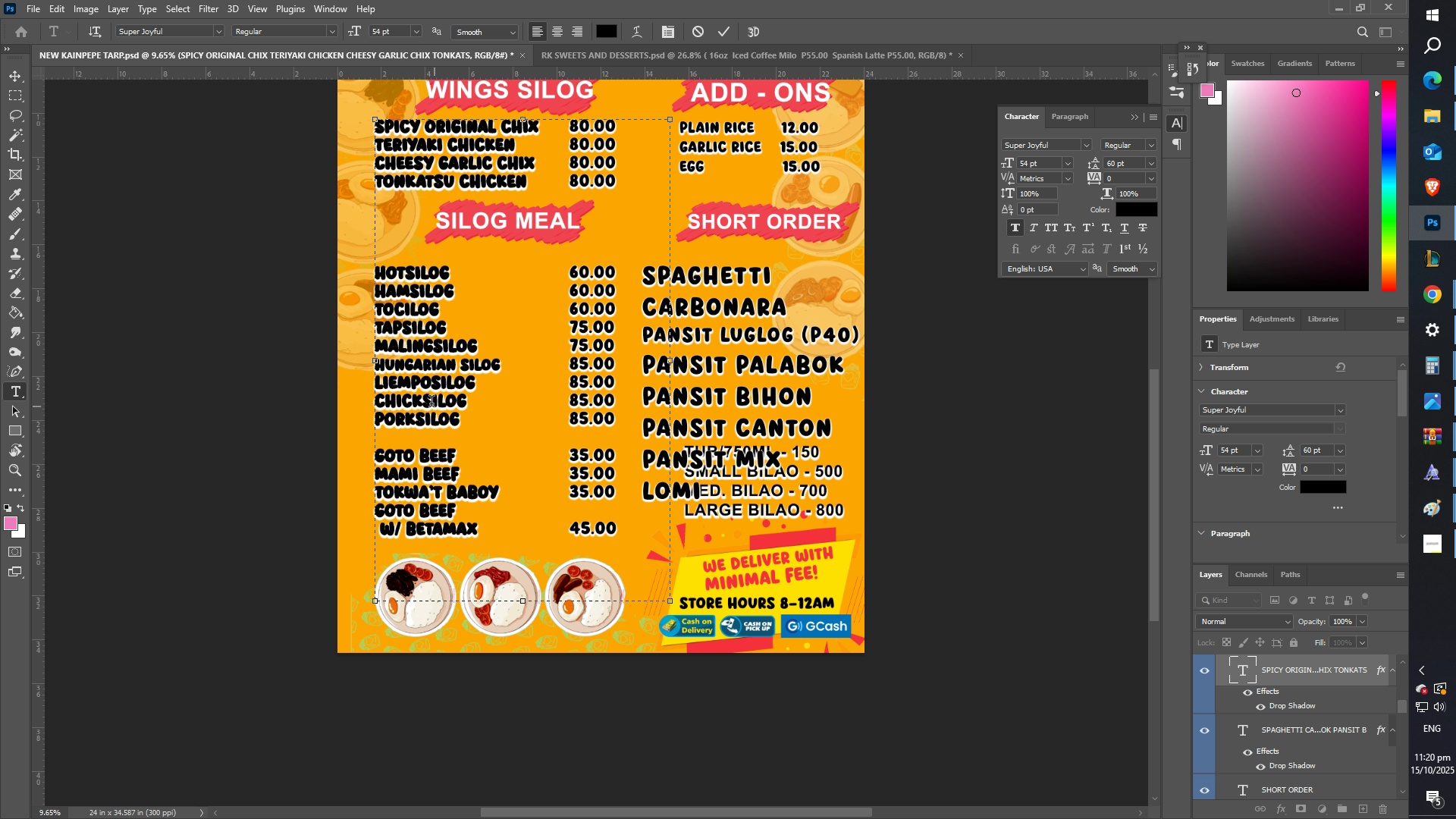 
left_click([423, 393])
 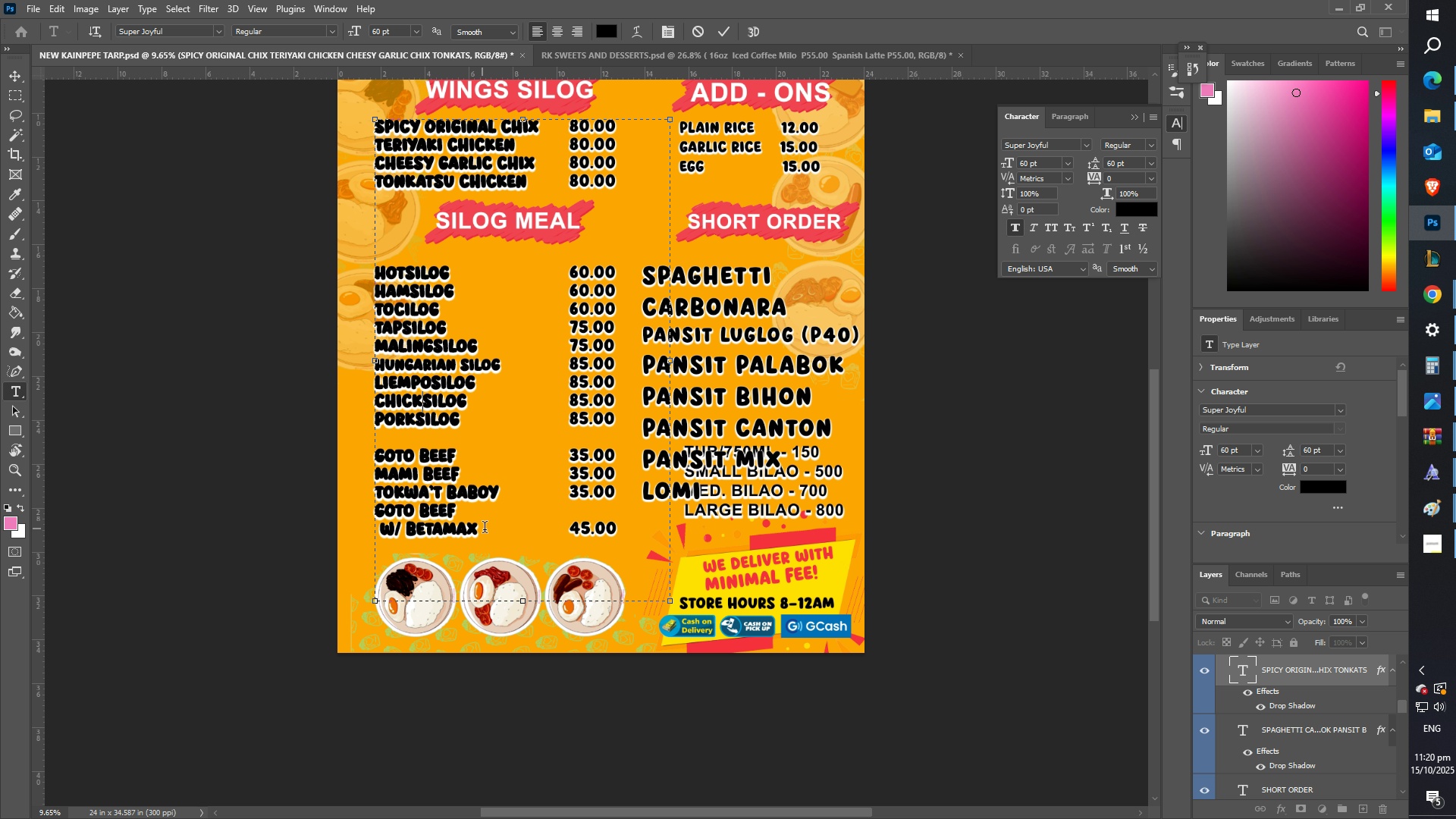 
left_click_drag(start_coordinate=[491, 535], to_coordinate=[353, 261])
 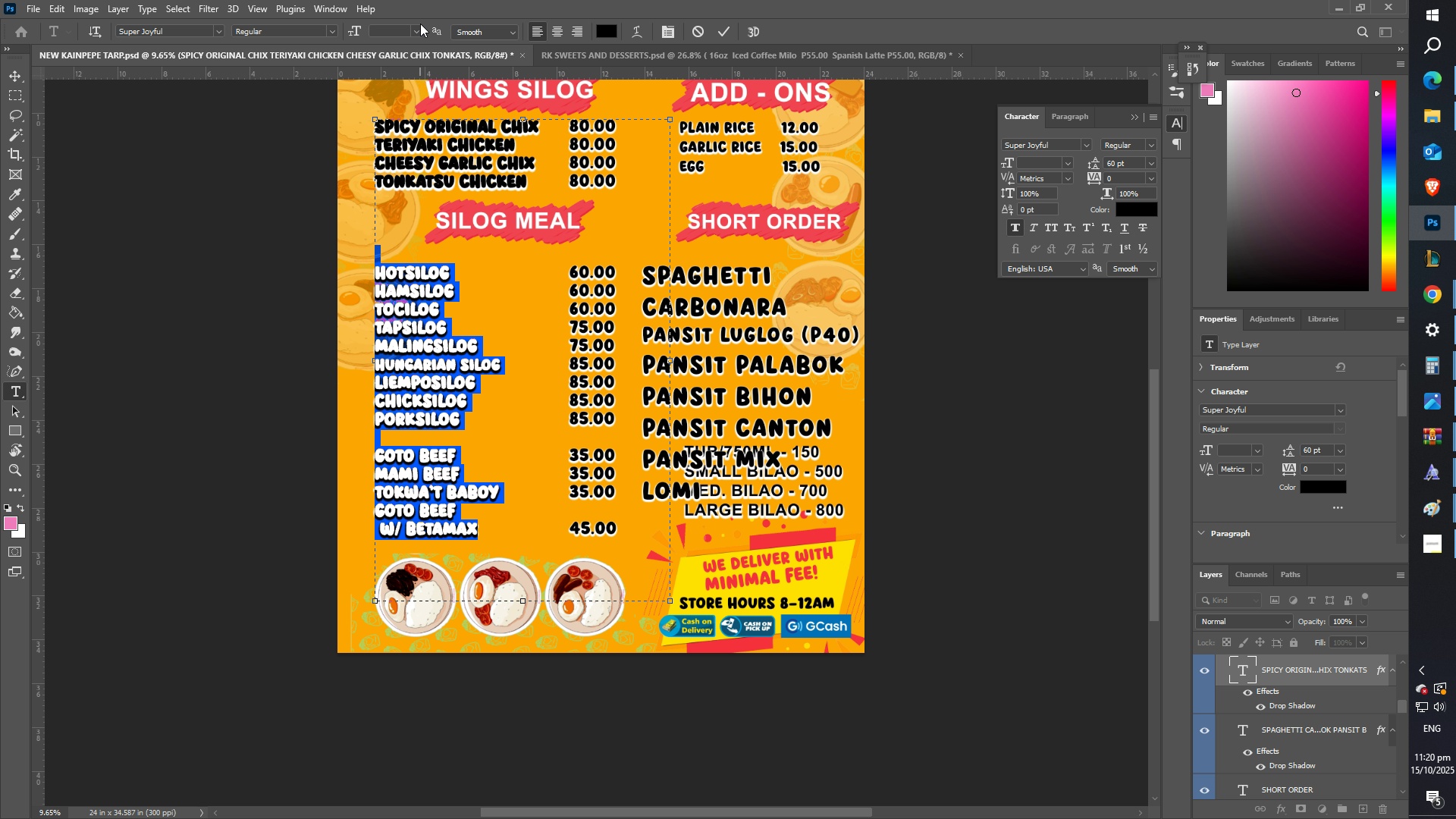 
double_click([416, 27])
 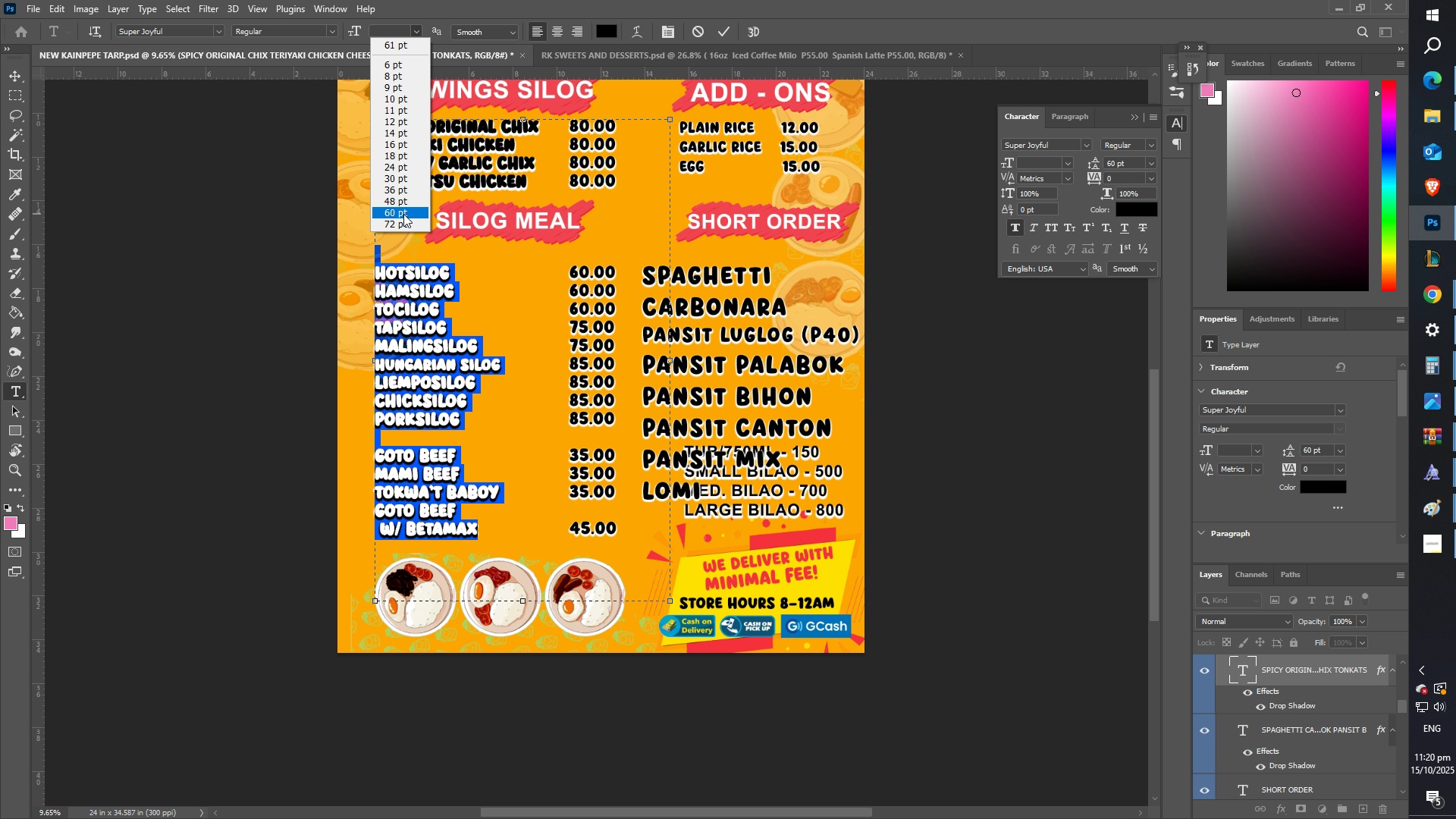 
left_click([403, 214])
 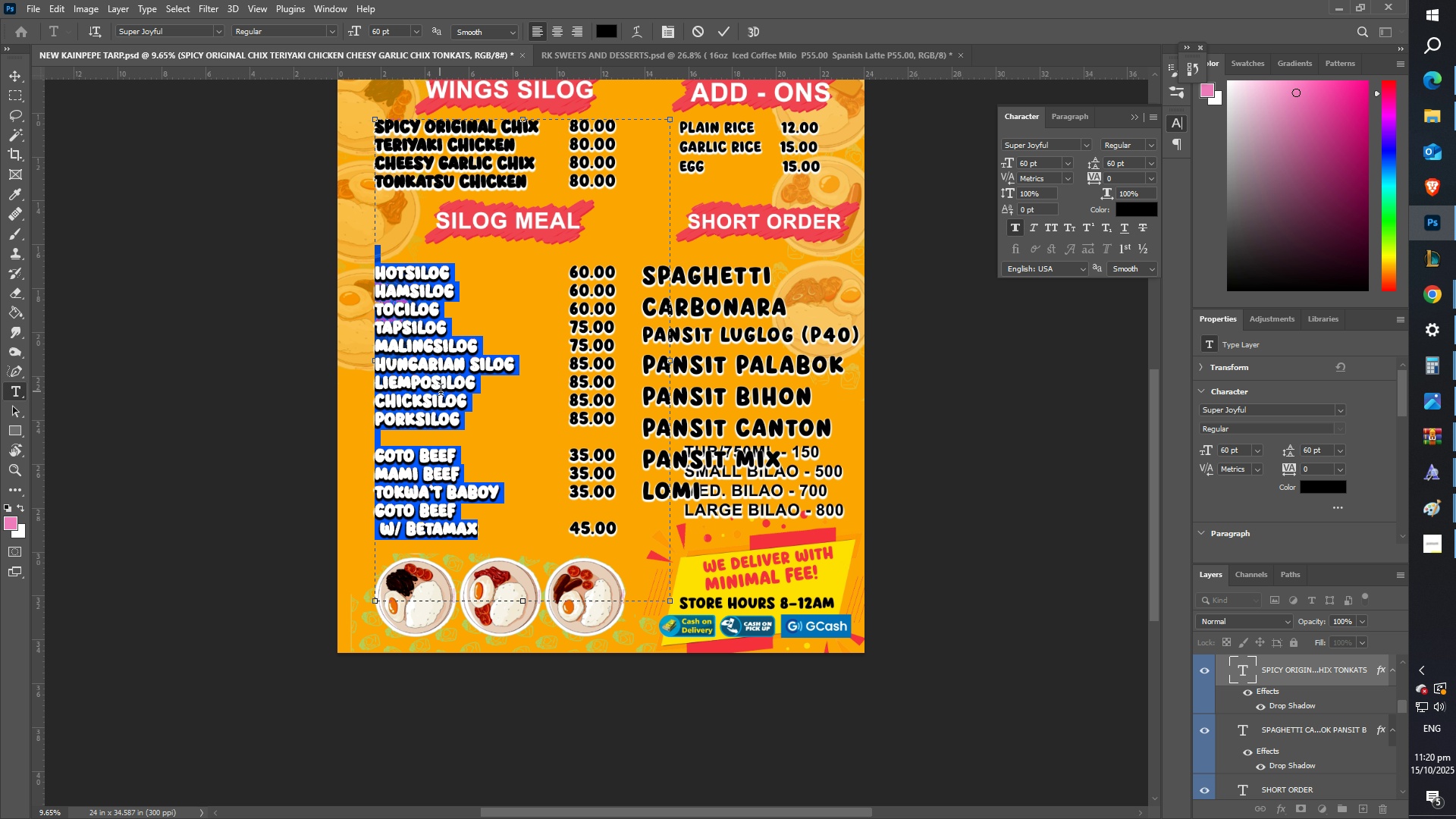 
left_click([441, 392])
 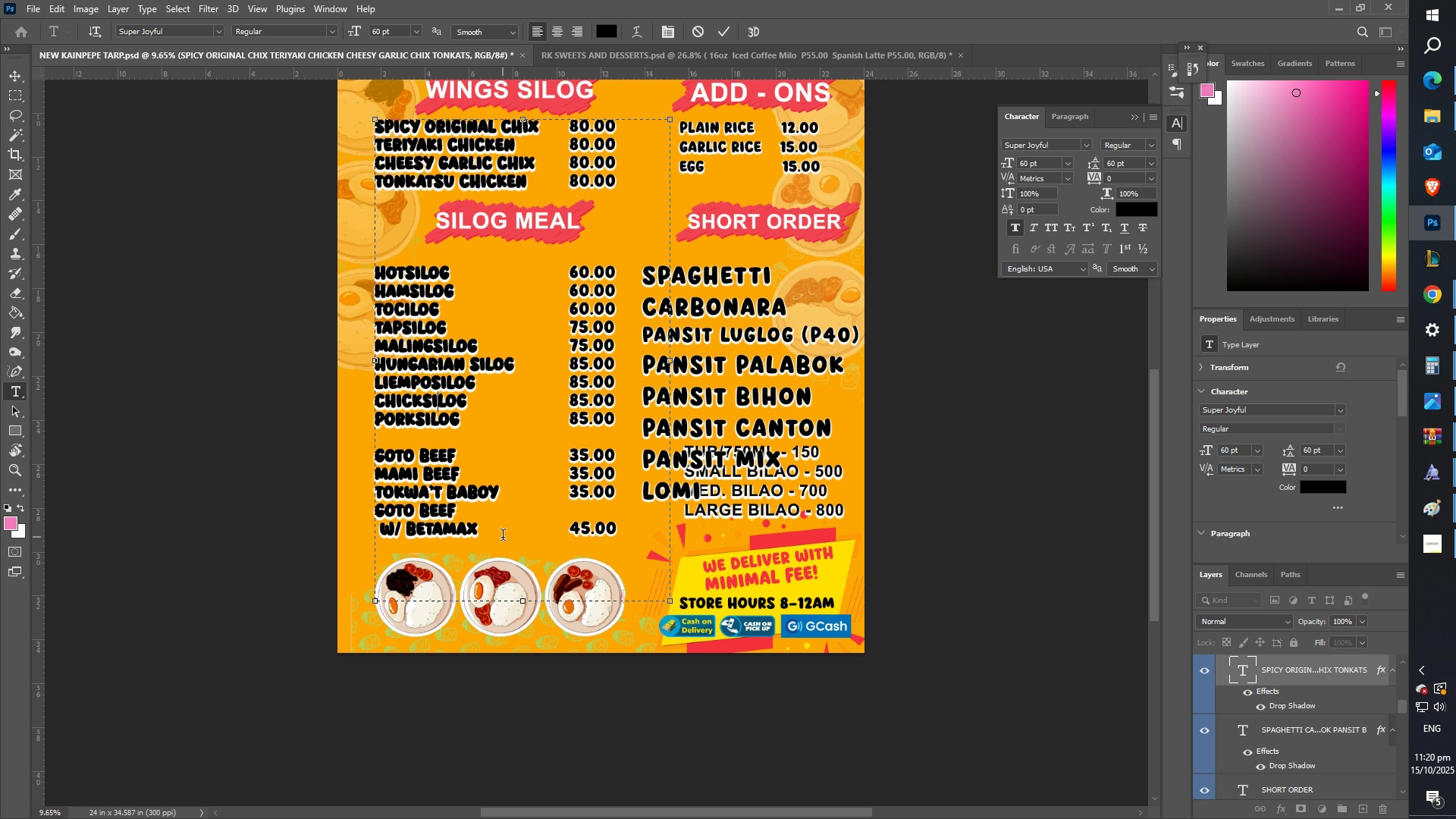 
left_click_drag(start_coordinate=[503, 537], to_coordinate=[355, 271])
 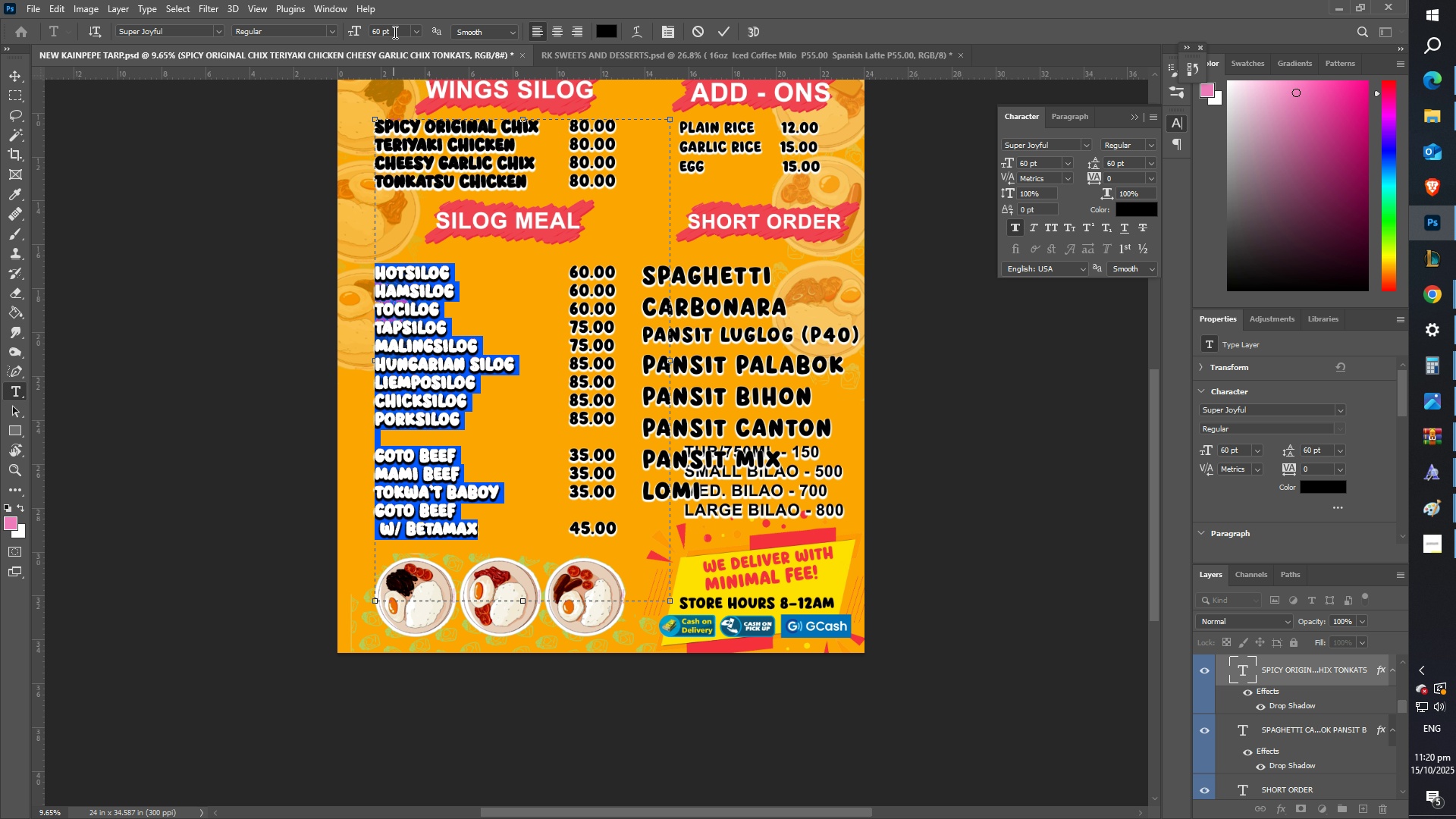 
left_click([394, 32])
 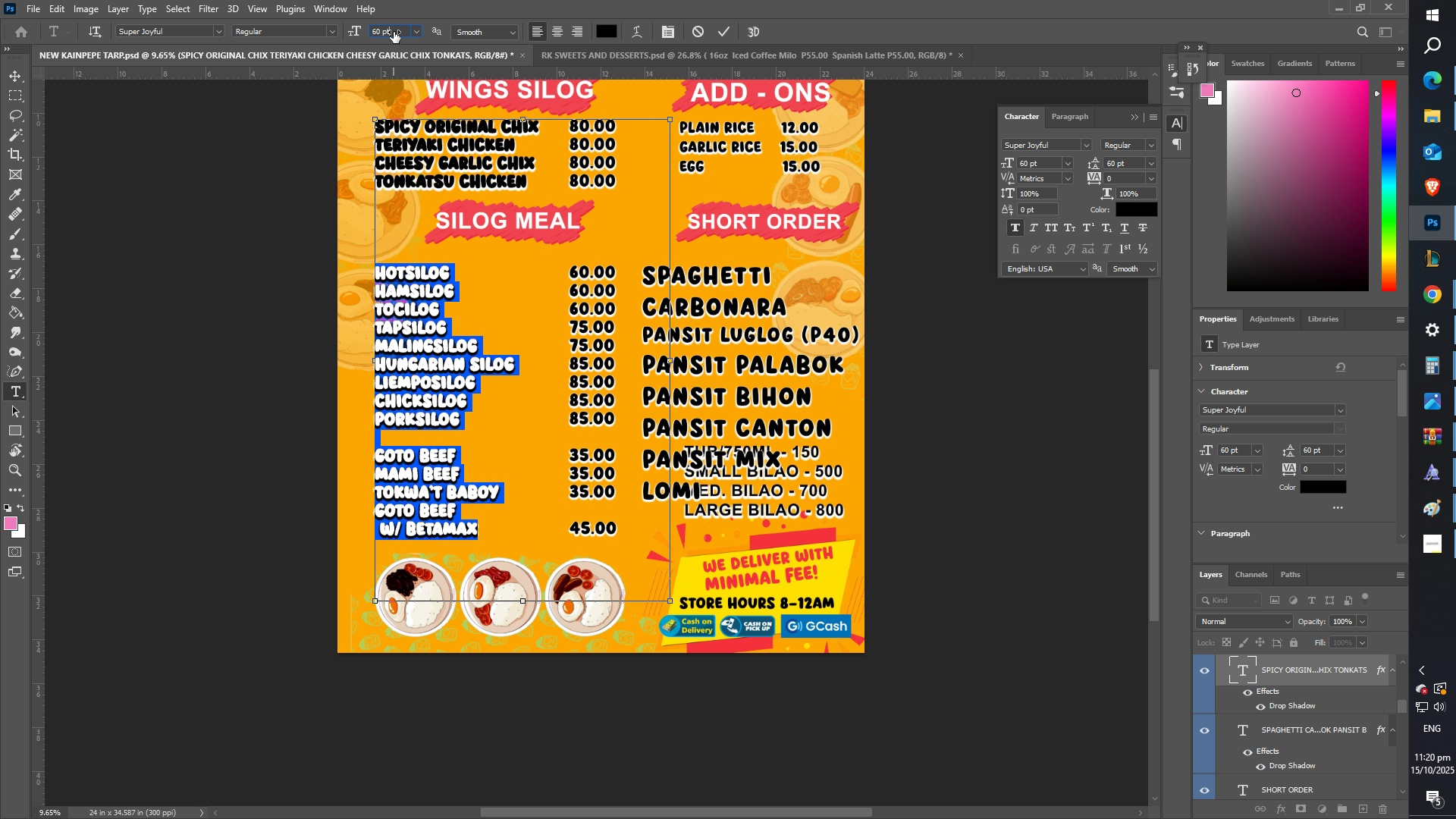 
key(Control+ControlLeft)
 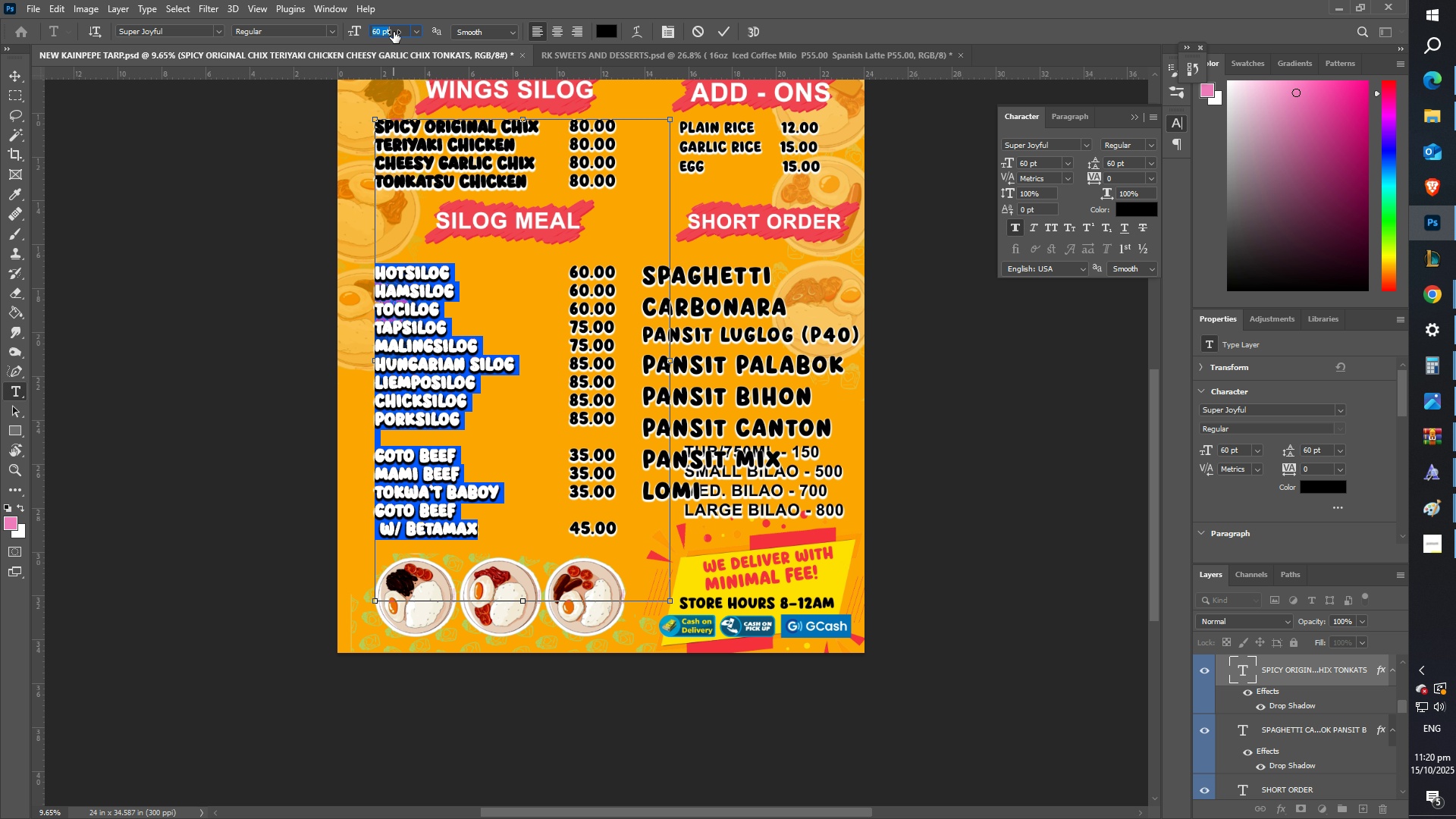 
key(Control+A)
 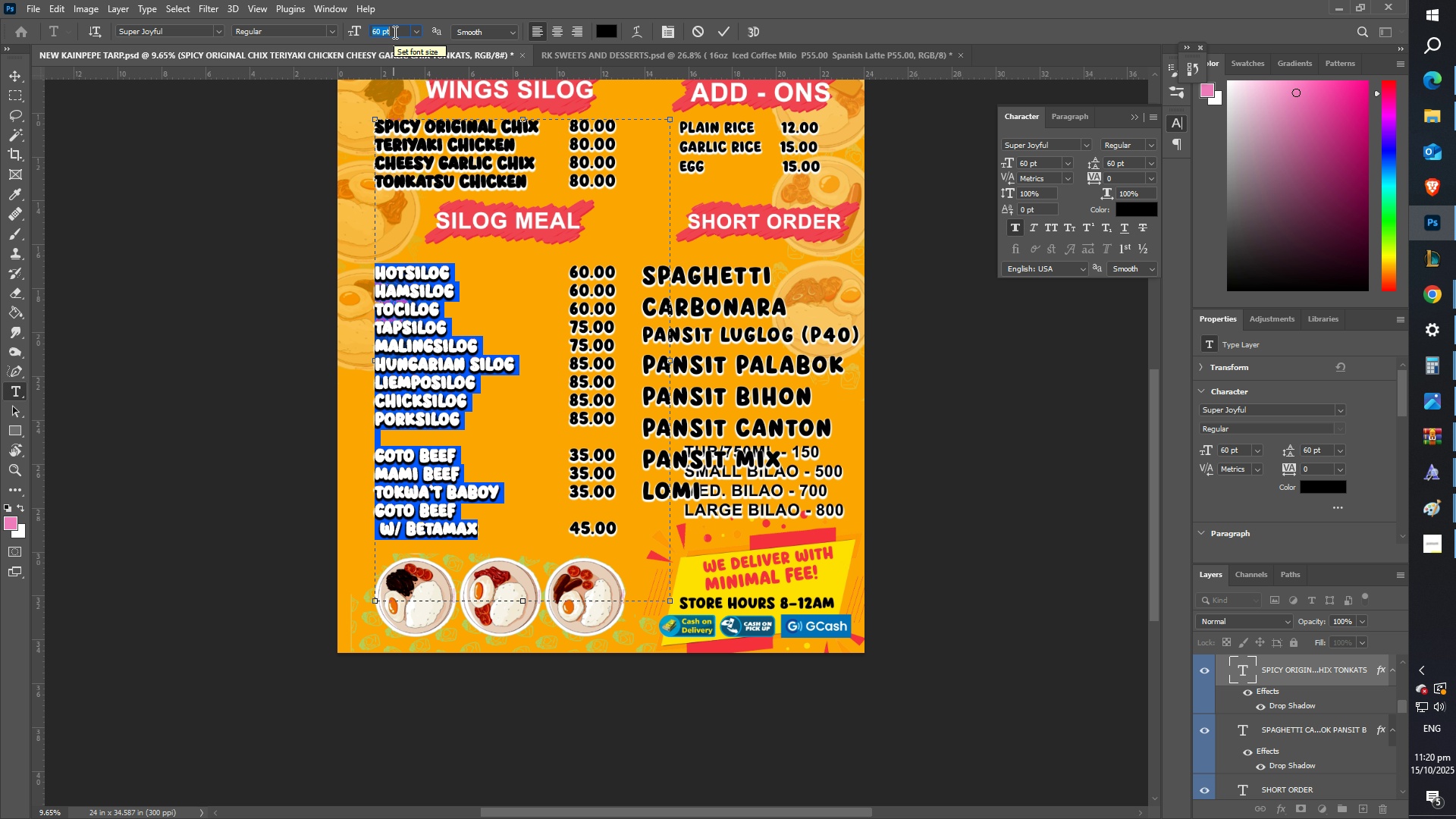 
key(Numpad7)
 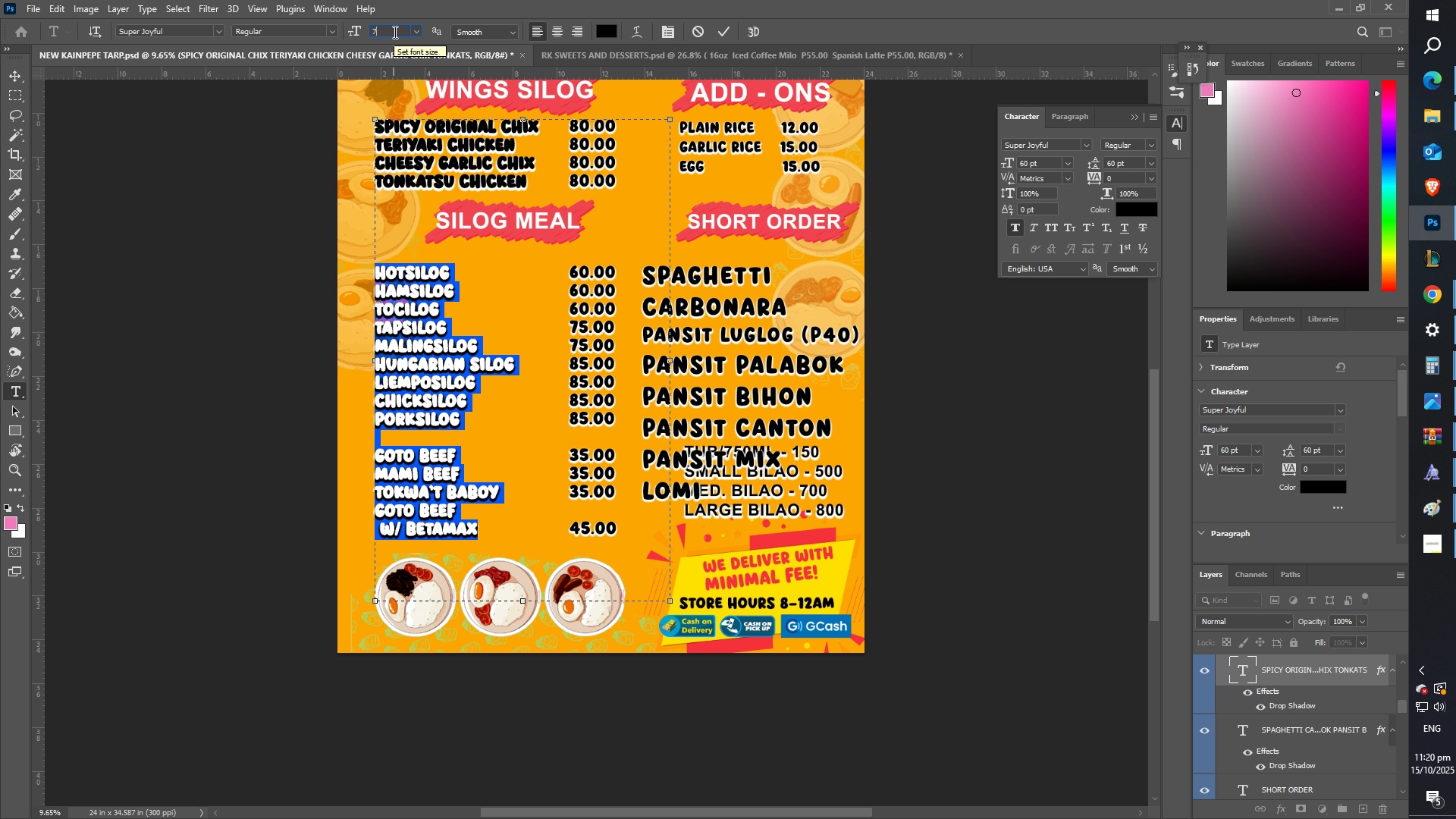 
key(Numpad0)
 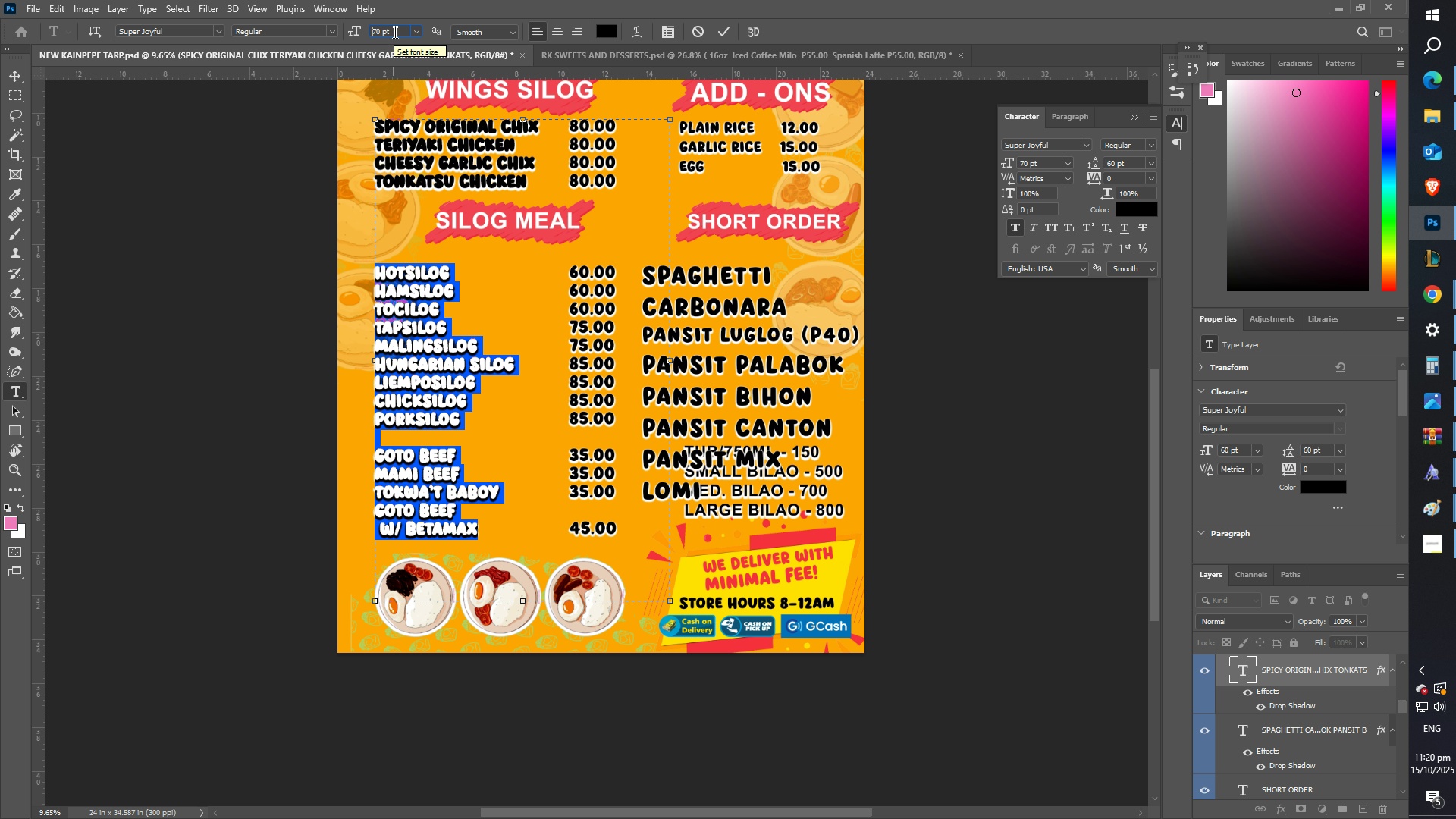 
key(NumpadEnter)
 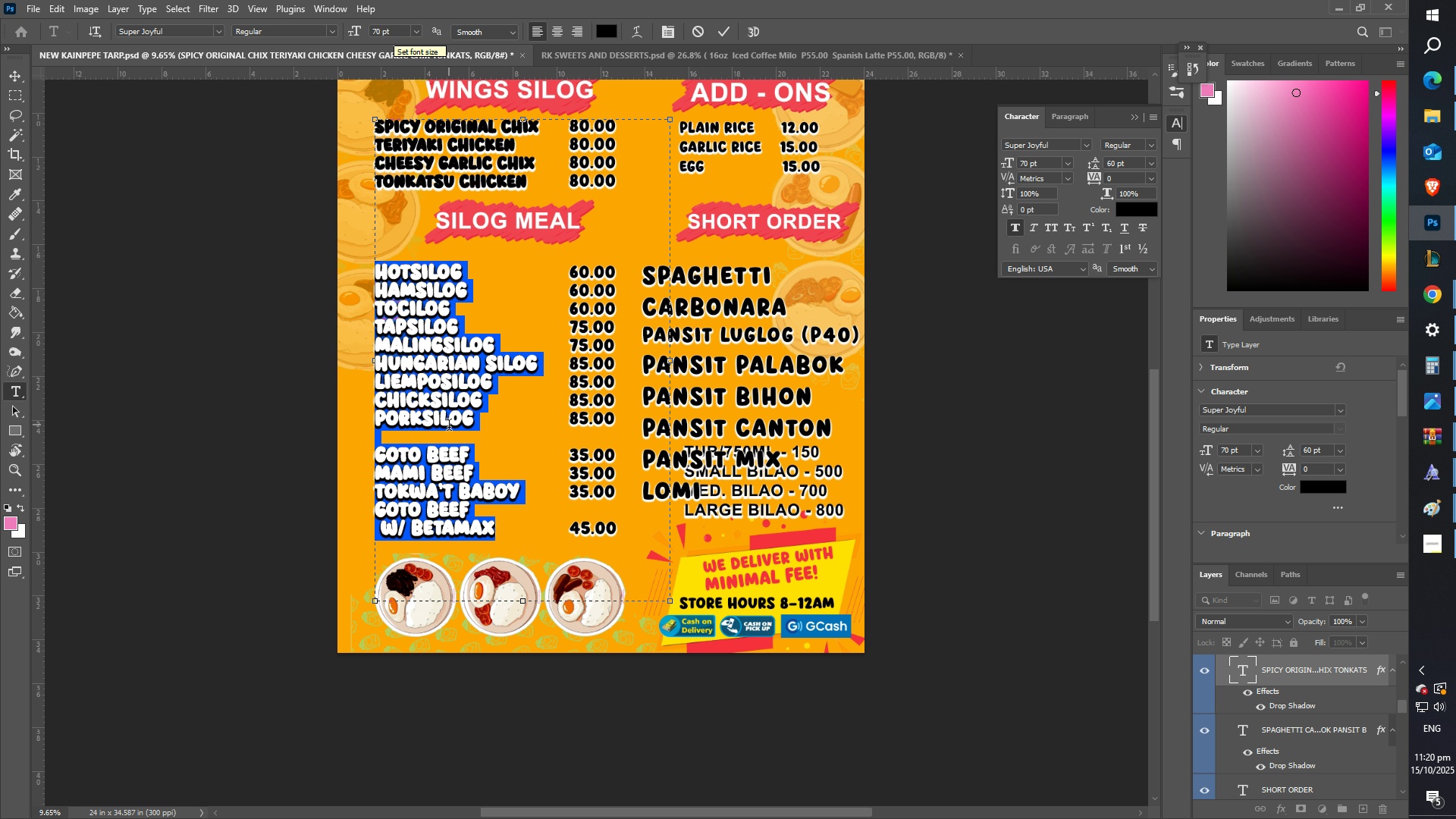 
left_click([450, 406])
 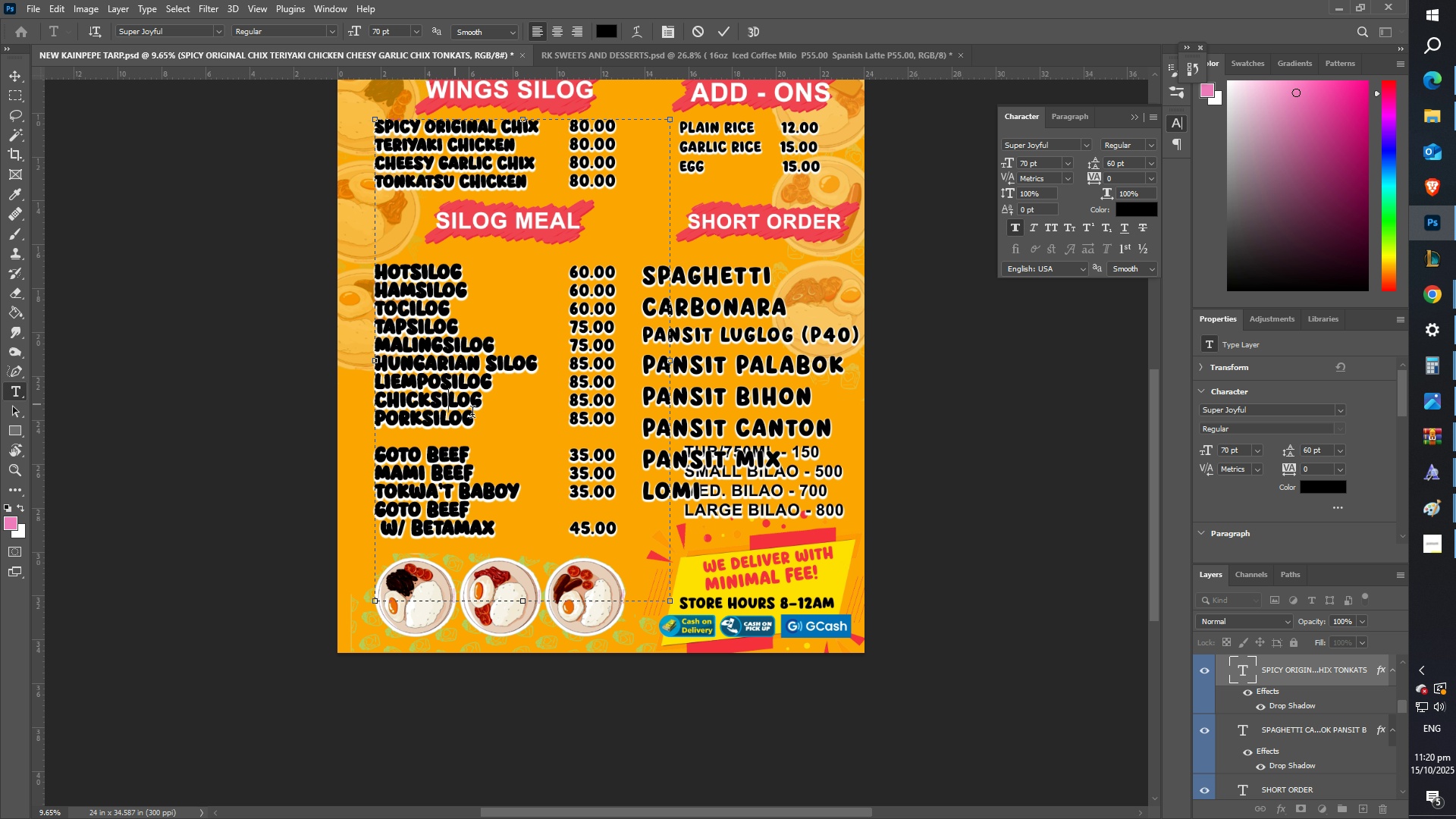 
key(Control+ControlLeft)
 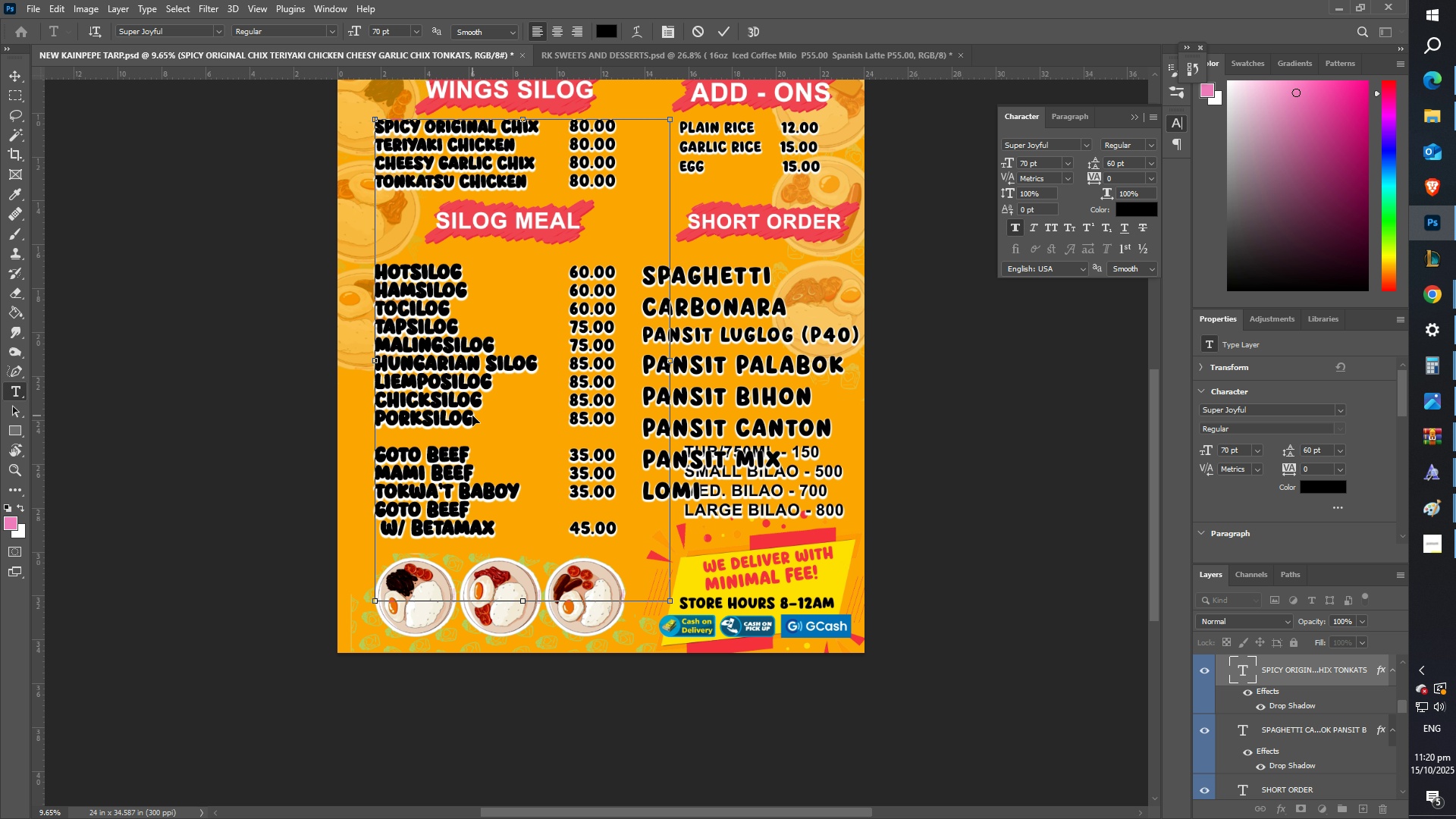 
key(Control+A)
 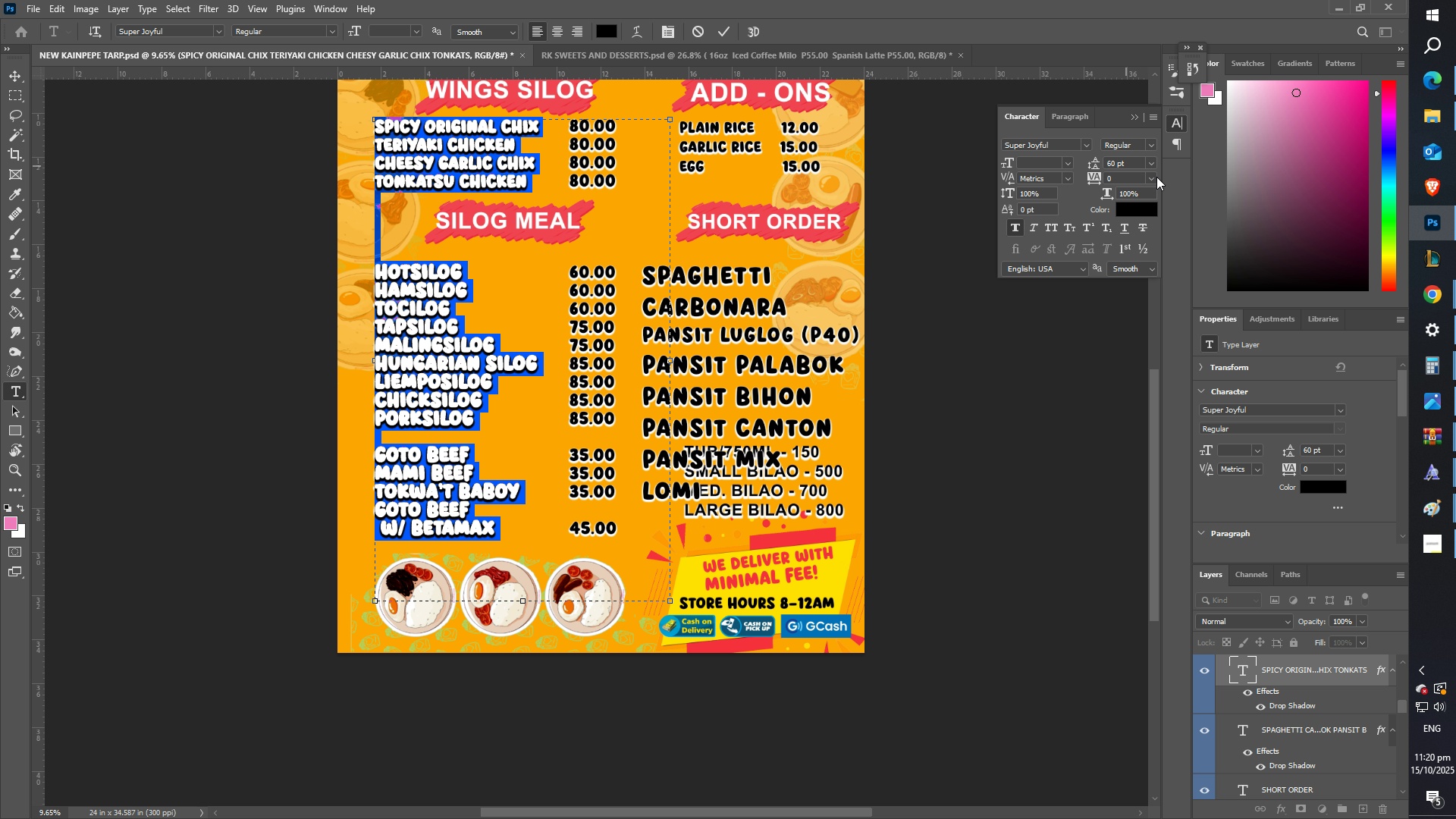 
left_click([1151, 165])
 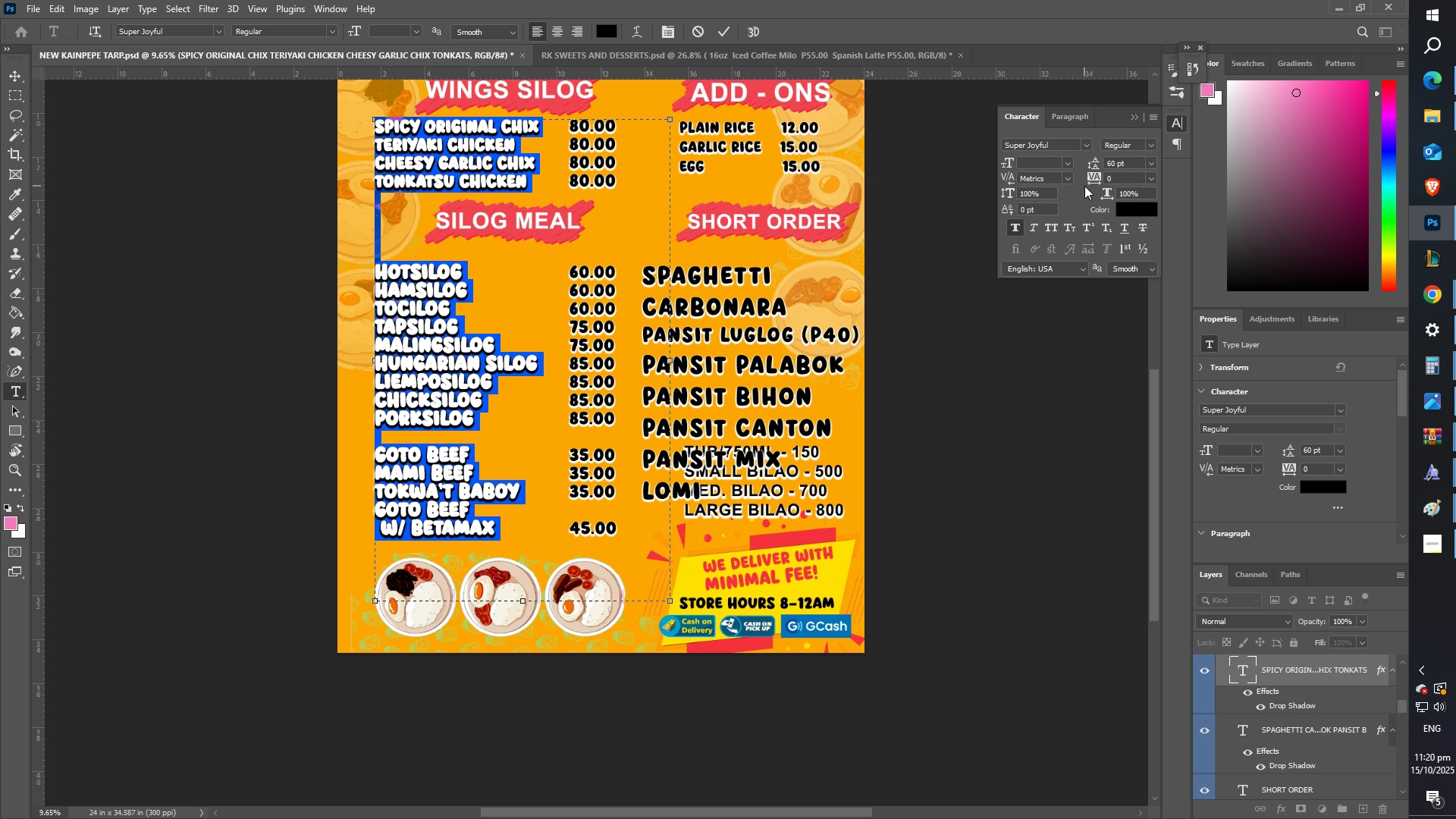 
double_click([1154, 178])
 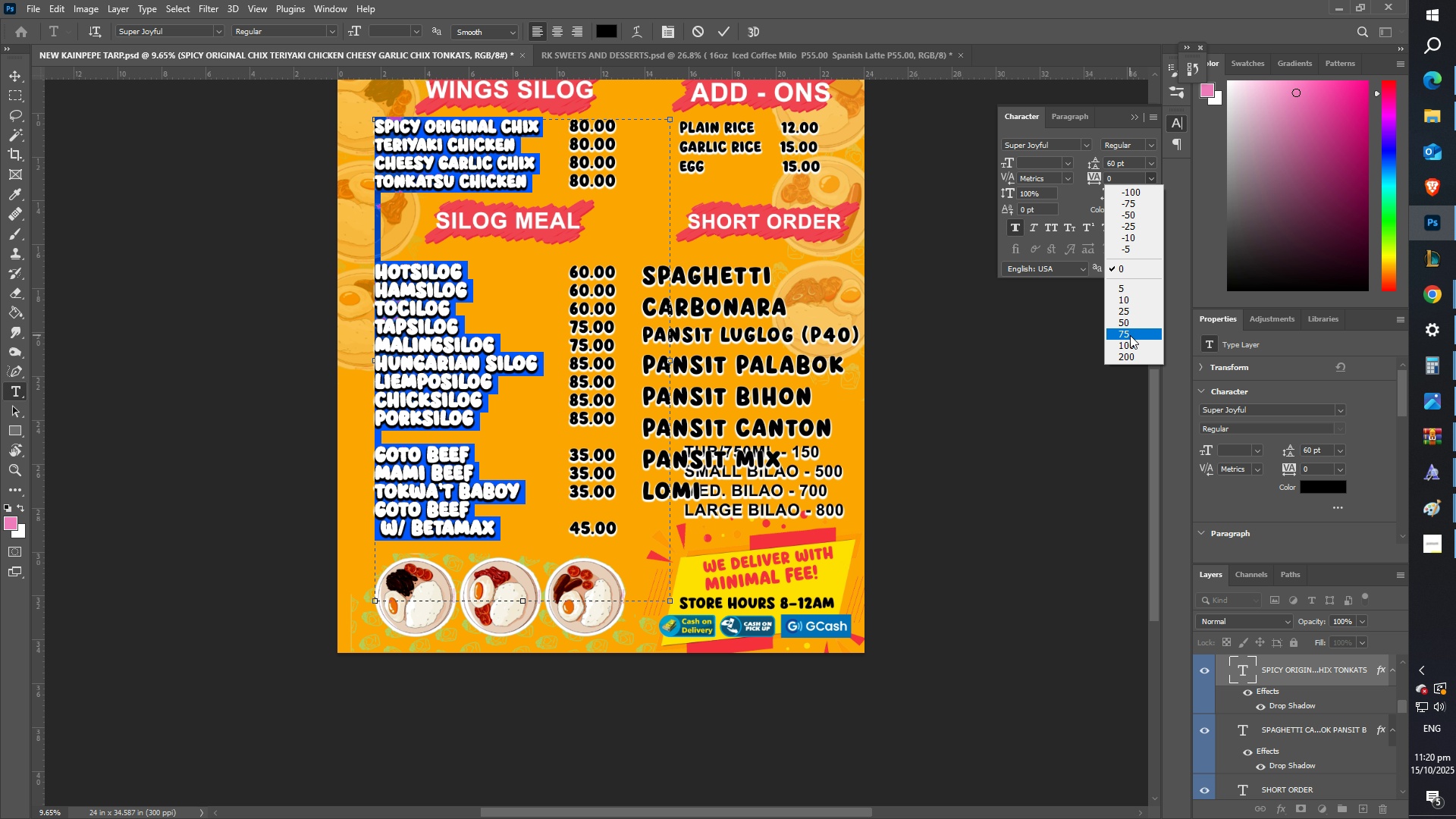 
left_click([1130, 335])
 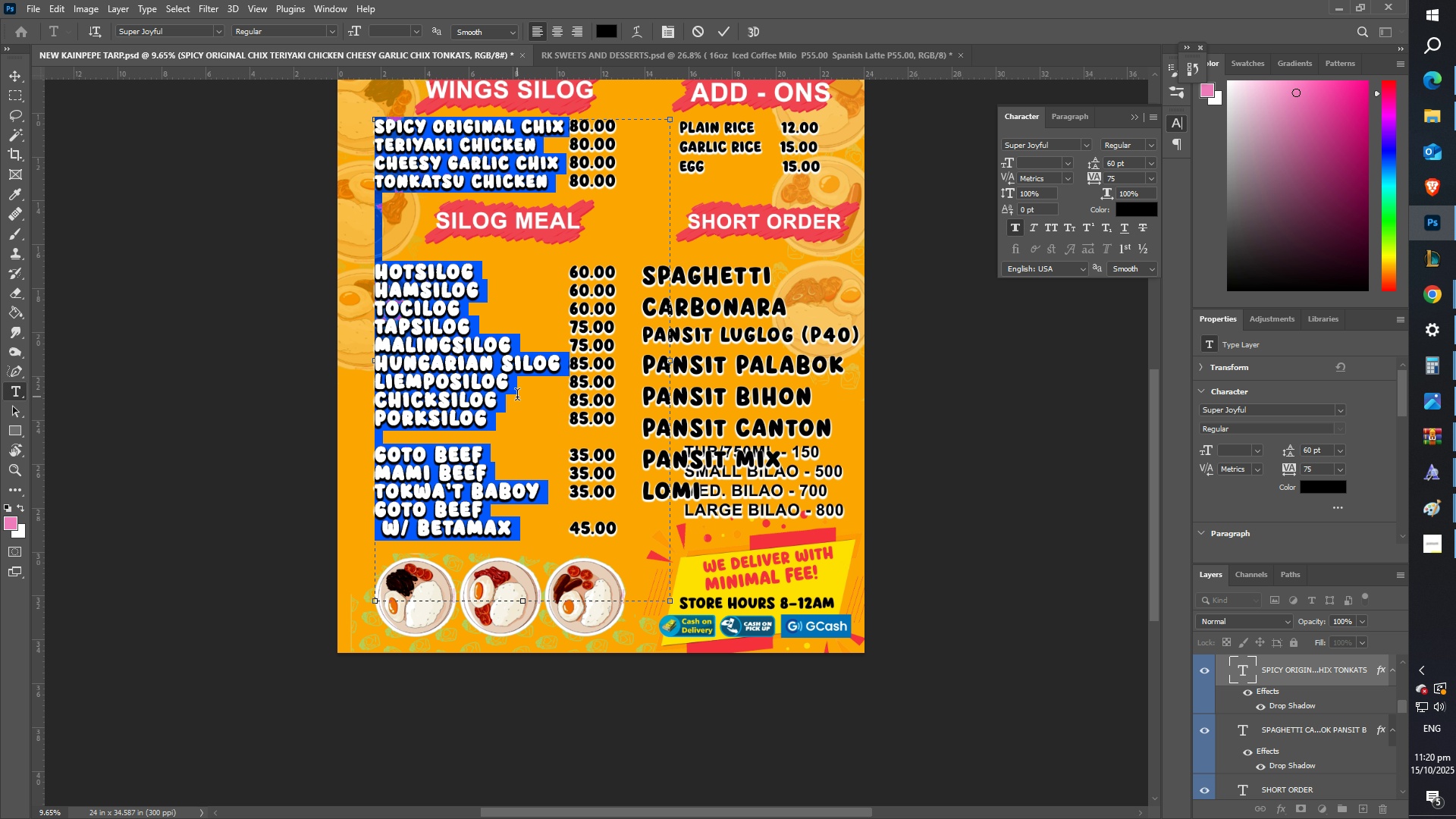 
left_click([517, 397])
 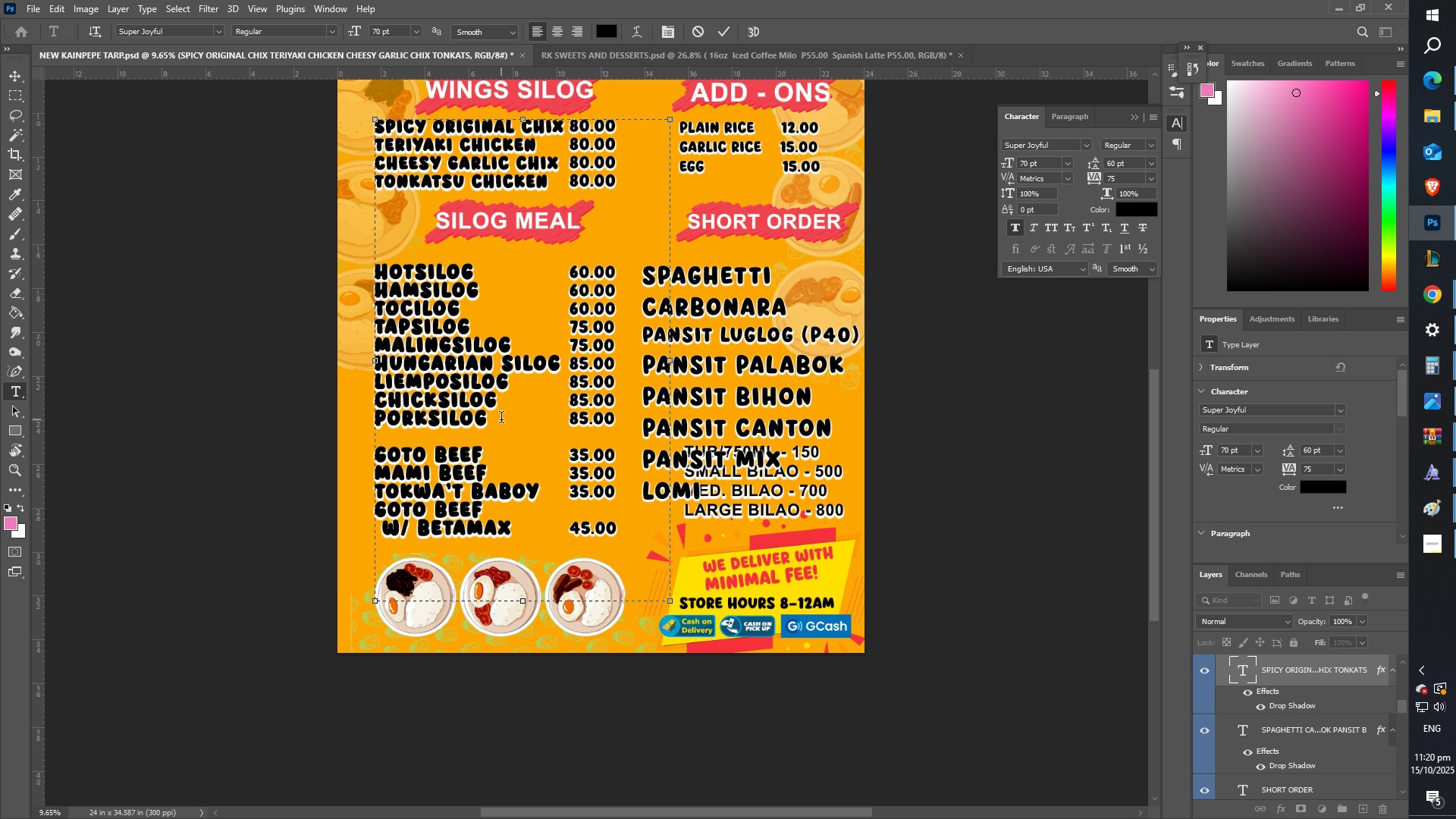 
left_click([501, 419])
 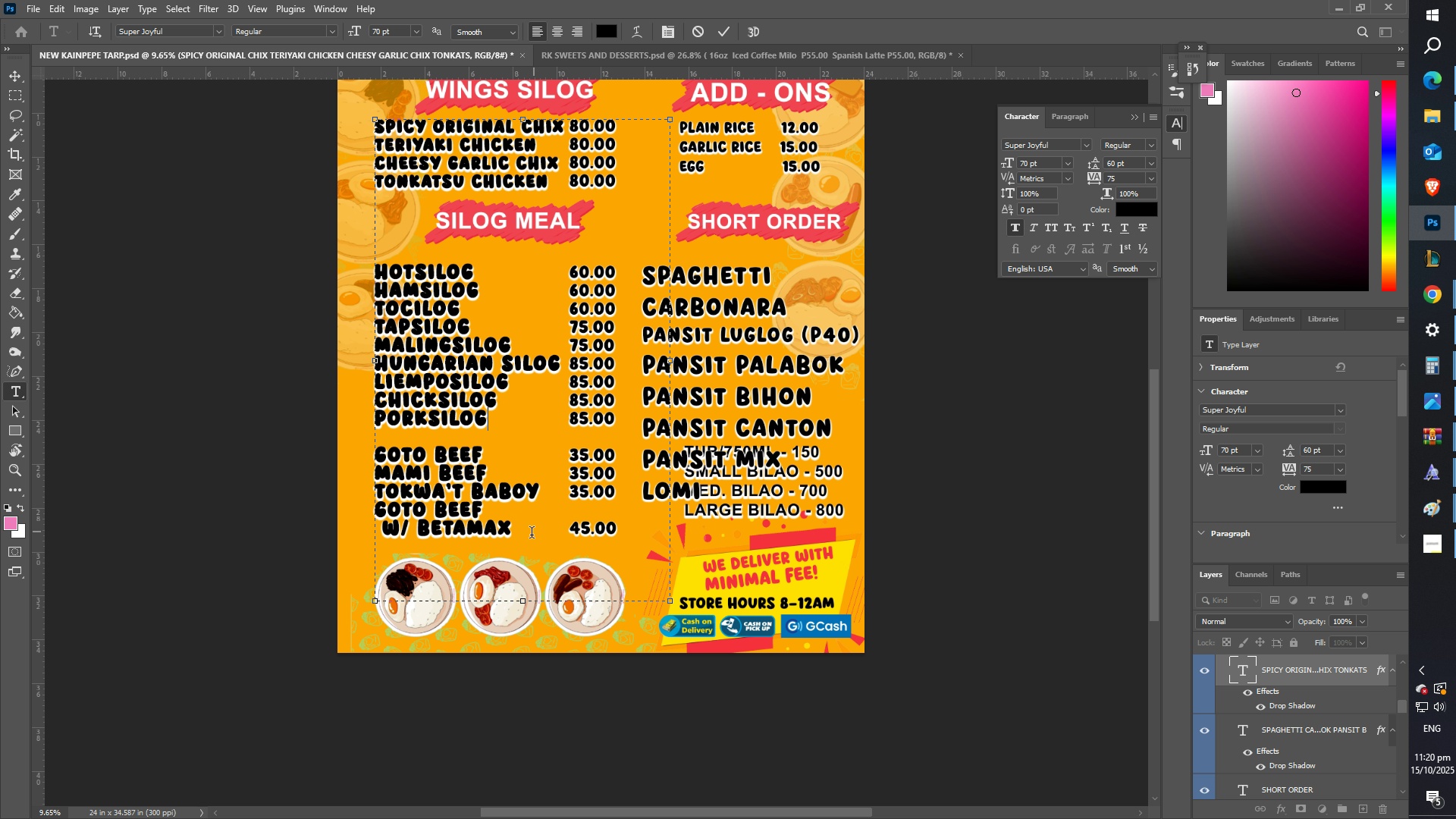 
left_click_drag(start_coordinate=[532, 535], to_coordinate=[335, 275])
 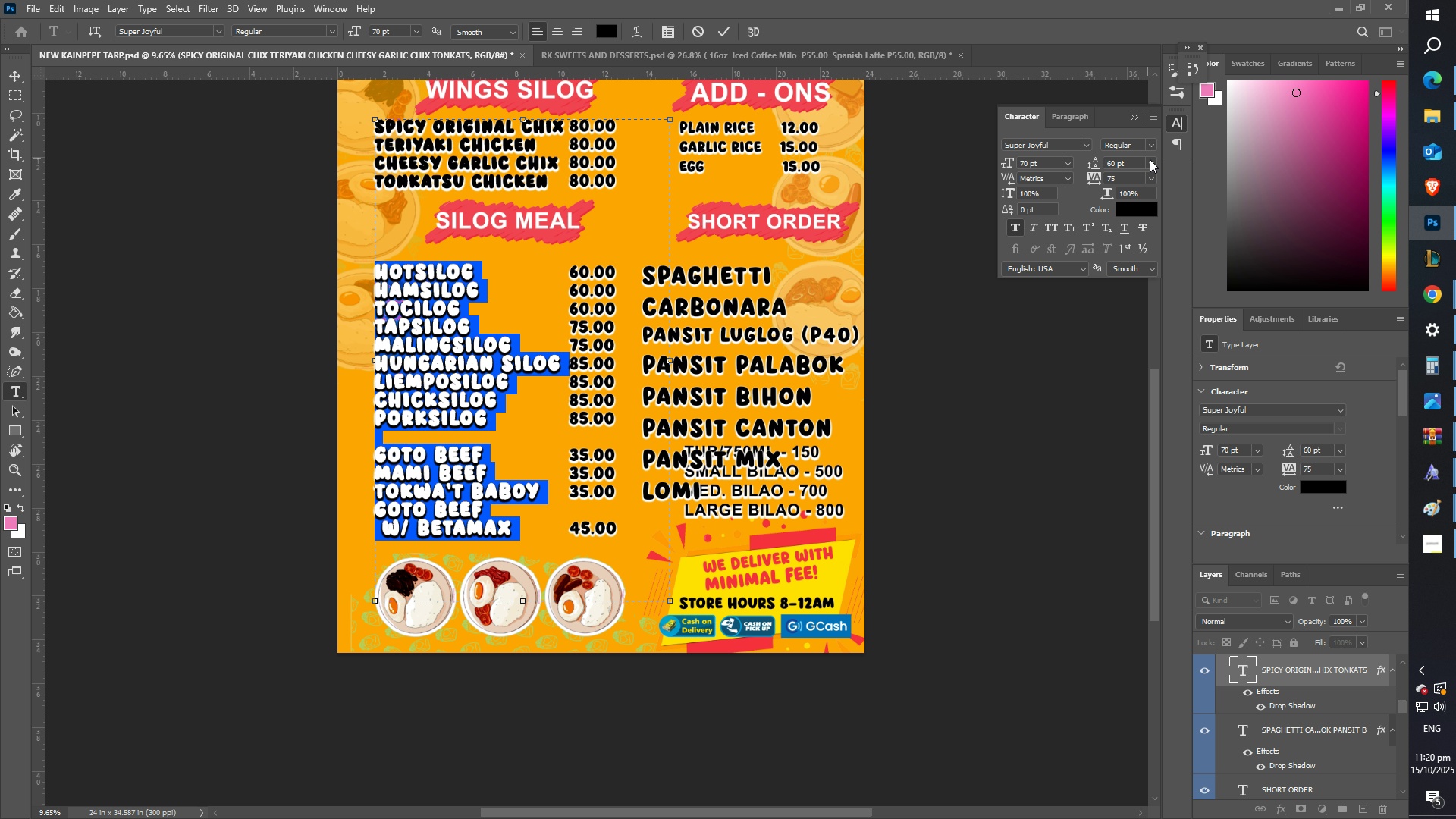 
left_click([1152, 161])
 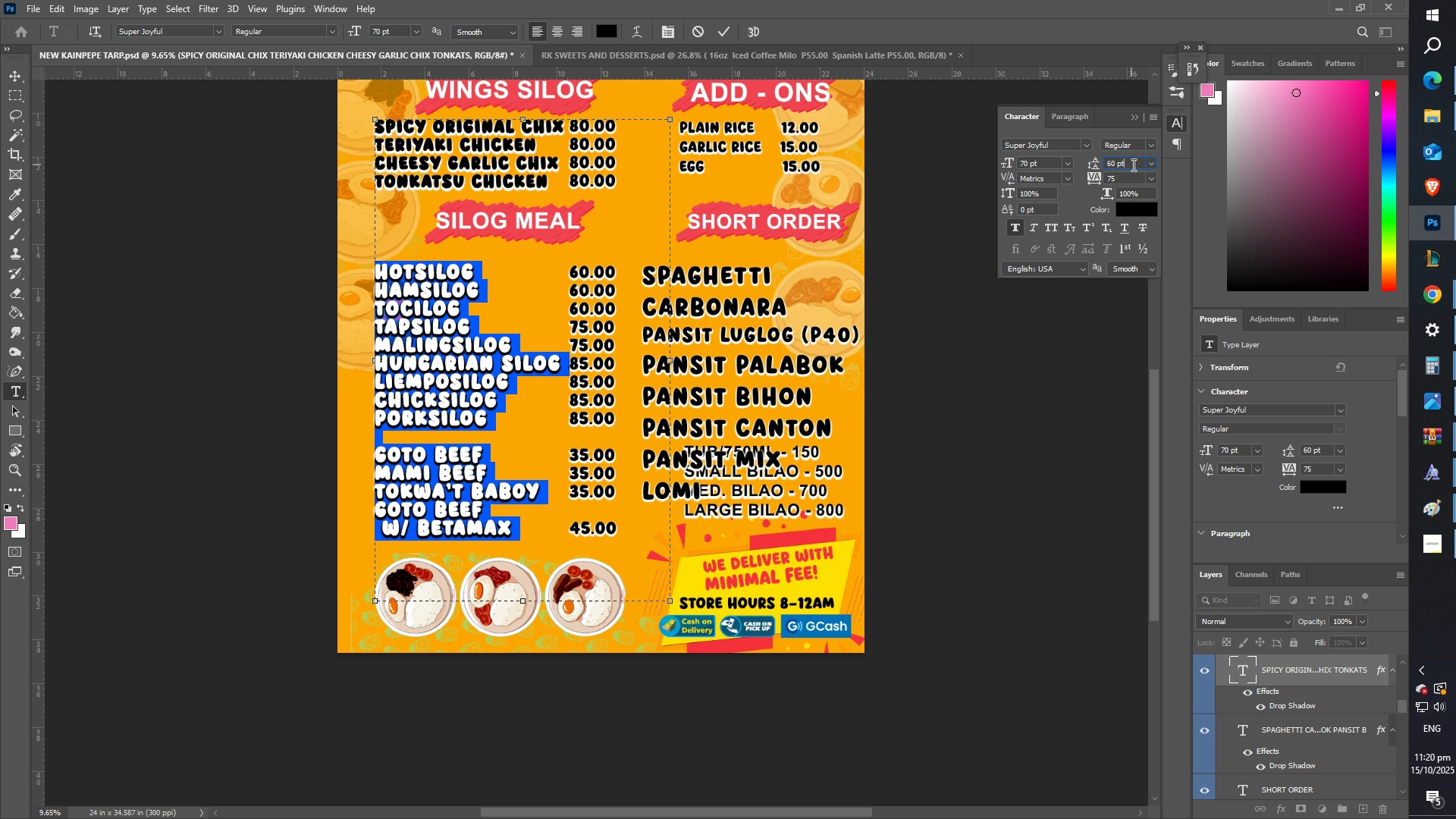 
key(Control+ControlLeft)
 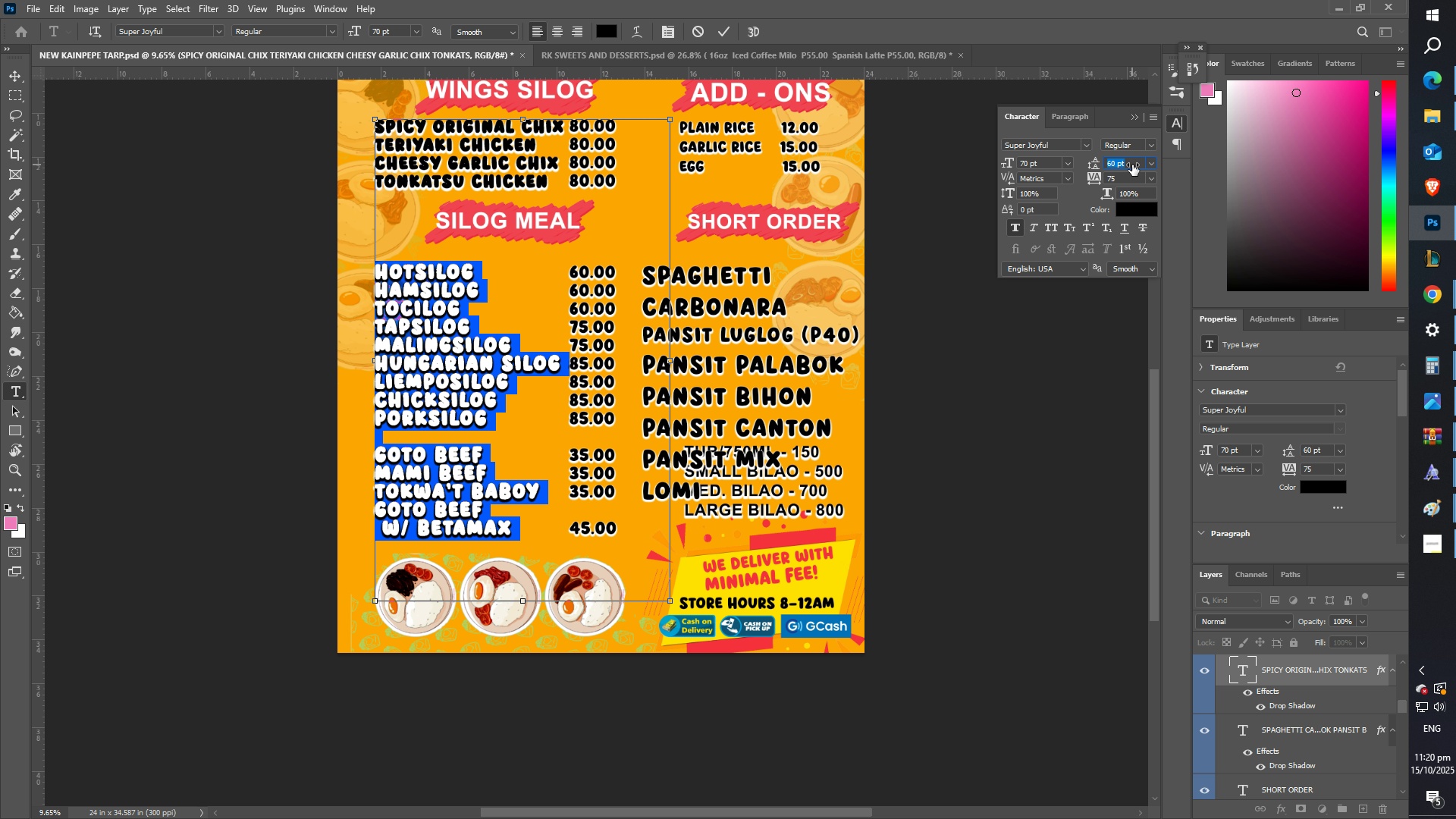 
key(Control+A)
 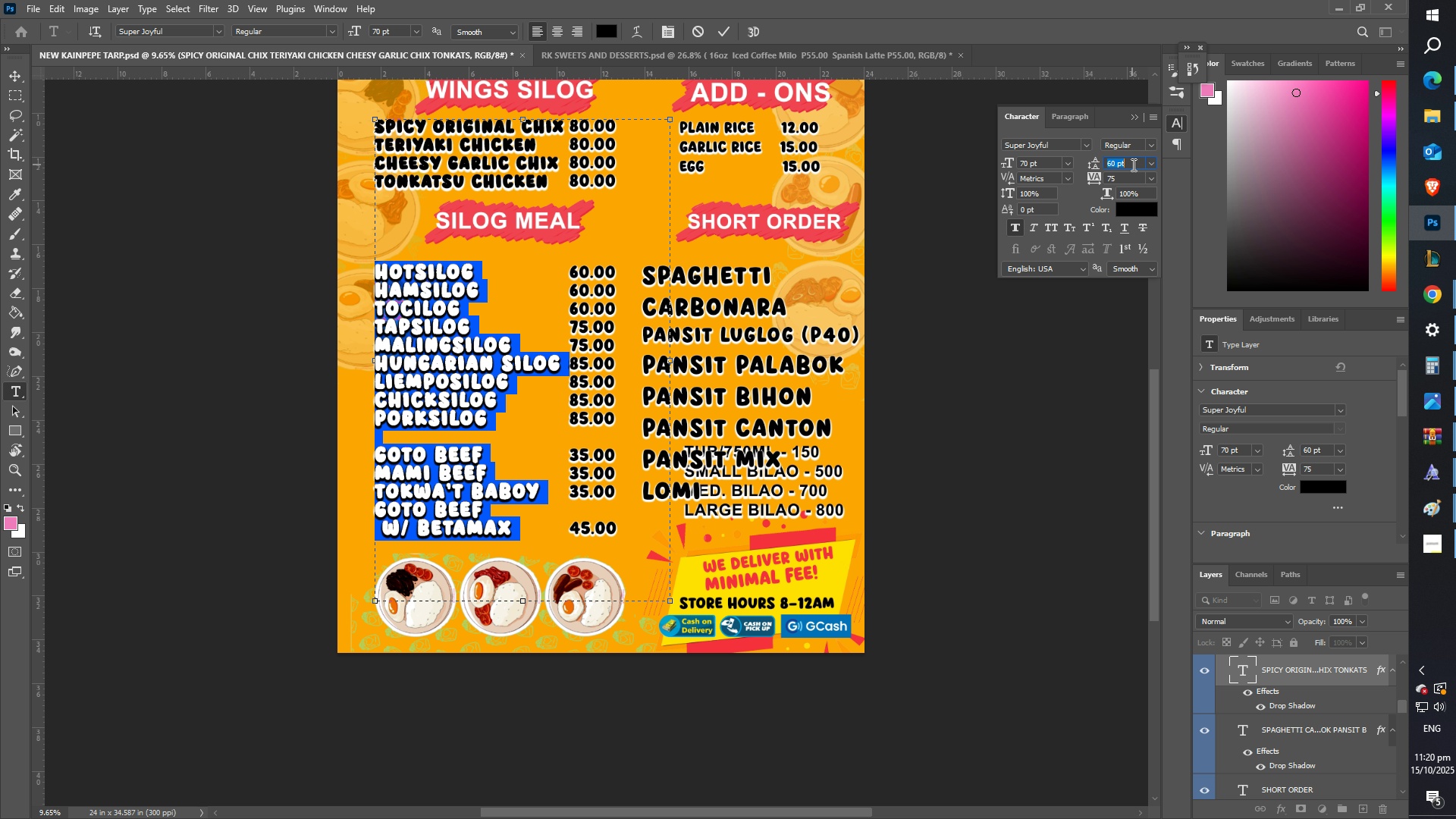 
key(Numpad8)
 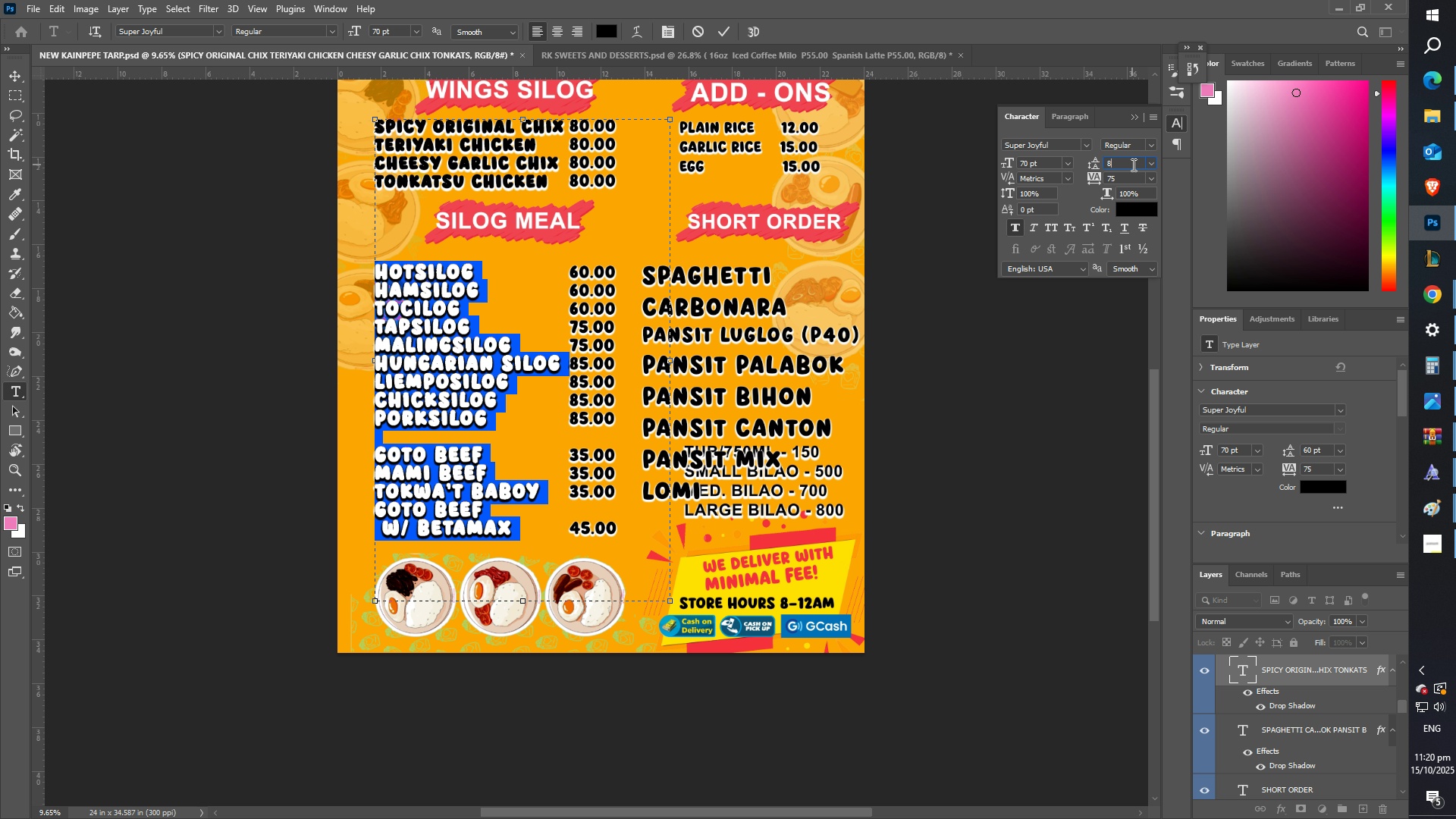 
key(Numpad0)
 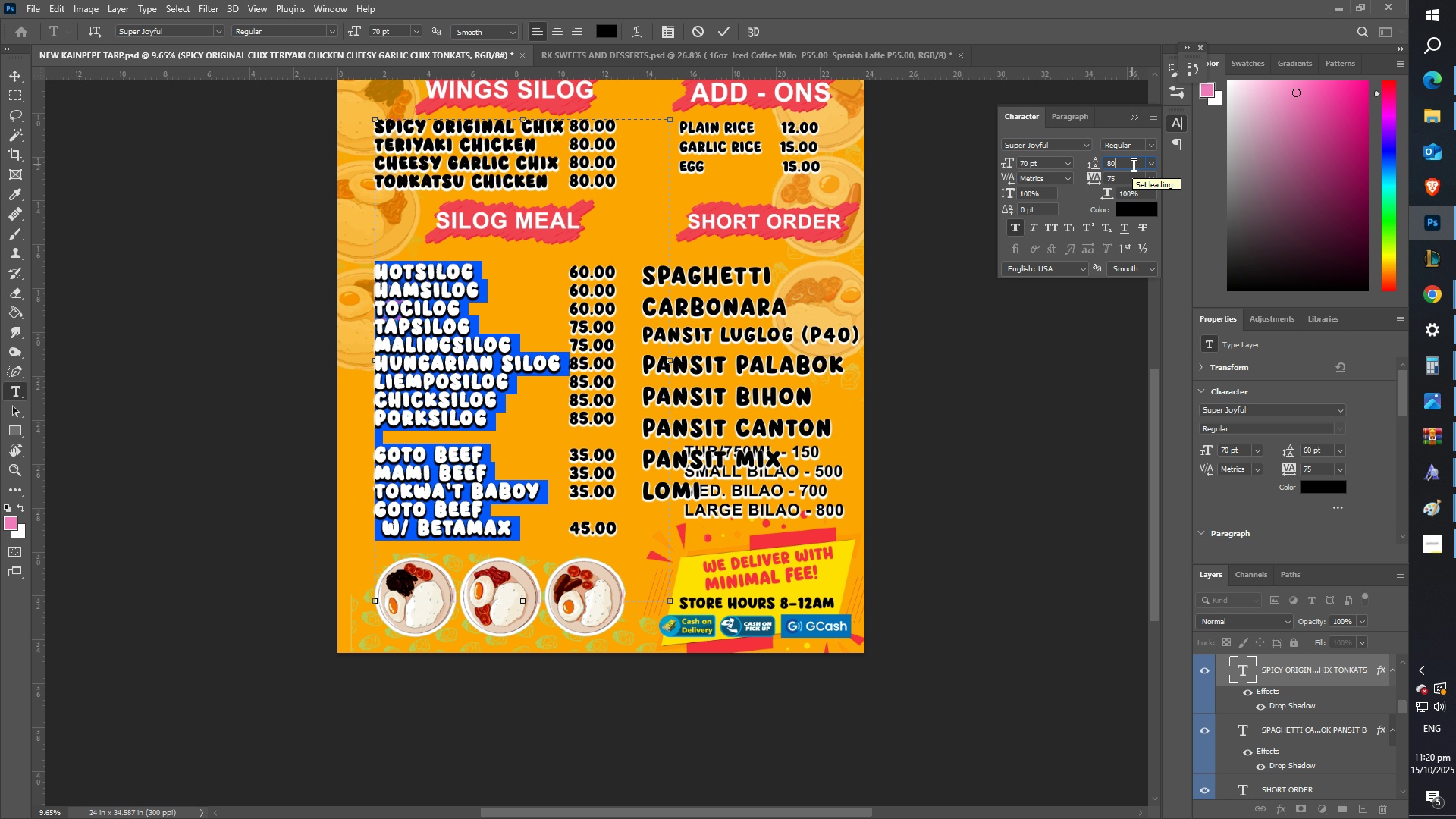 
key(NumpadEnter)
 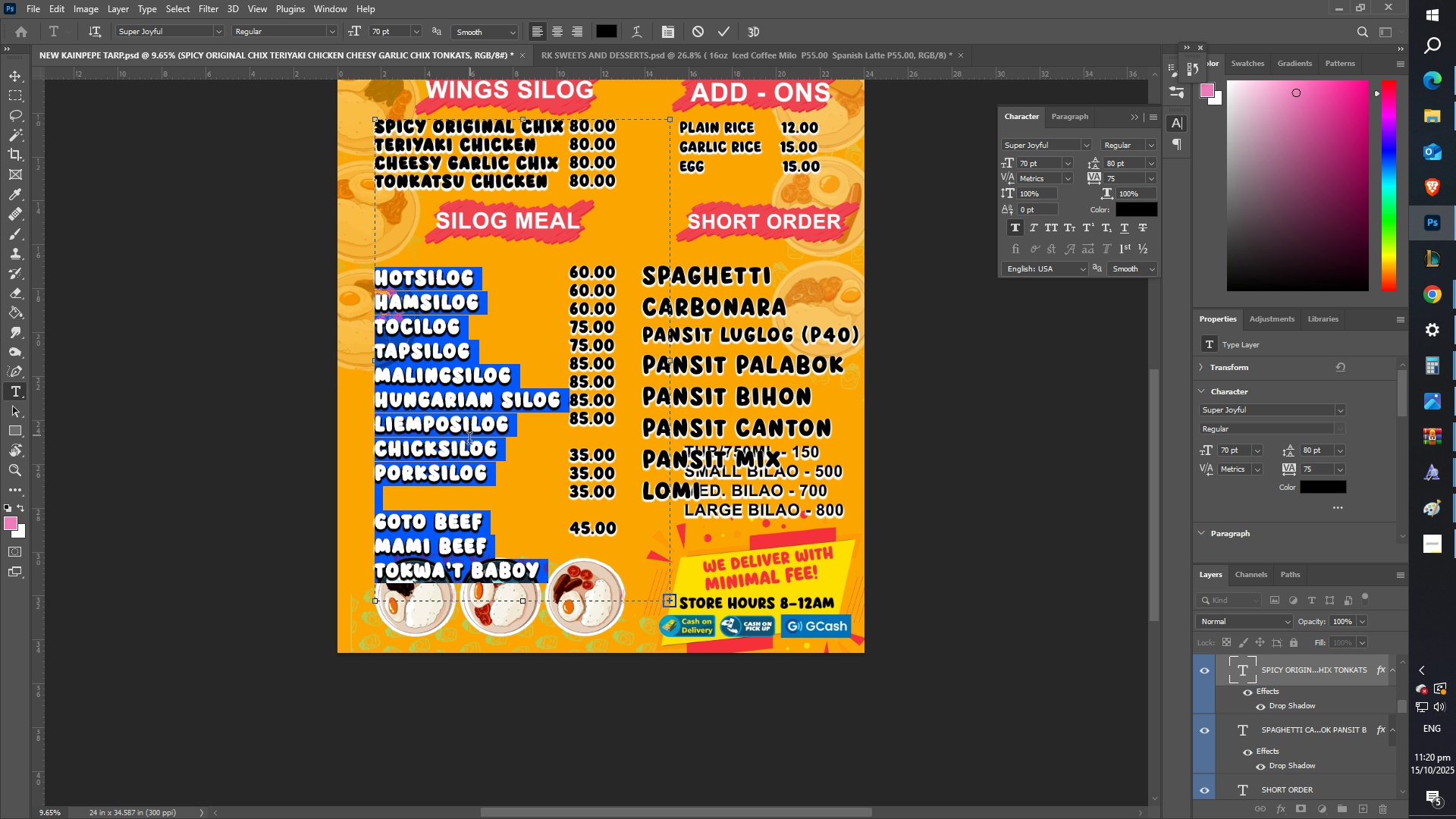 
left_click([466, 453])
 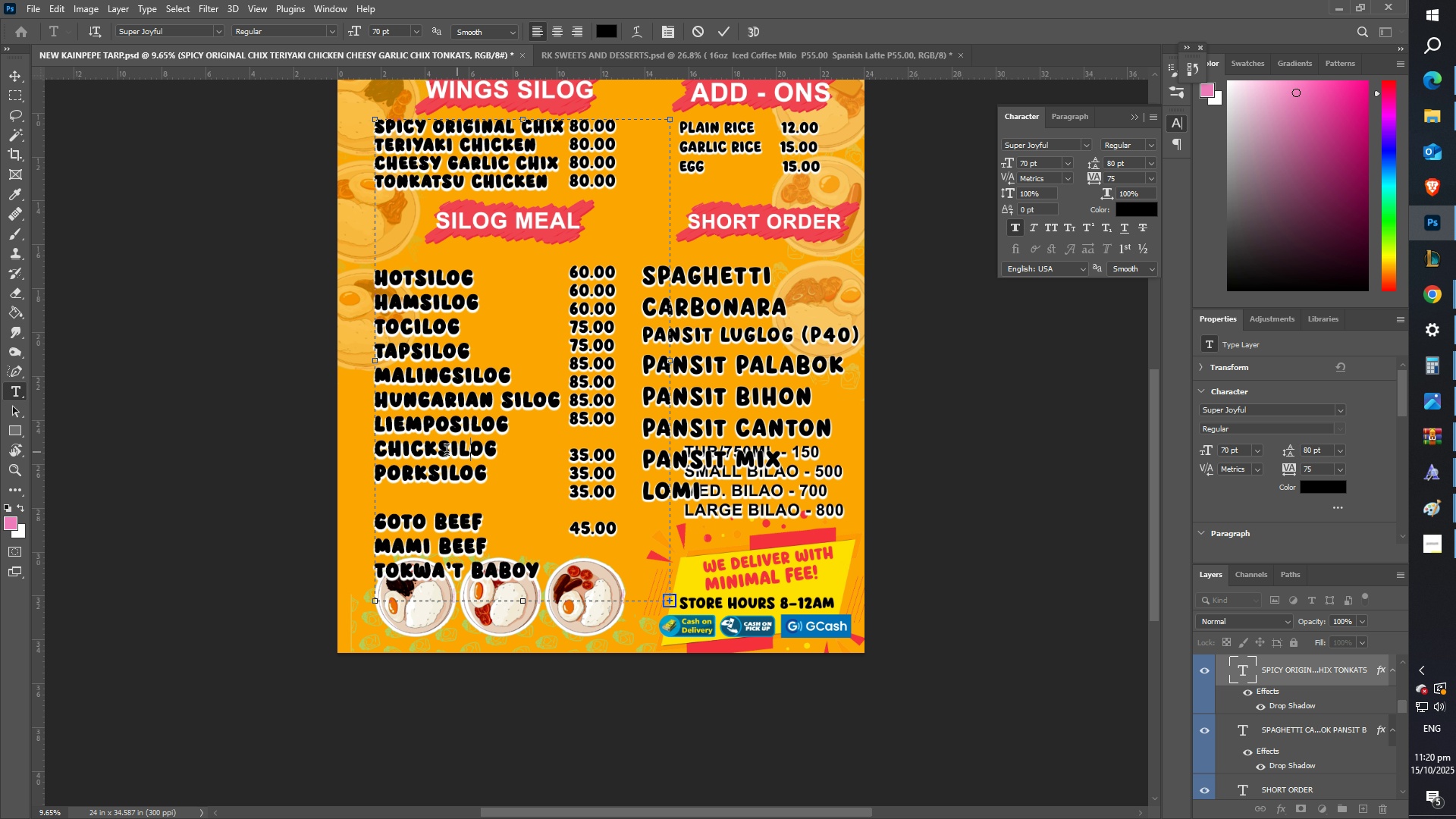 
scroll: coordinate [449, 460], scroll_direction: down, amount: 4.0
 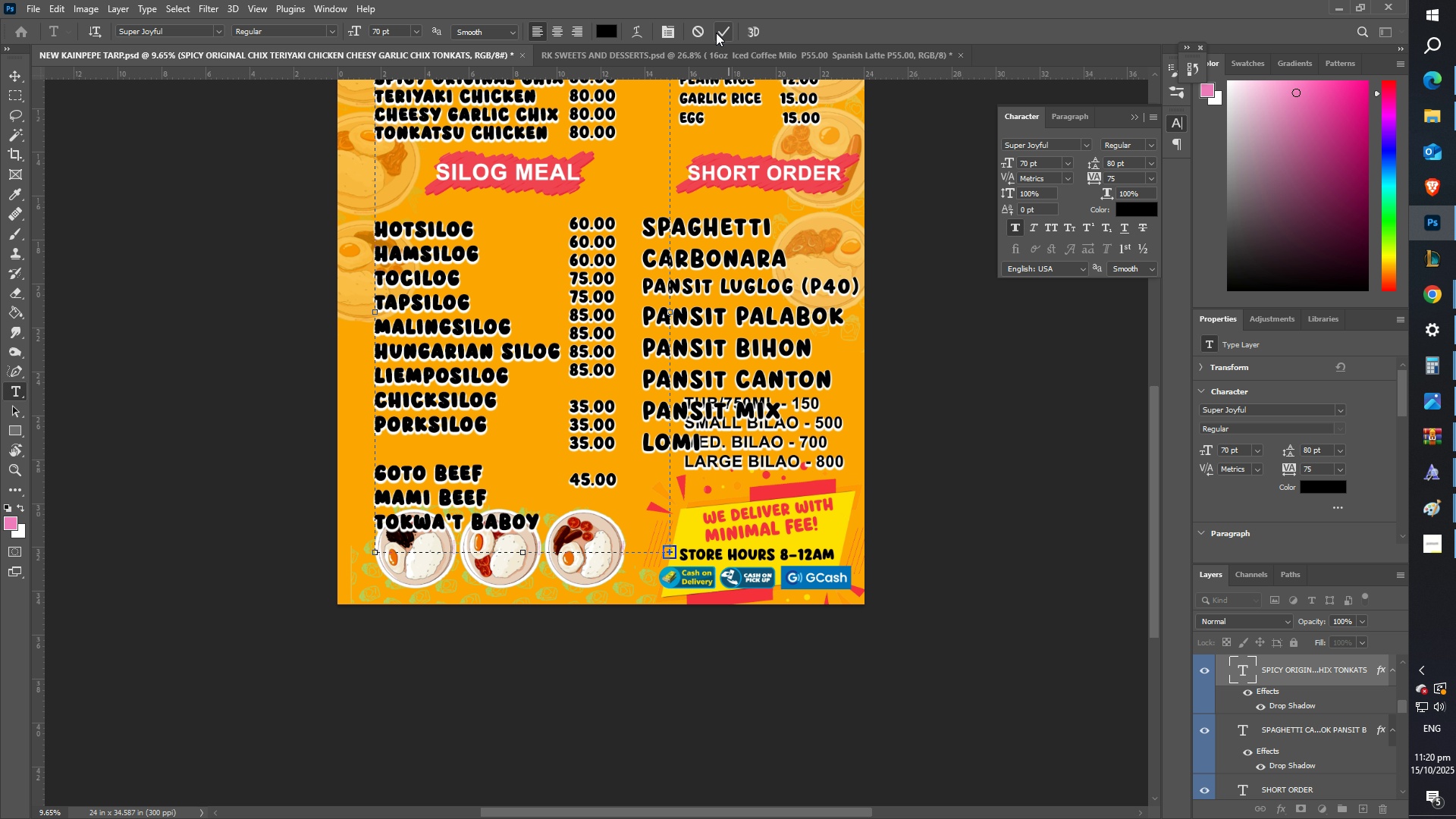 
left_click([720, 34])
 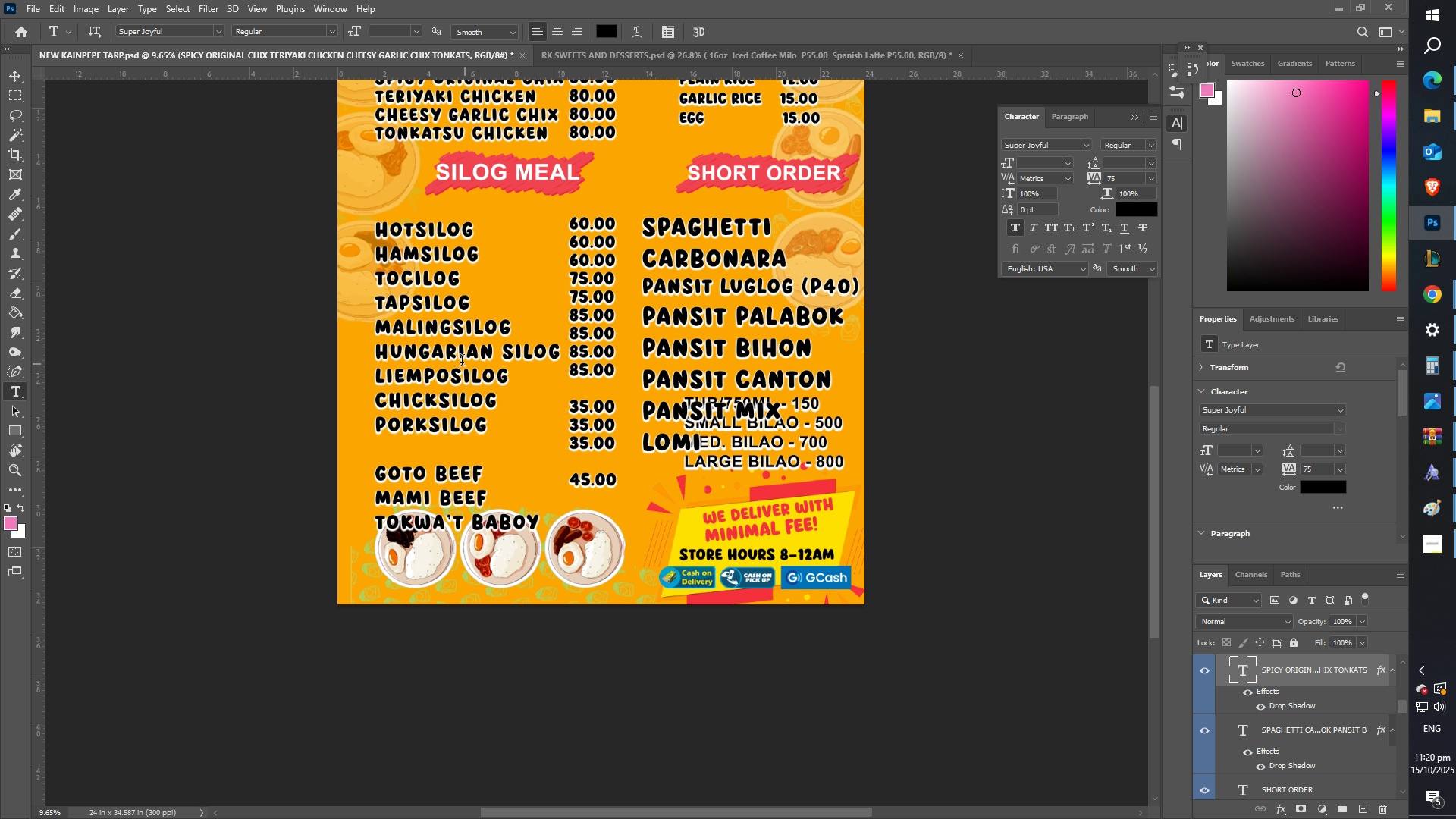 
type(zzz)
 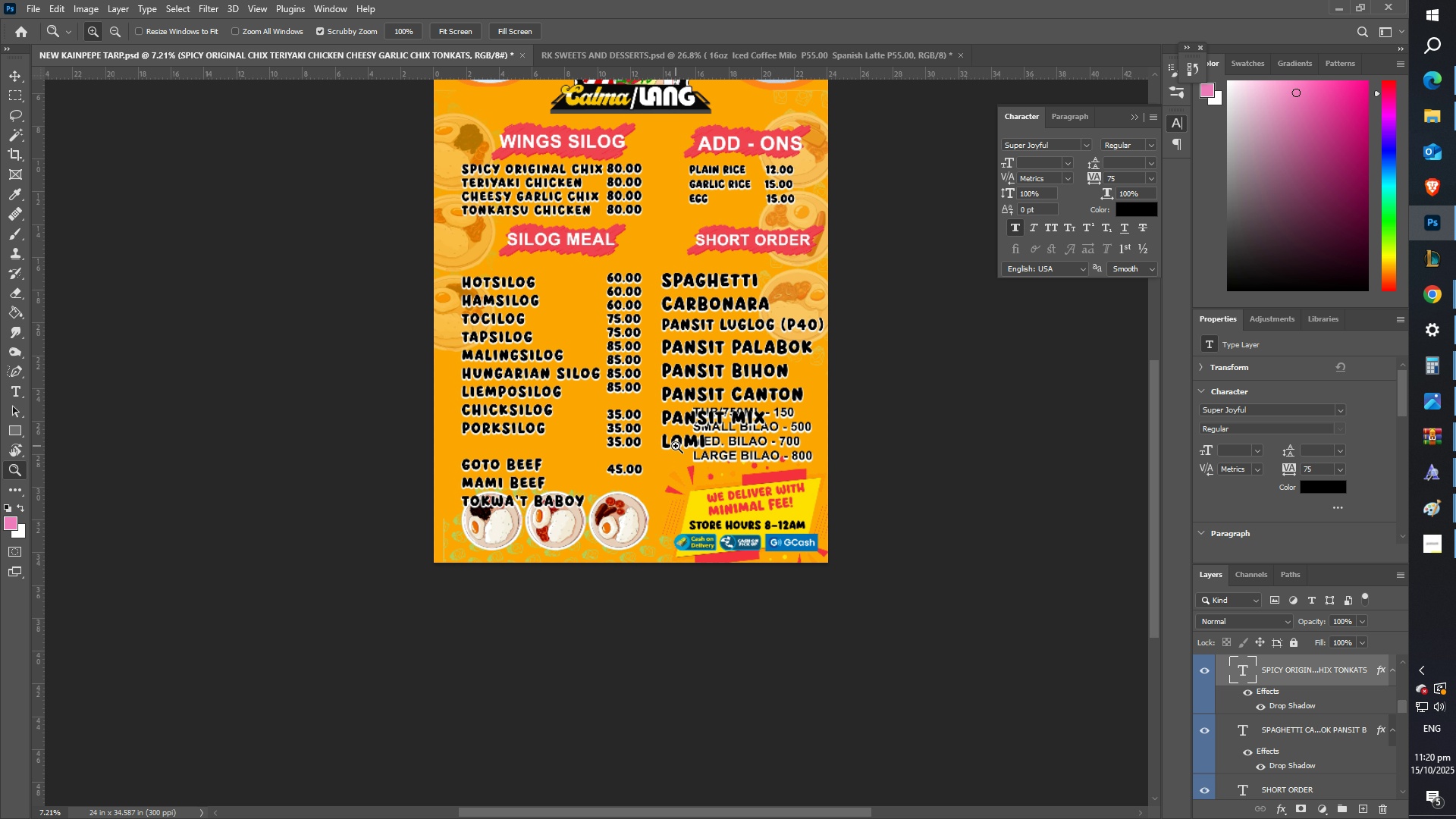 
left_click_drag(start_coordinate=[446, 311], to_coordinate=[406, 315])
 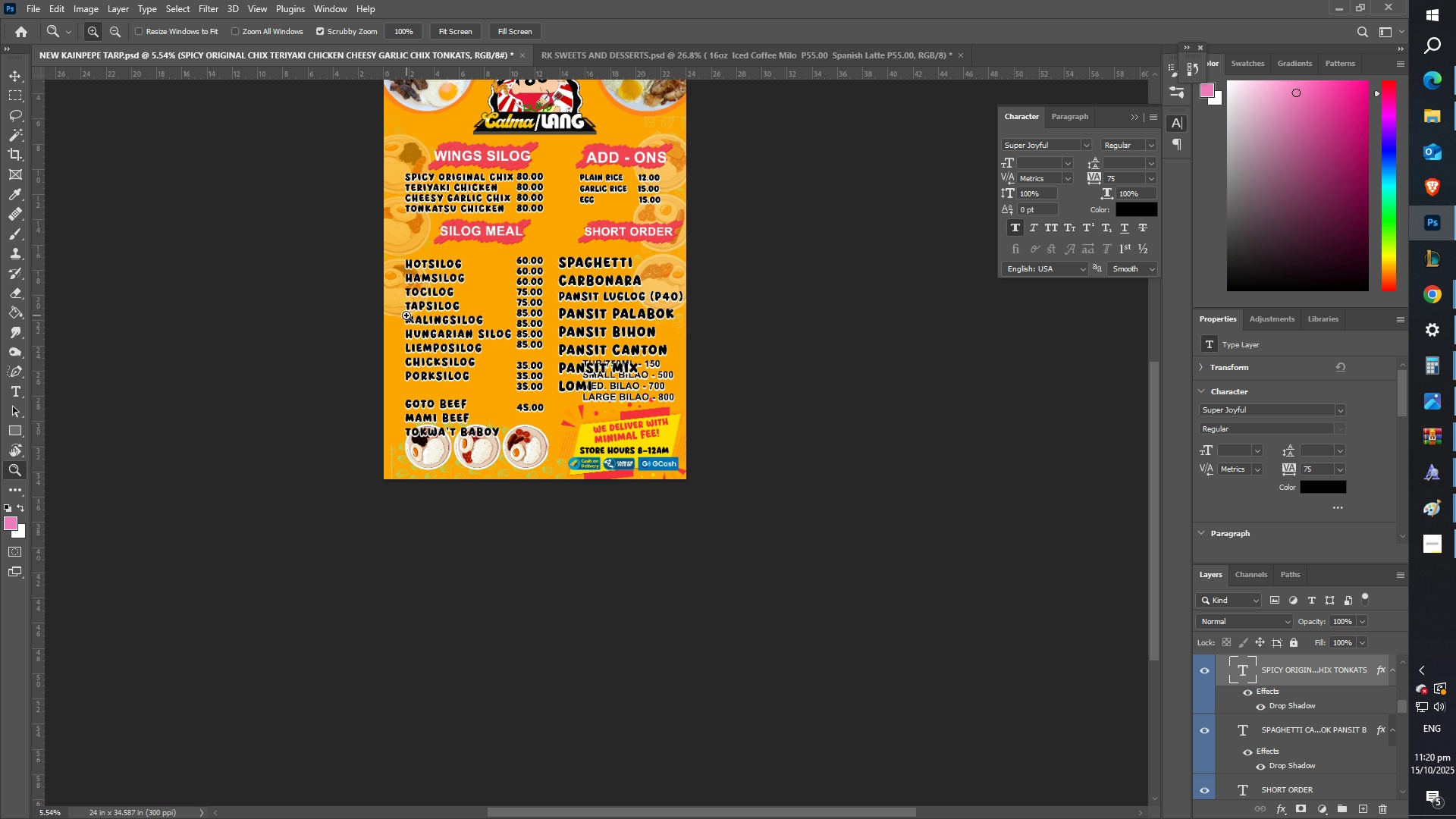 
left_click_drag(start_coordinate=[419, 315], to_coordinate=[468, 312])
 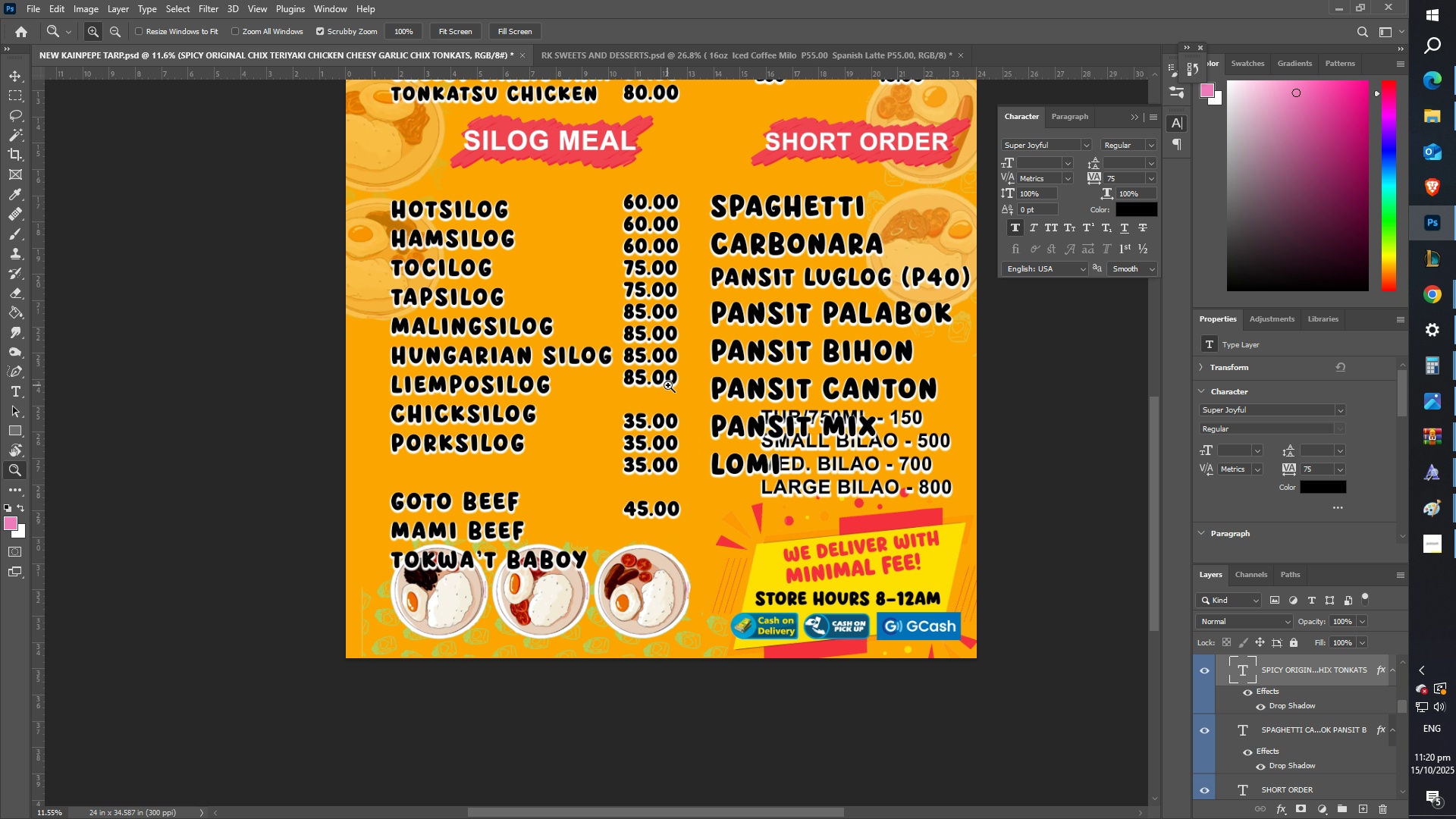 
hold_key(key=Space, duration=0.46)
 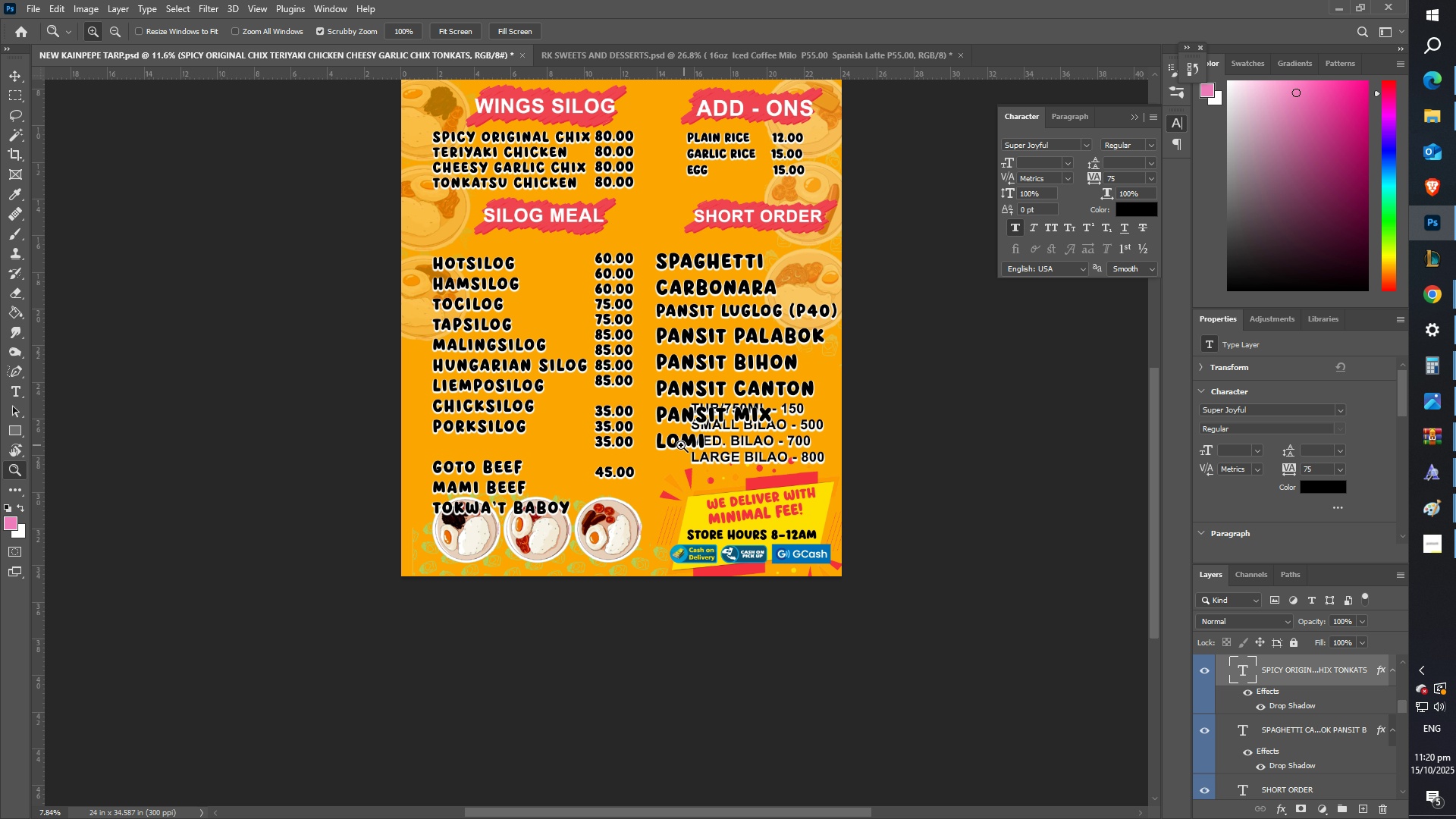 
left_click_drag(start_coordinate=[711, 412], to_coordinate=[631, 386])
 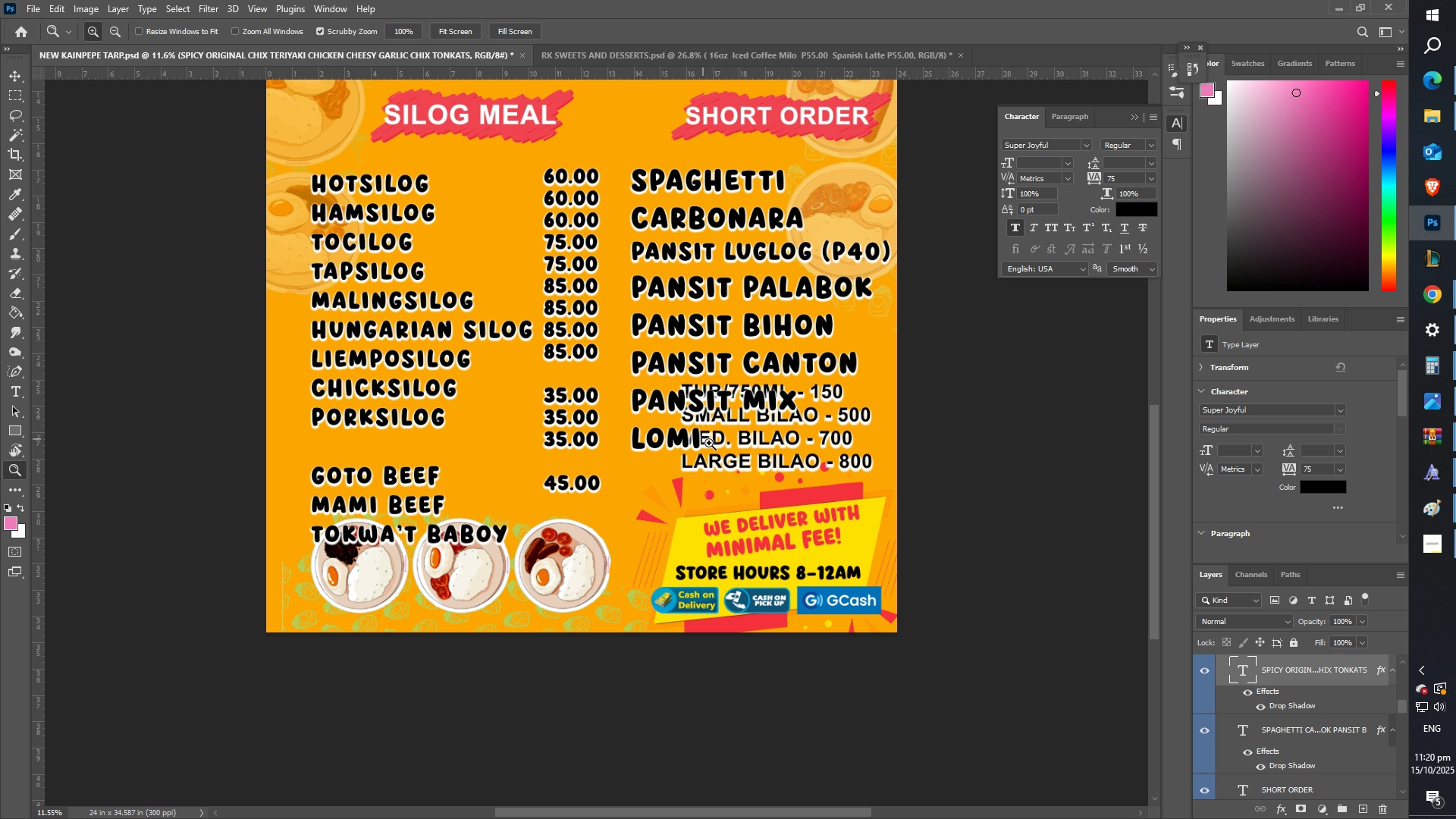 
left_click_drag(start_coordinate=[713, 447], to_coordinate=[678, 445])
 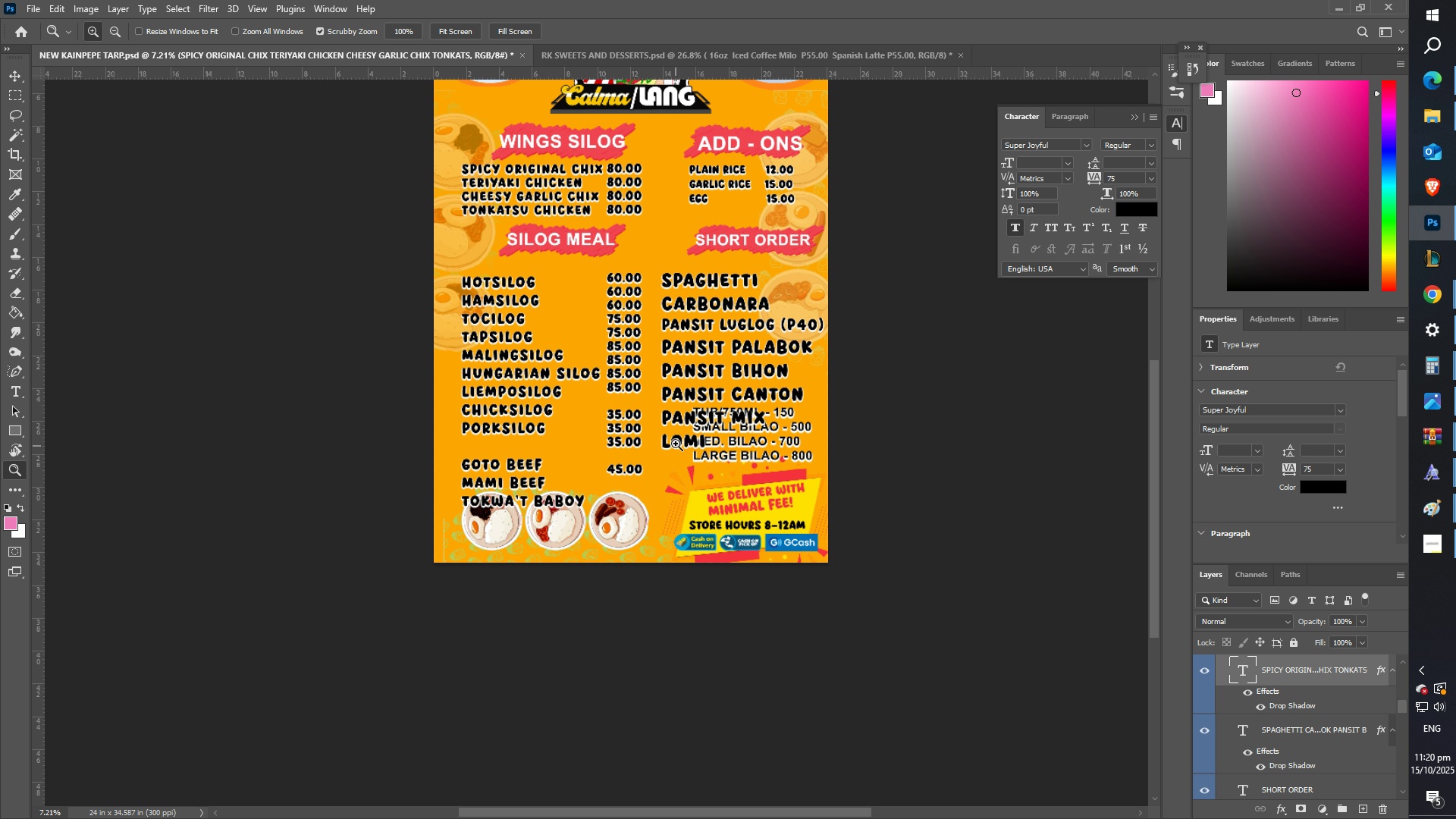 
left_click_drag(start_coordinate=[686, 454], to_coordinate=[718, 461])
 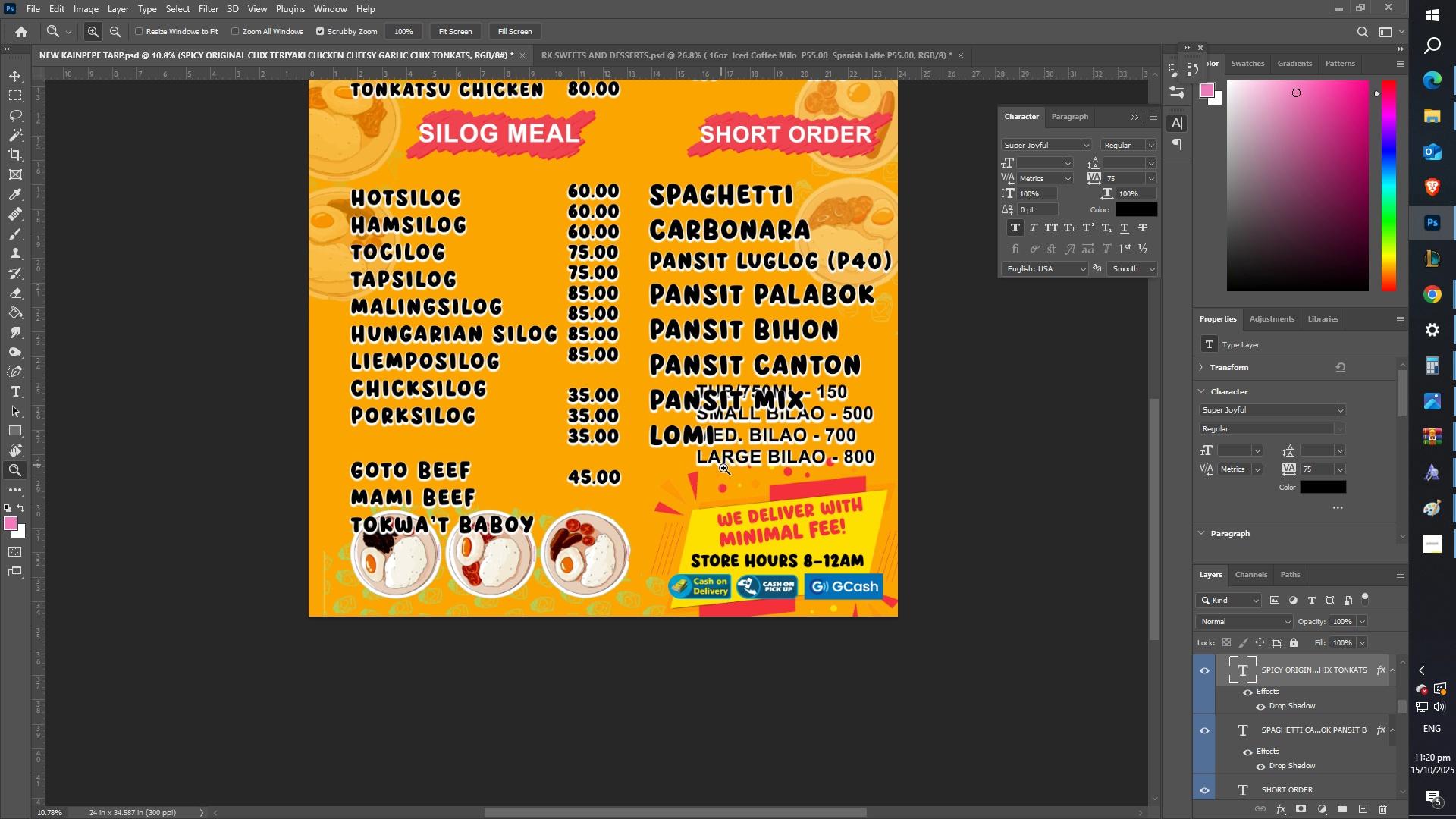 
hold_key(key=Space, duration=0.55)
 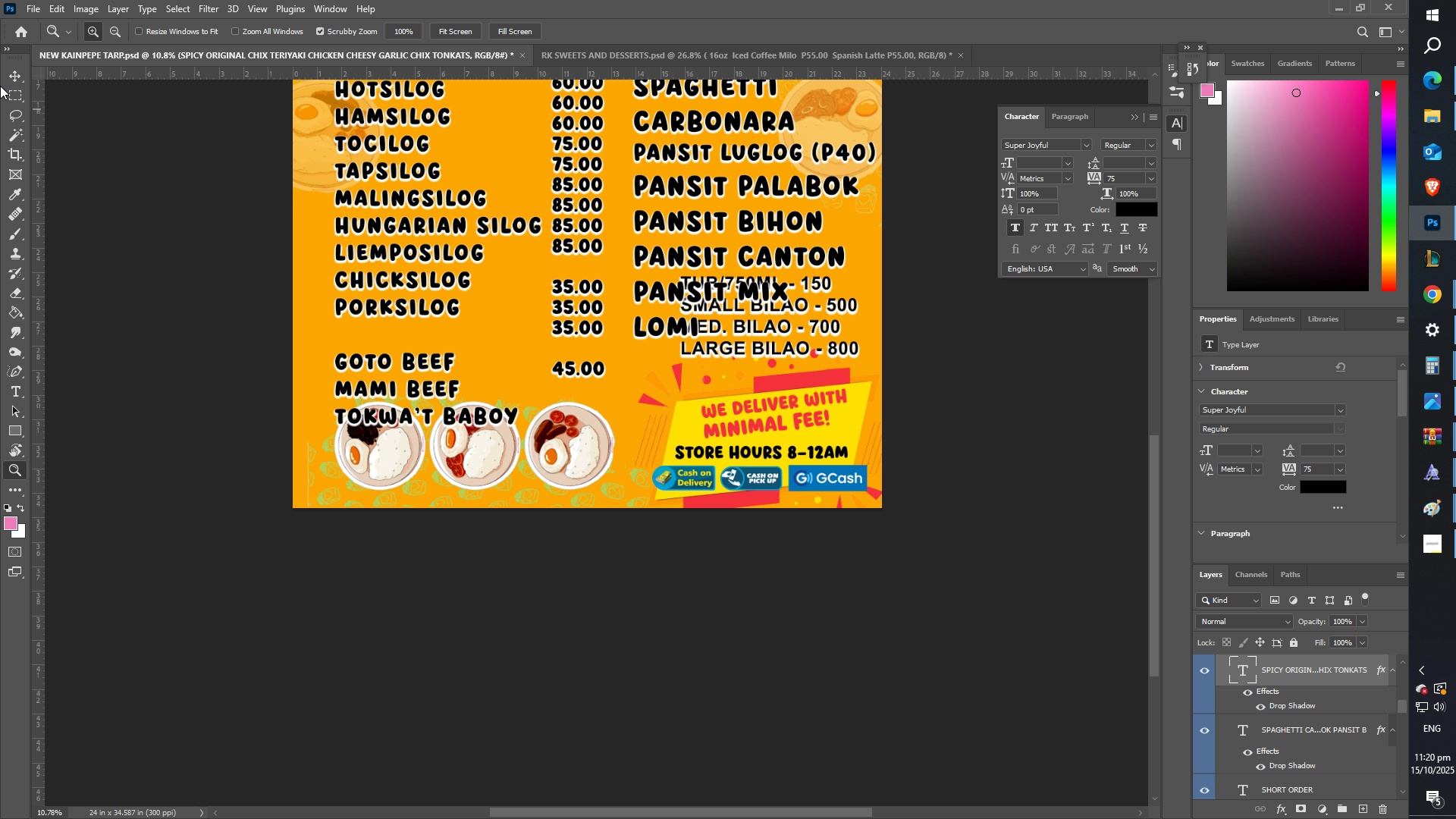 
left_click_drag(start_coordinate=[748, 493], to_coordinate=[733, 384])
 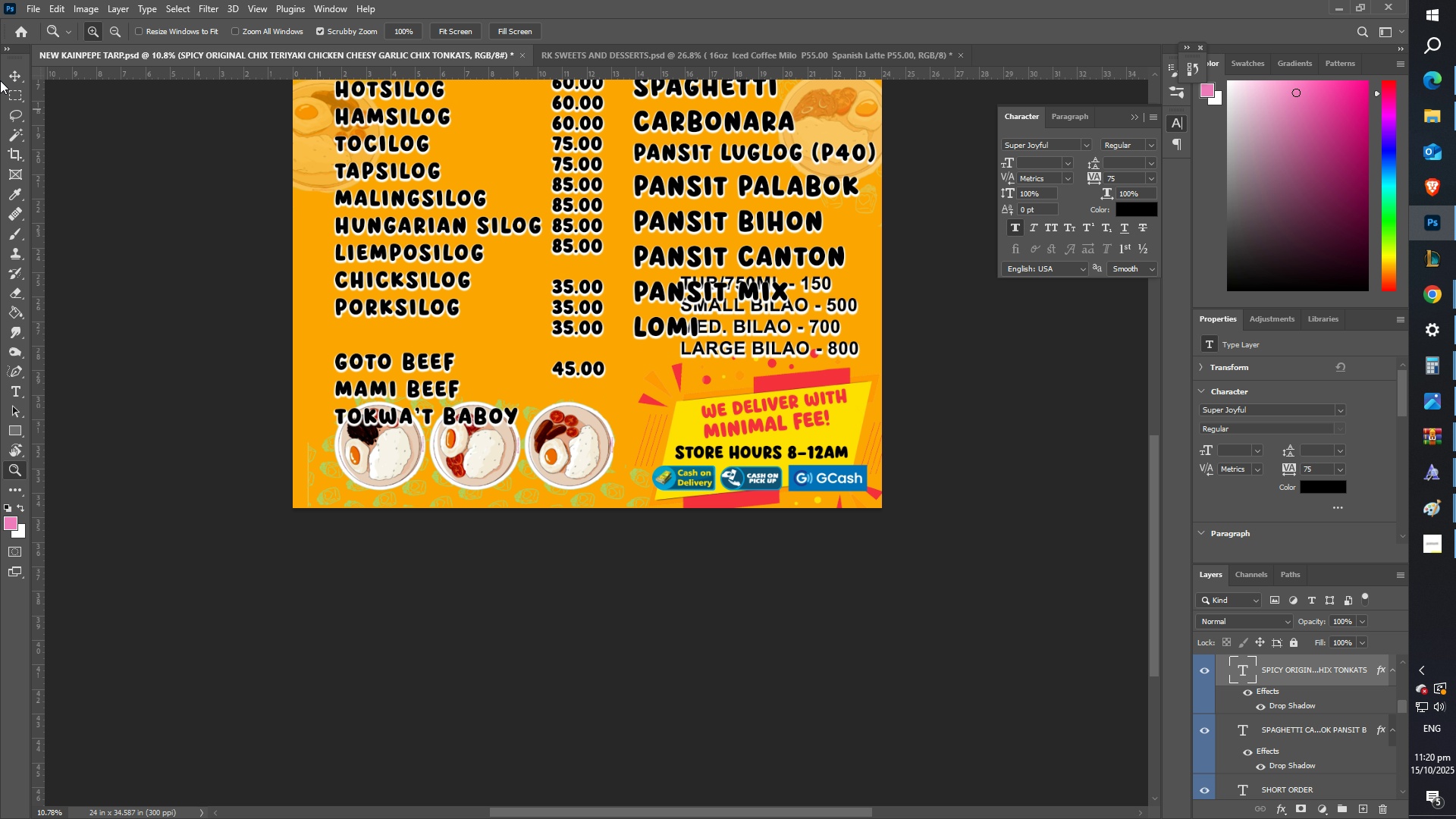 
left_click_drag(start_coordinate=[9, 74], to_coordinate=[14, 74])
 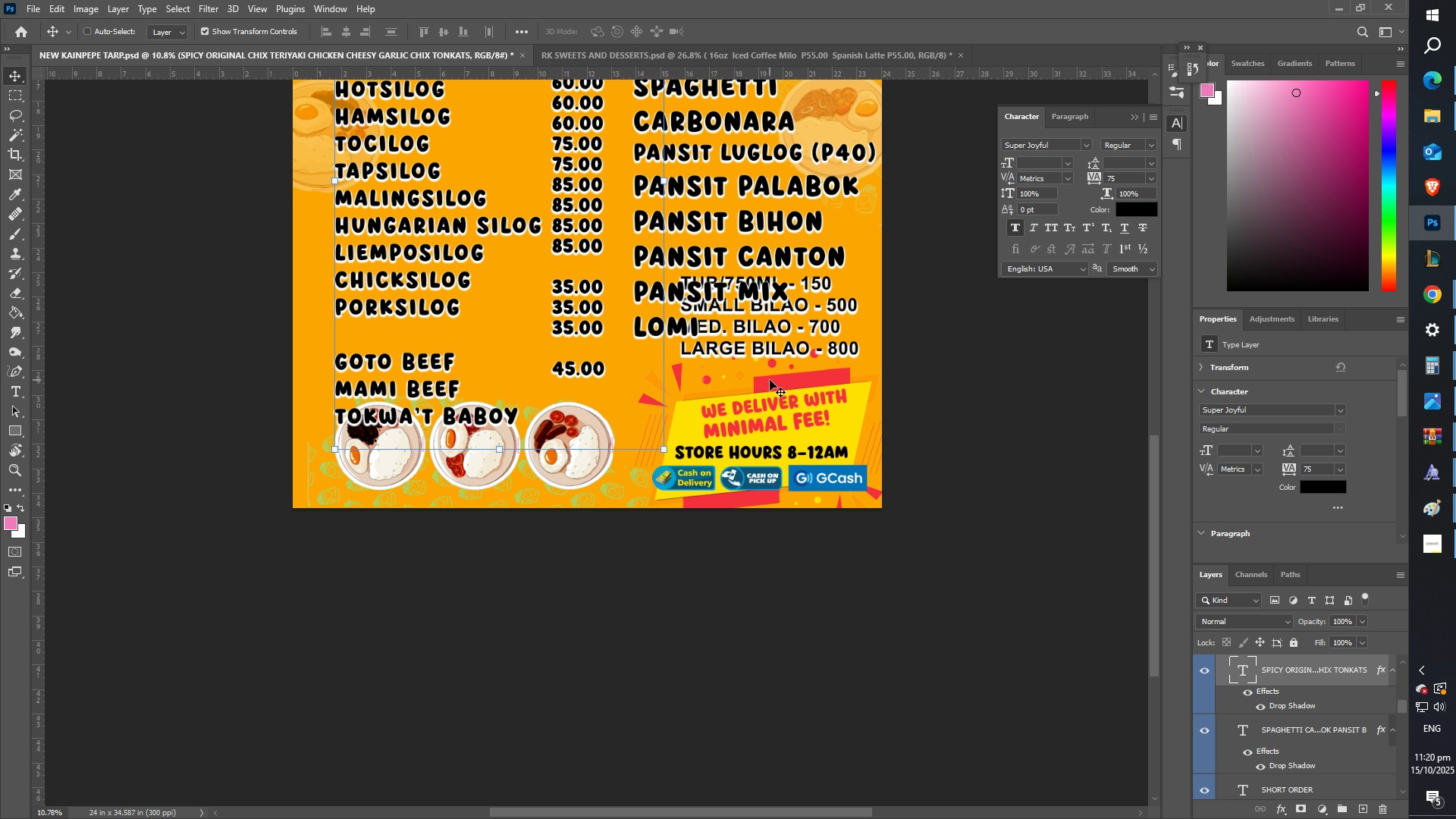 
right_click([771, 380])
 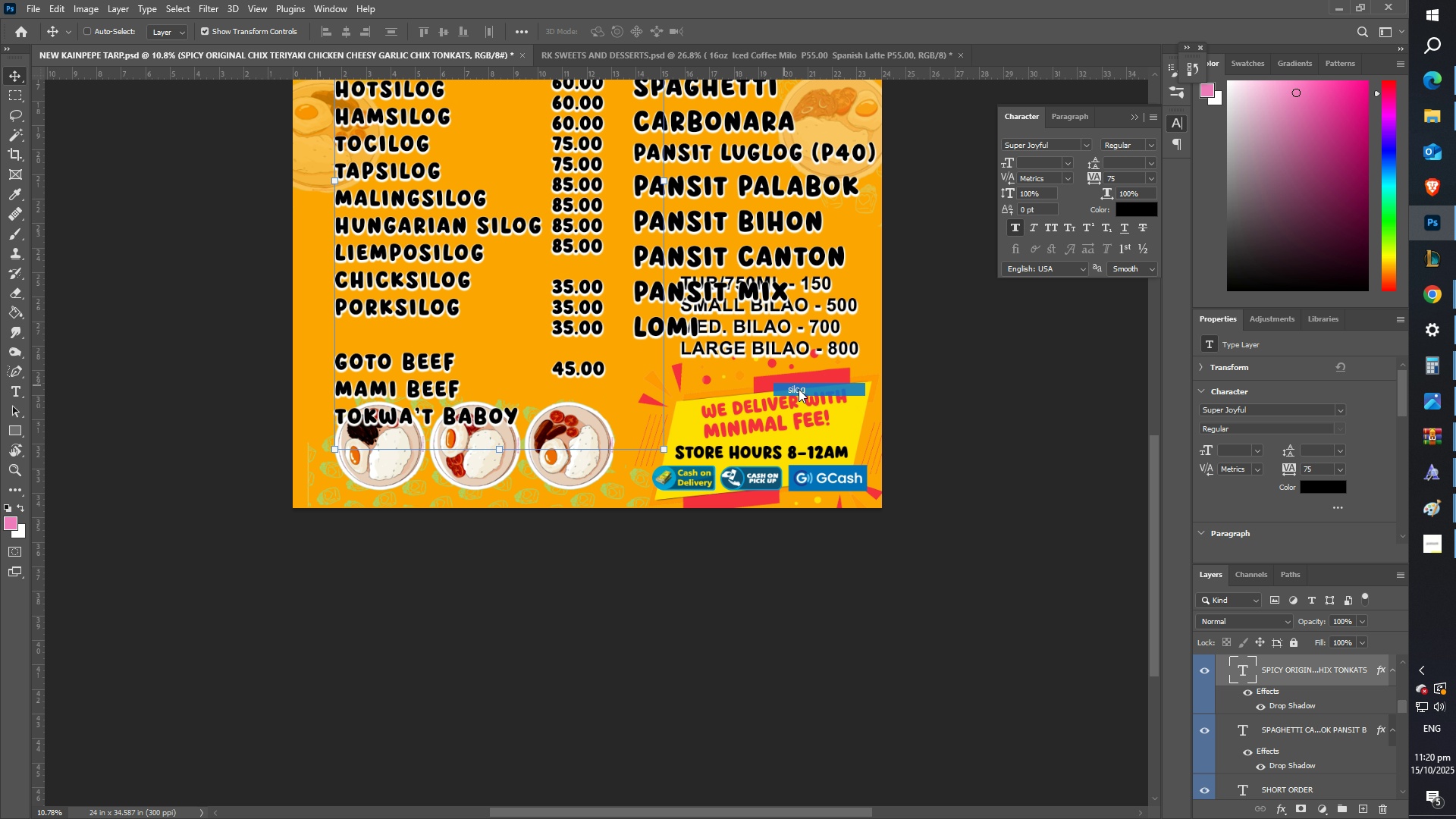 
left_click([798, 389])
 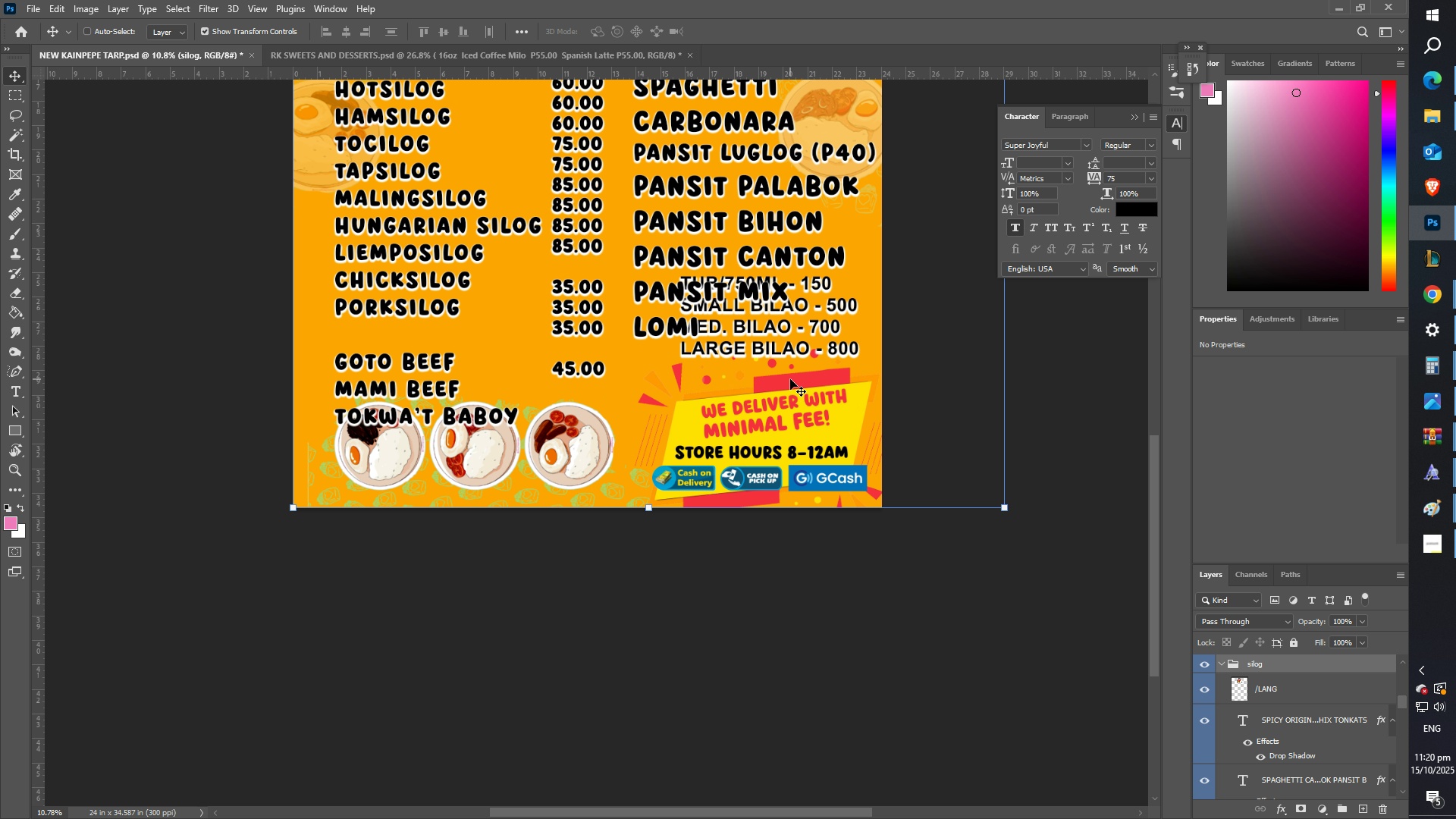 
right_click([790, 379])
 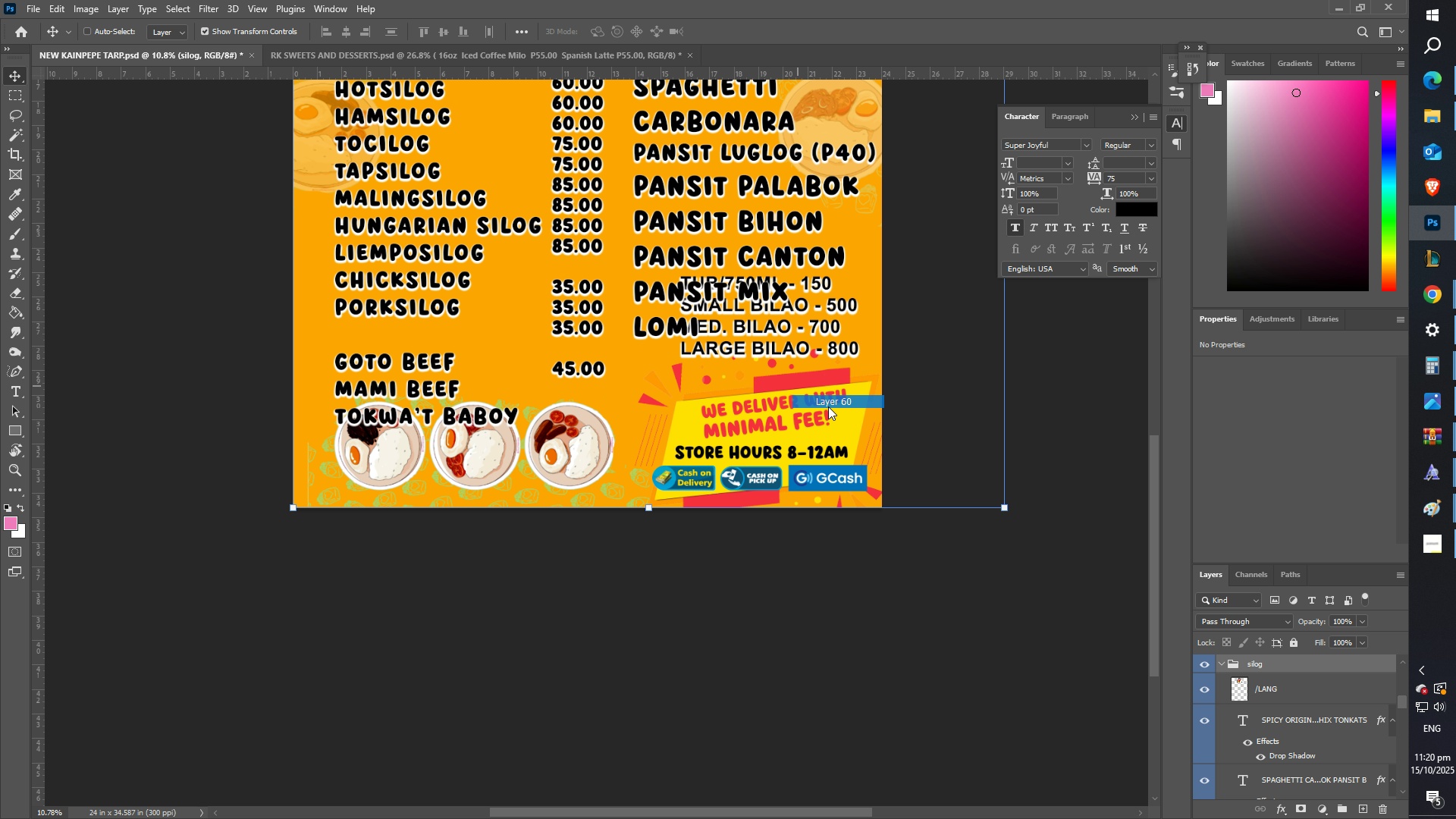 
left_click([828, 406])
 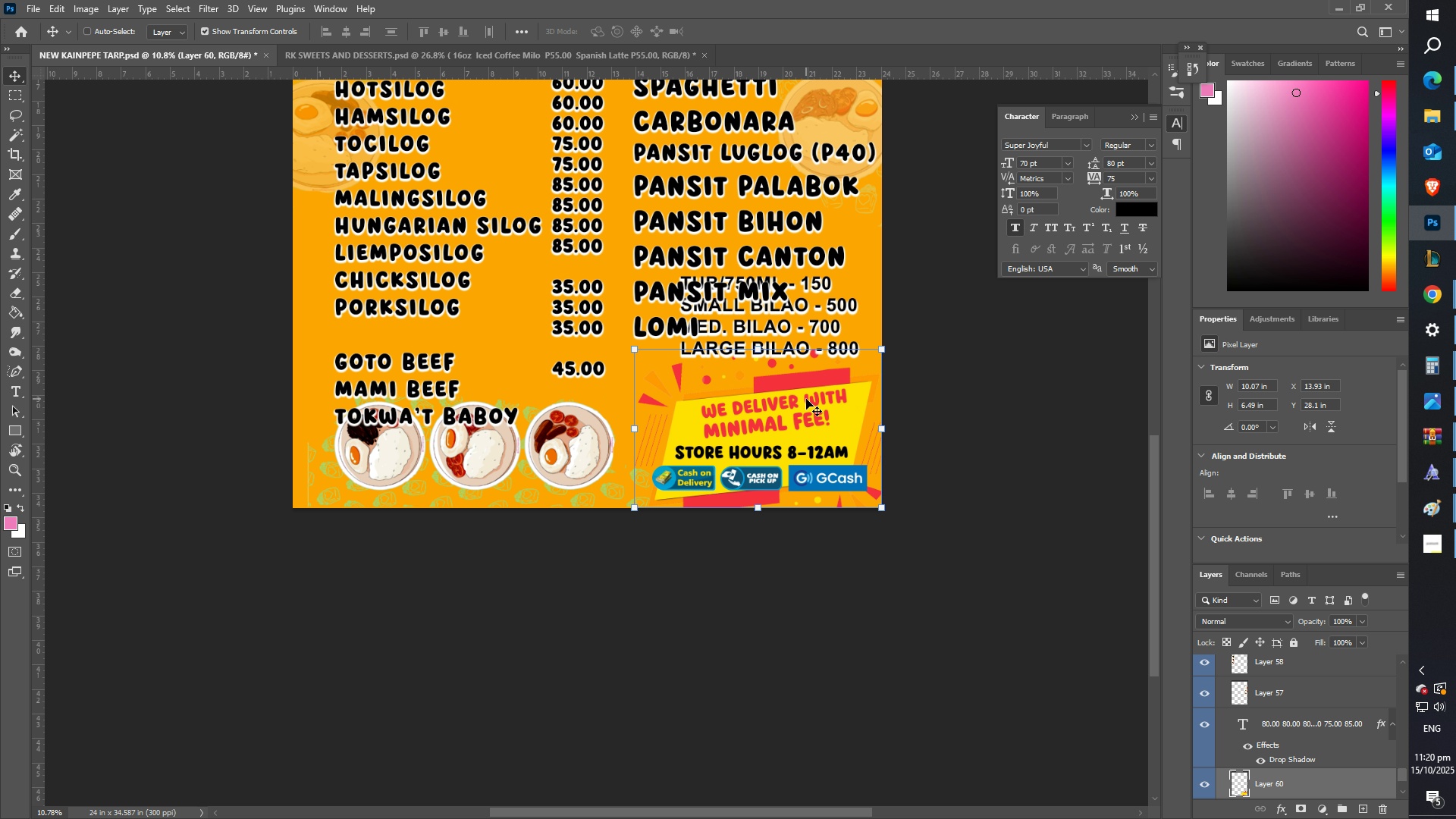 
key(Delete)
 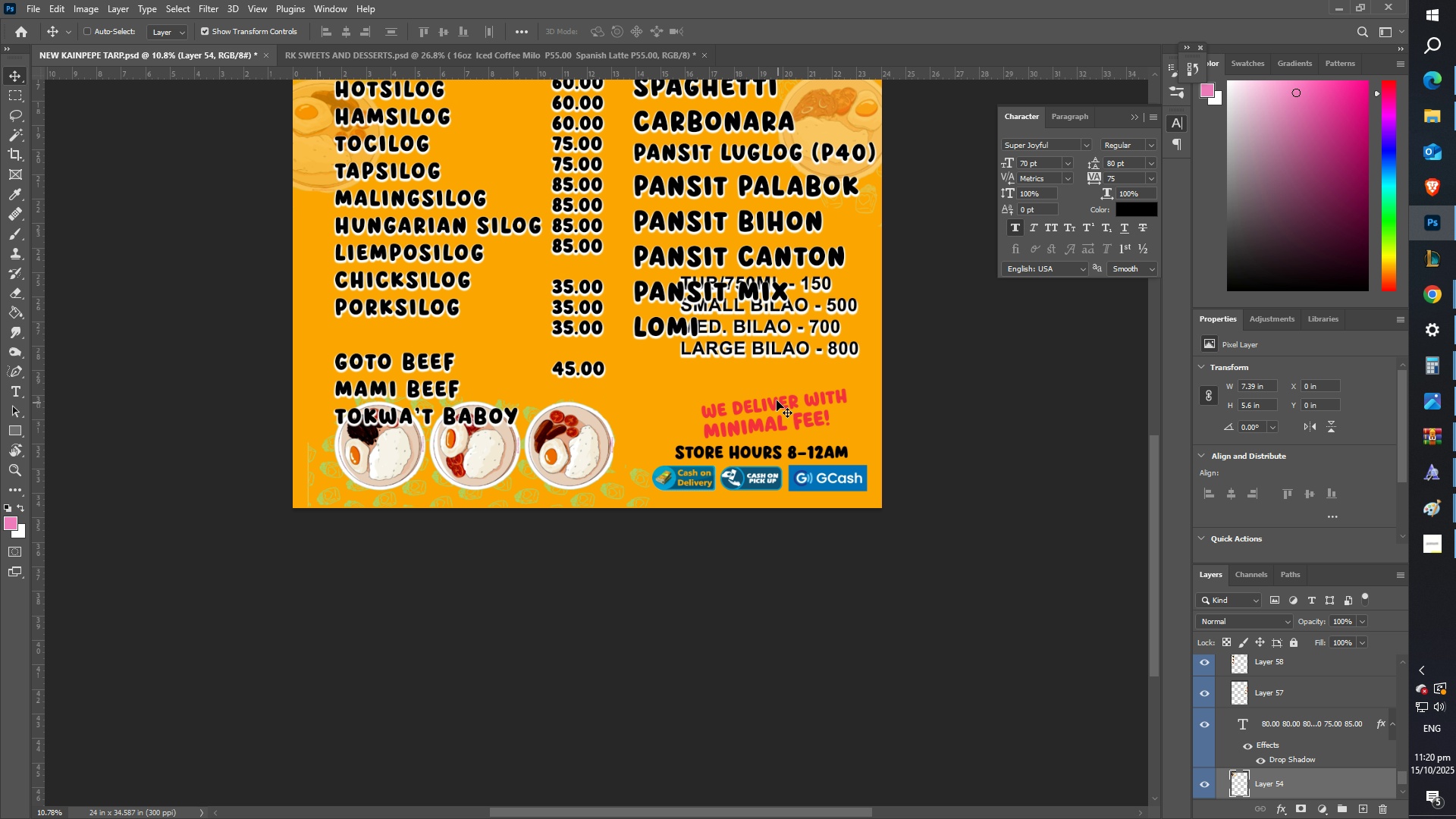 
right_click([776, 400])
 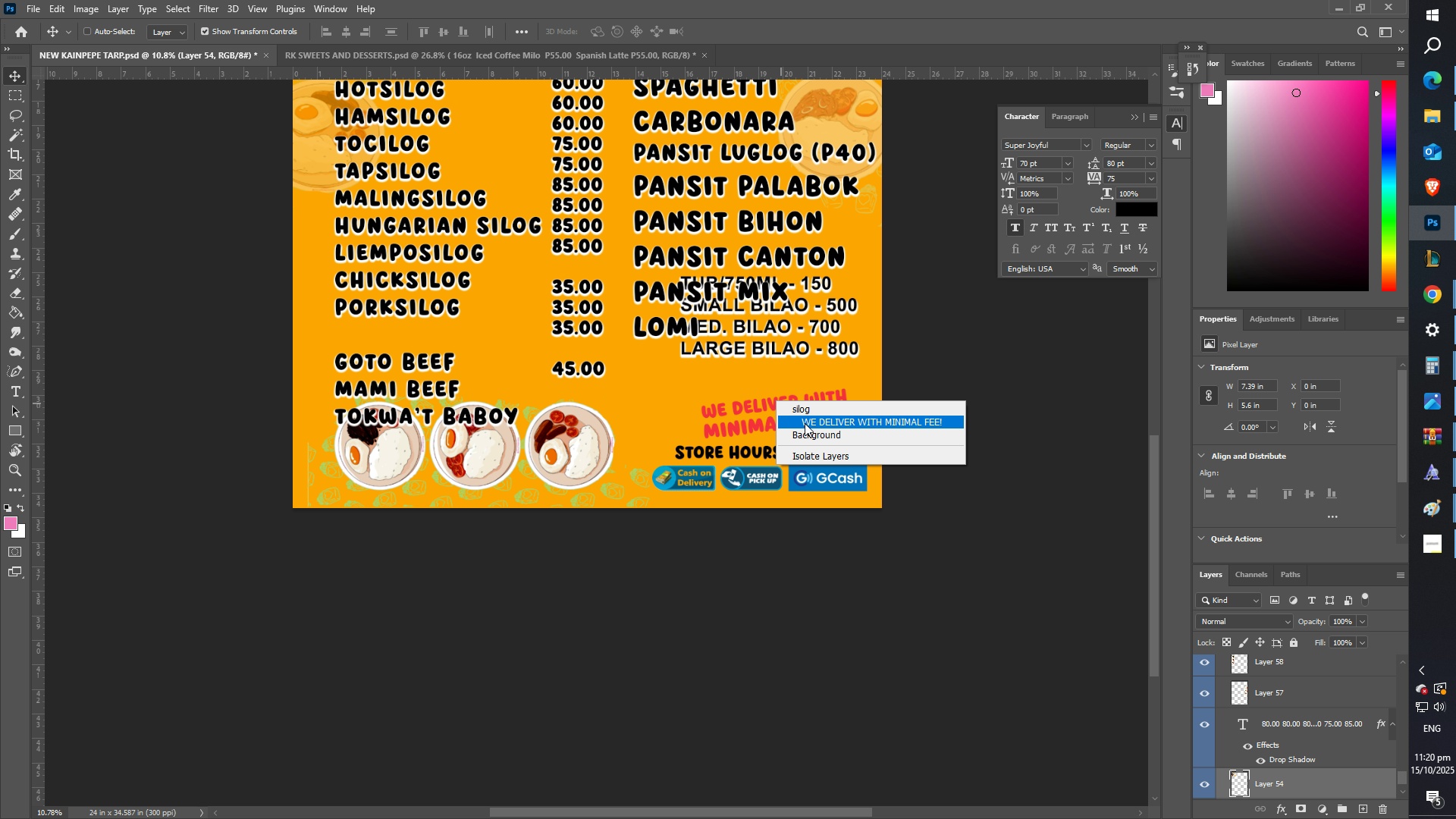 
left_click([805, 423])
 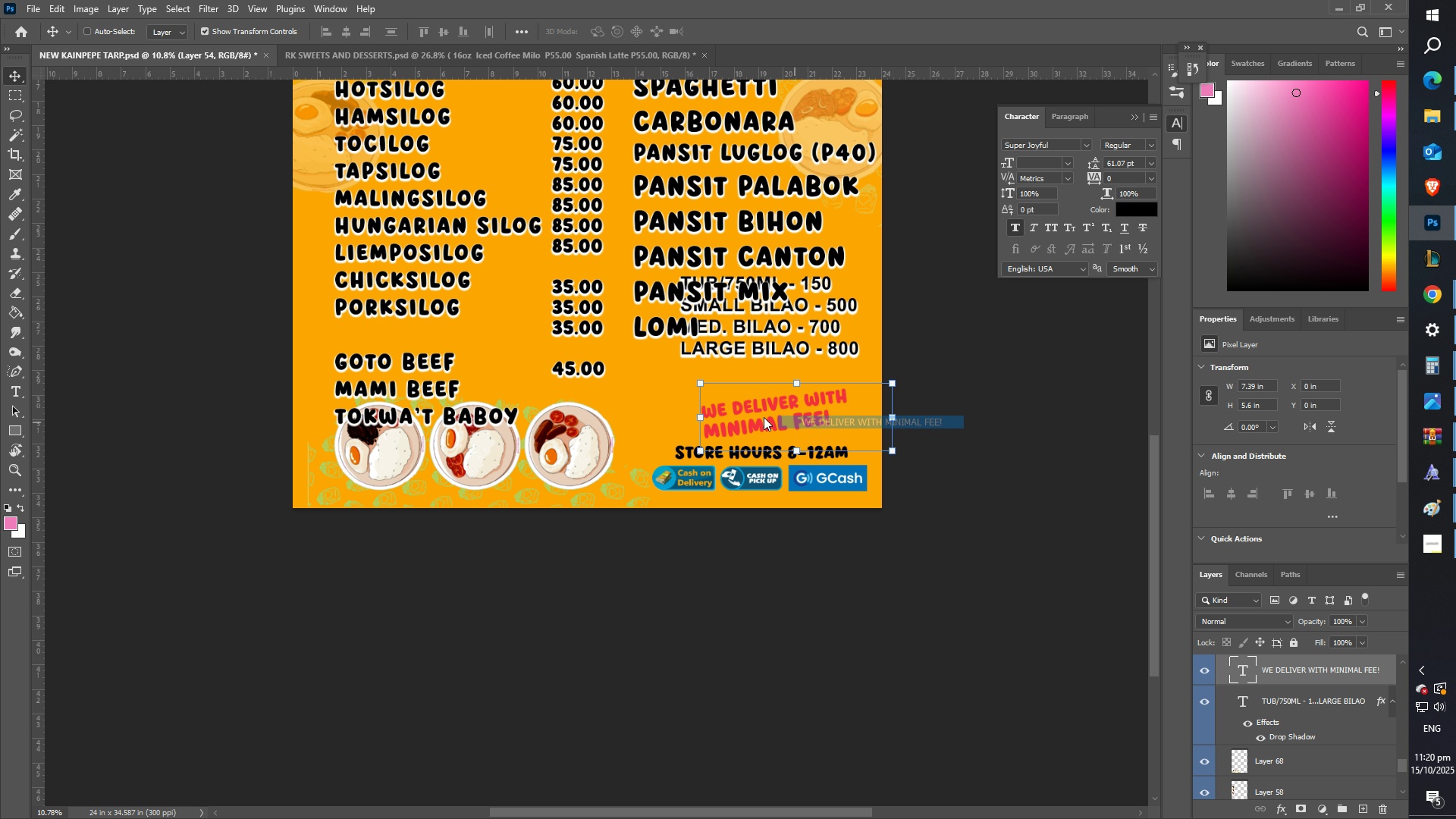 
left_click_drag(start_coordinate=[764, 416], to_coordinate=[722, 410])
 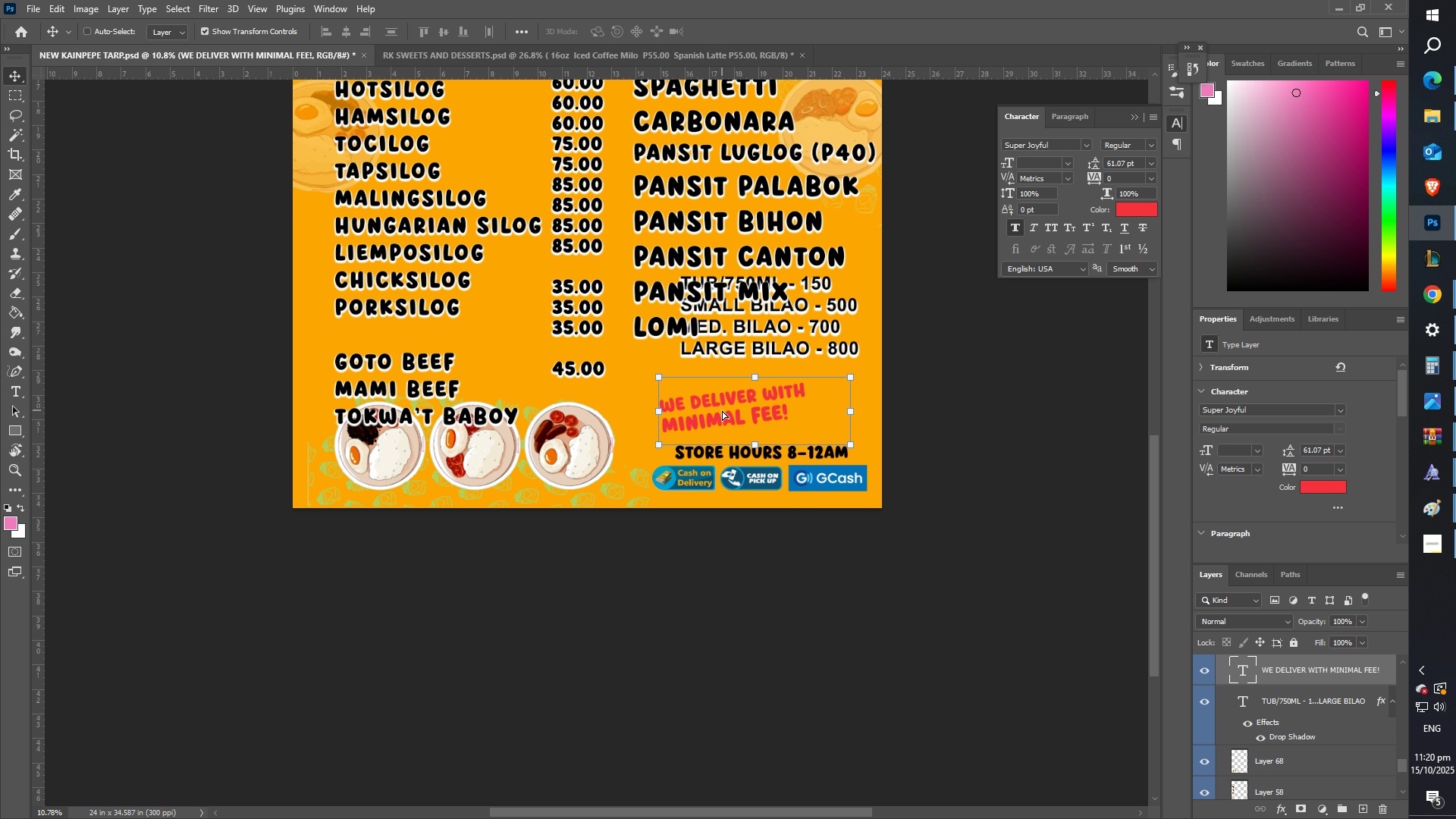 
key(Control+T)
 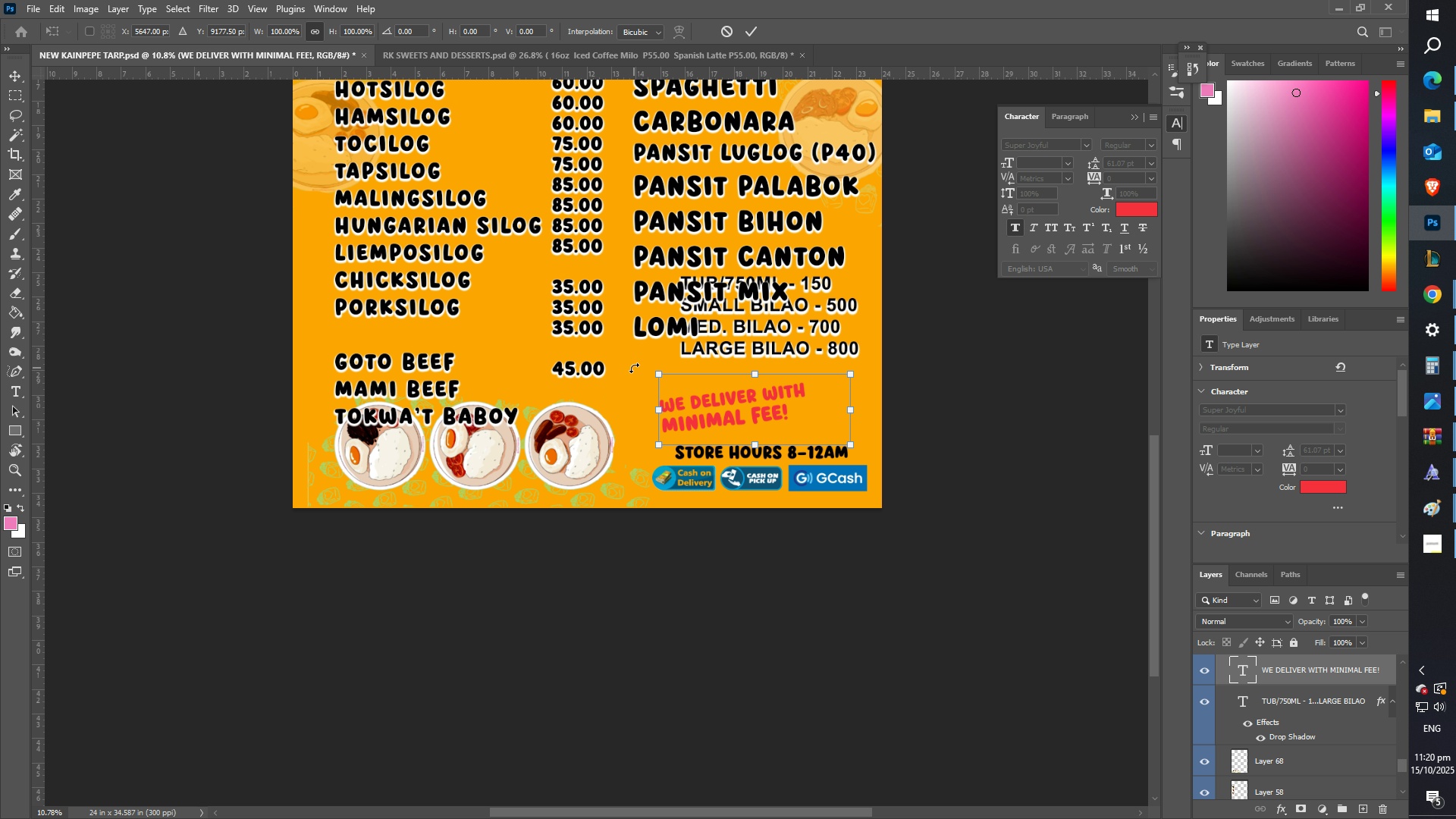 
left_click_drag(start_coordinate=[634, 366], to_coordinate=[635, 352])
 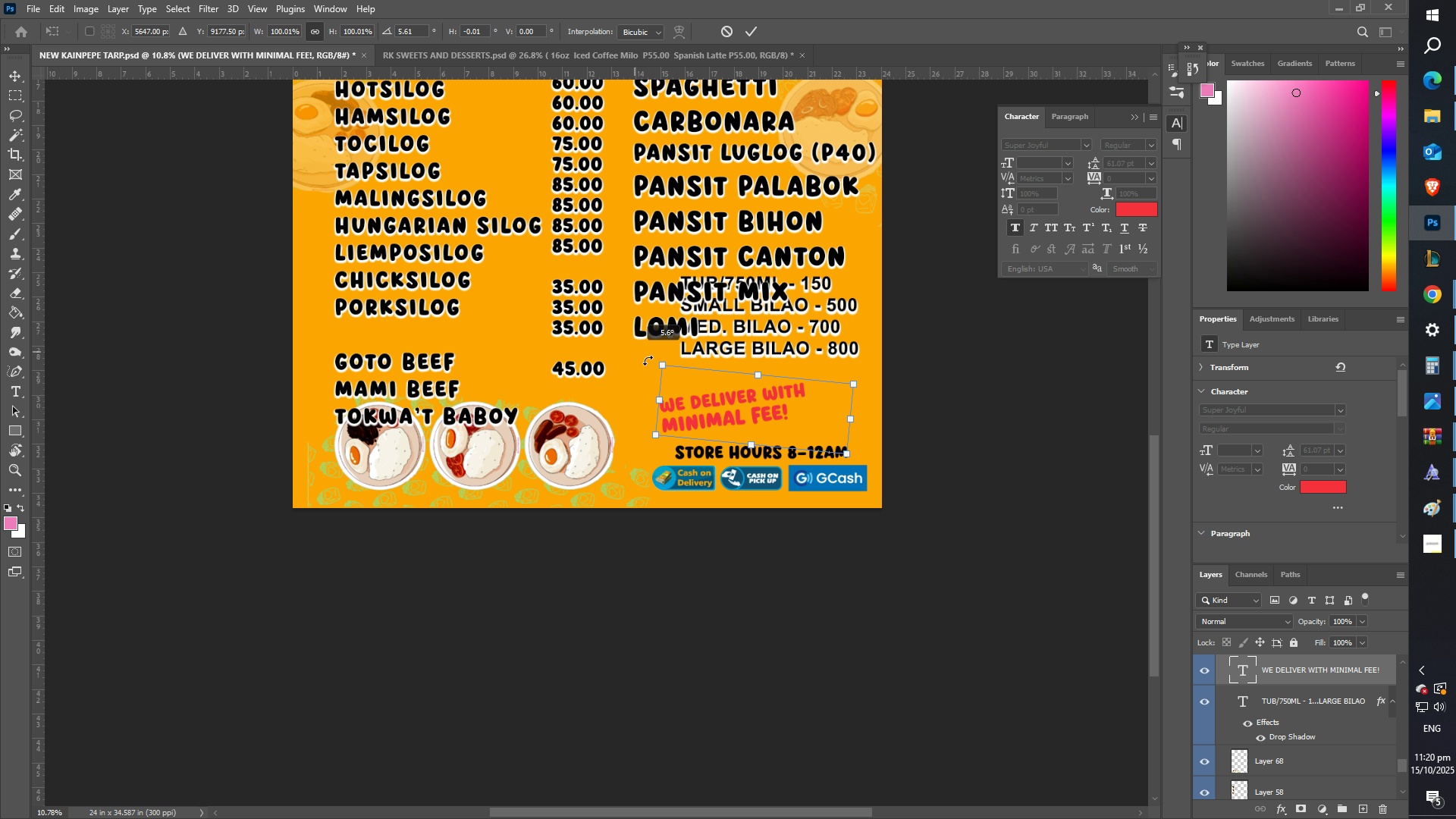 
key(Enter)
 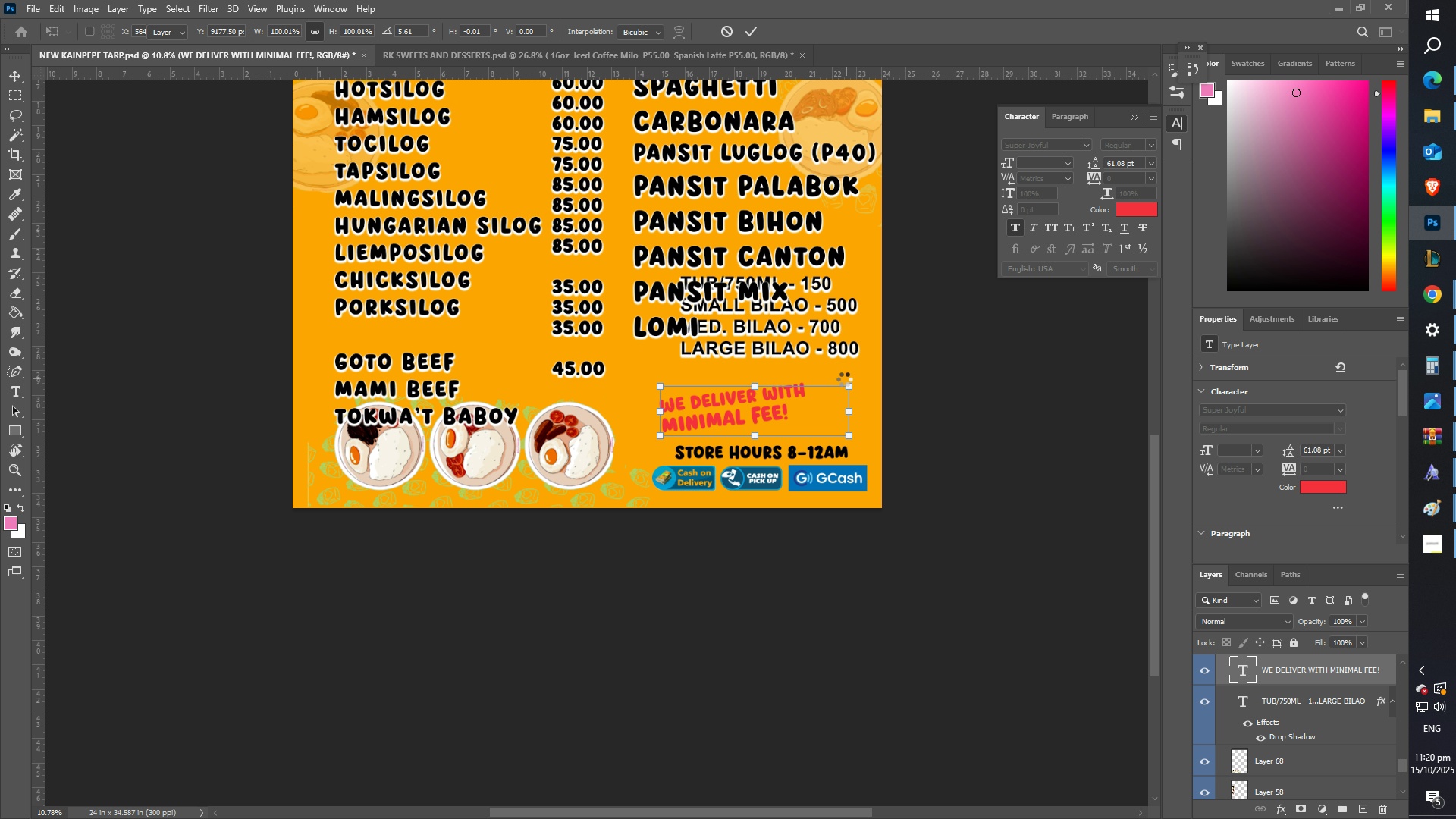 
left_click_drag(start_coordinate=[843, 386], to_coordinate=[952, 344])
 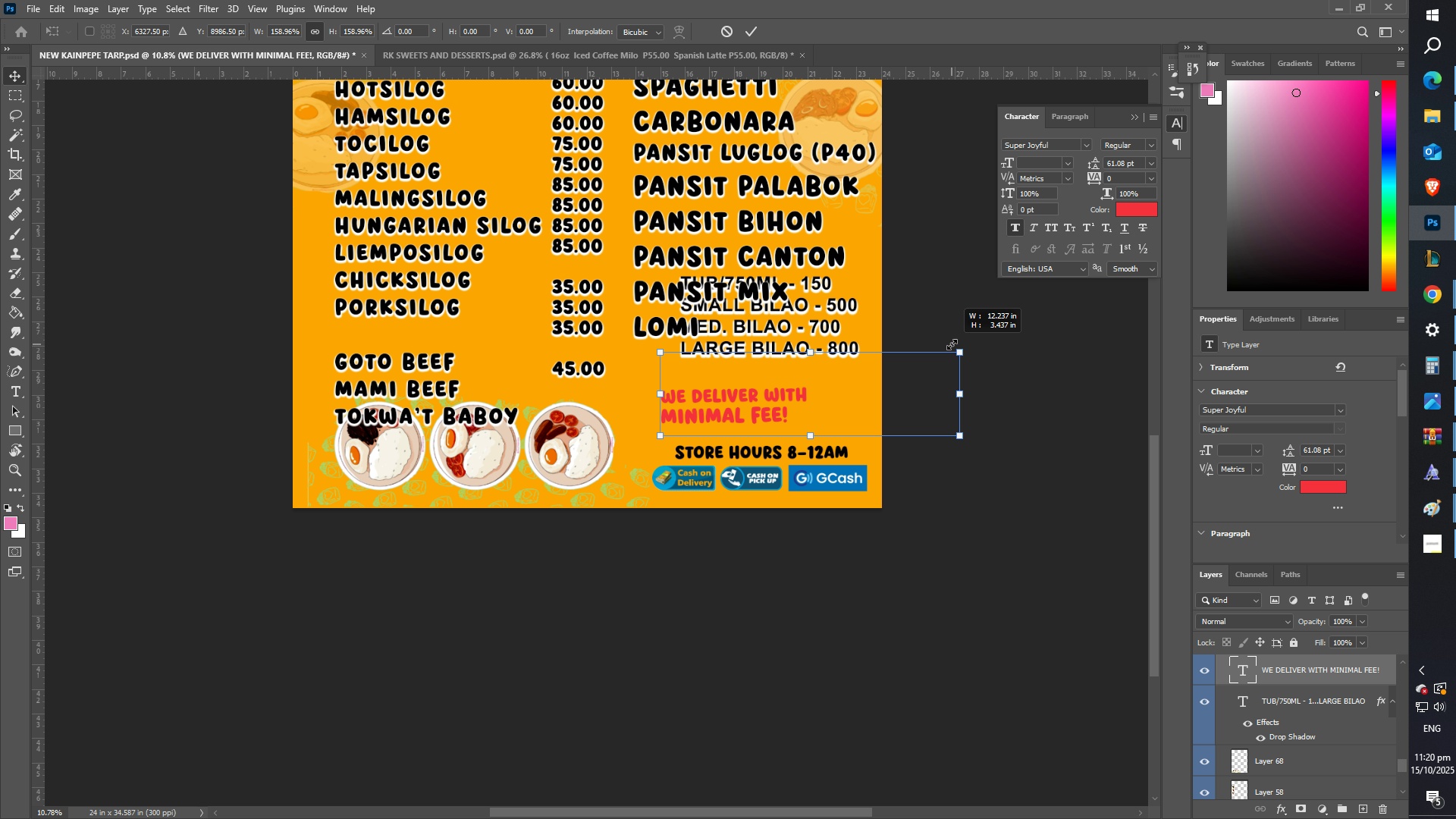 
key(Enter)
 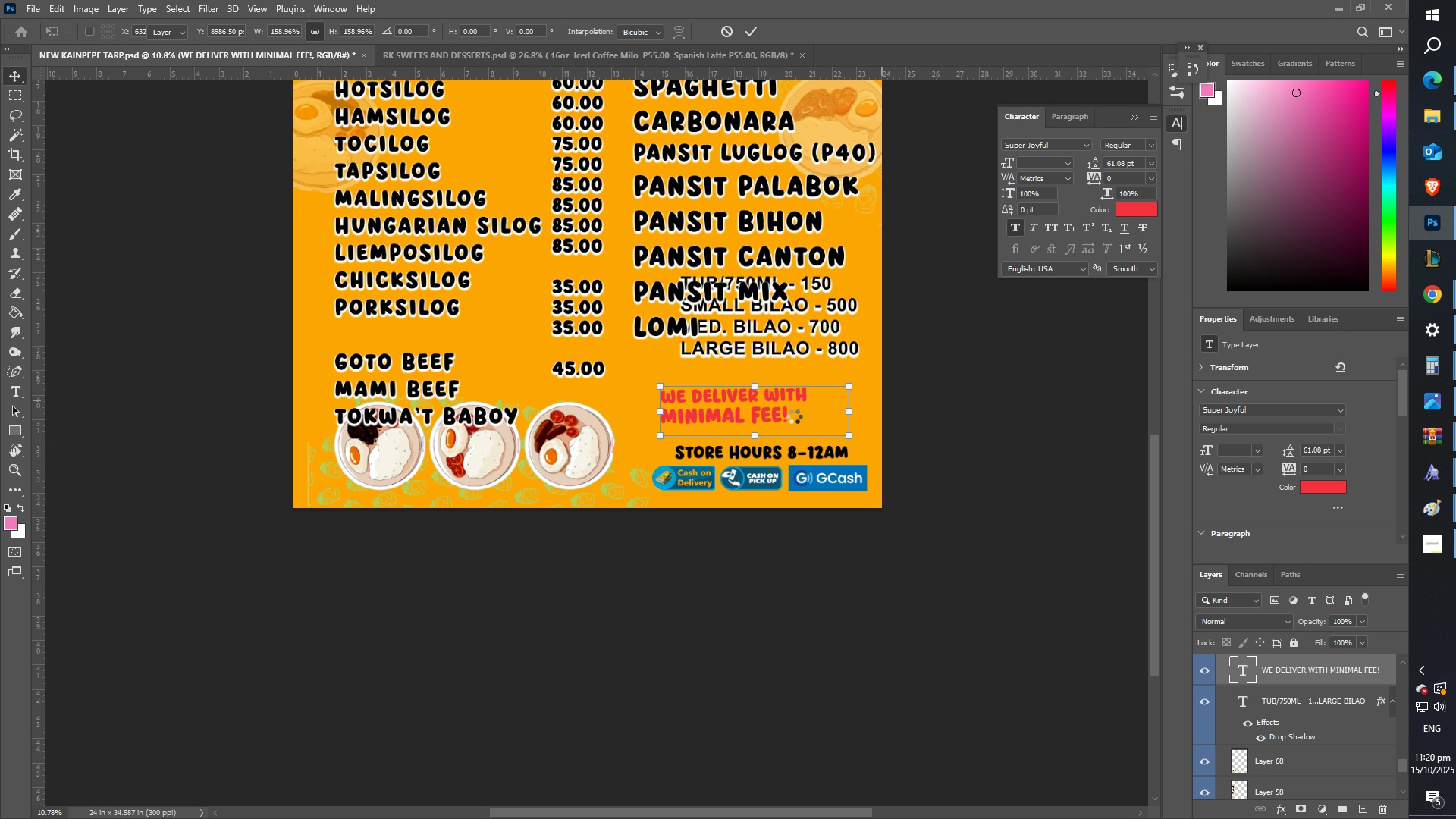 
key(T)
 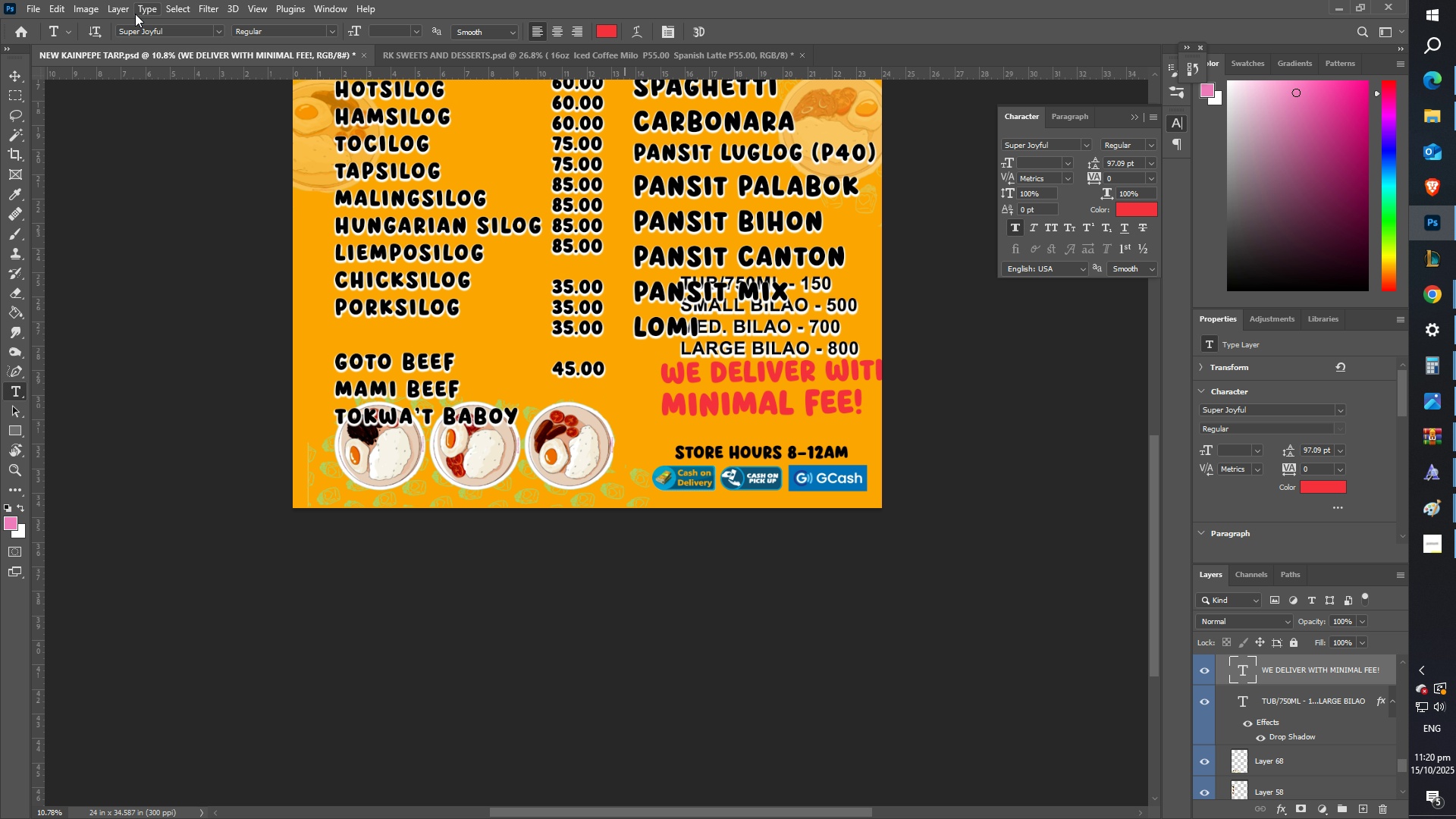 
left_click([124, 9])
 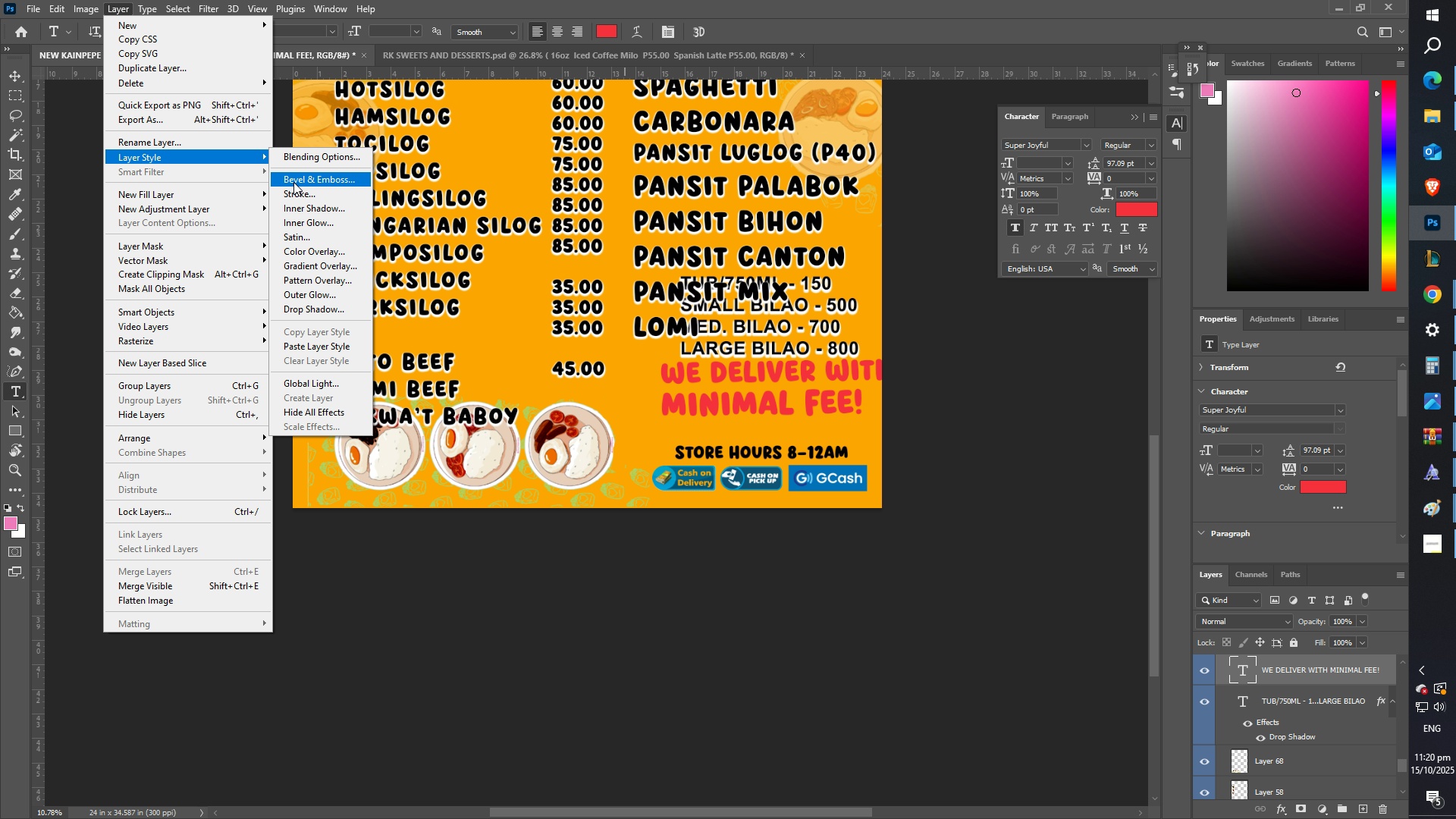 
left_click([300, 195])
 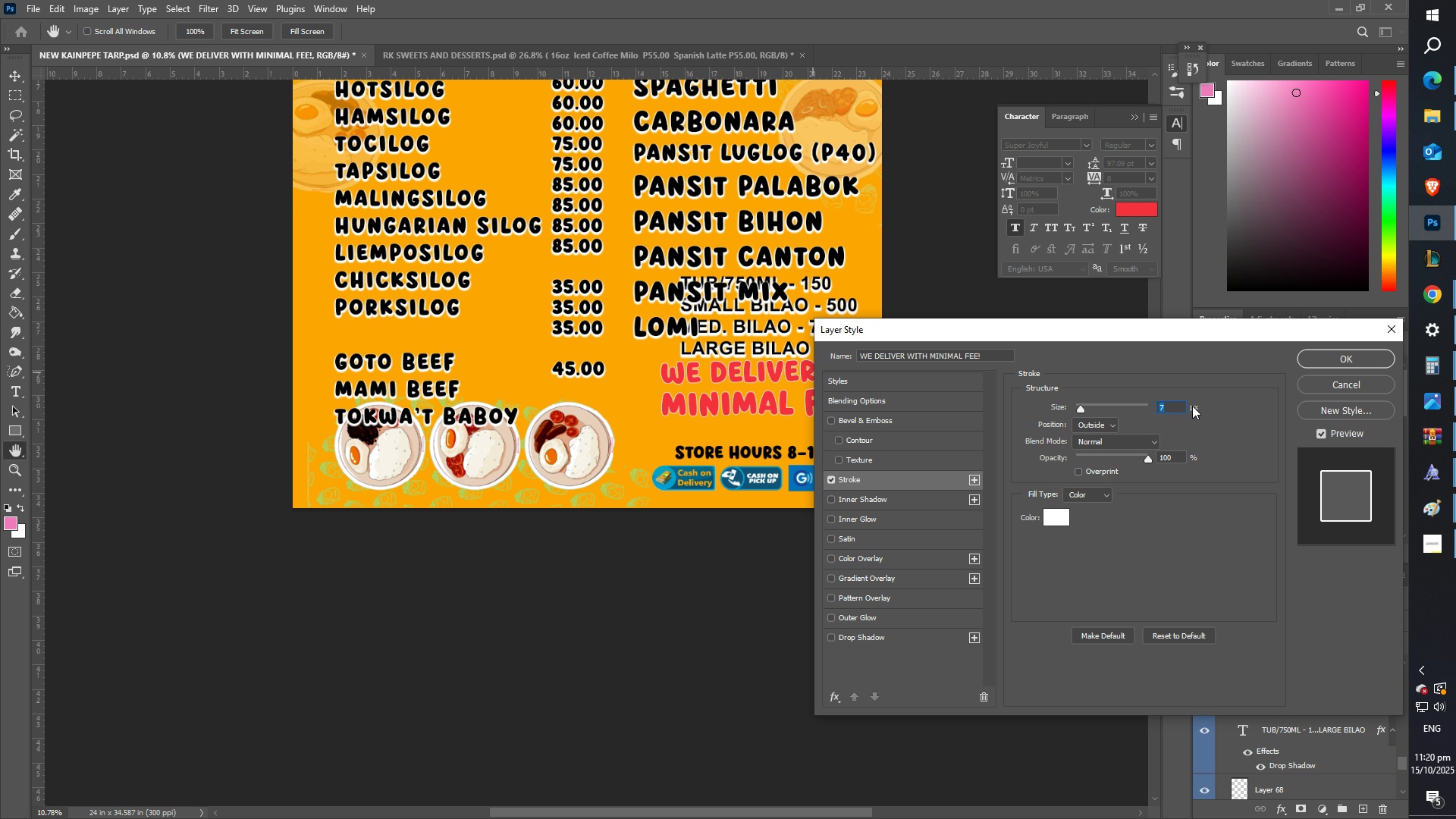 
left_click_drag(start_coordinate=[1079, 407], to_coordinate=[1092, 409])
 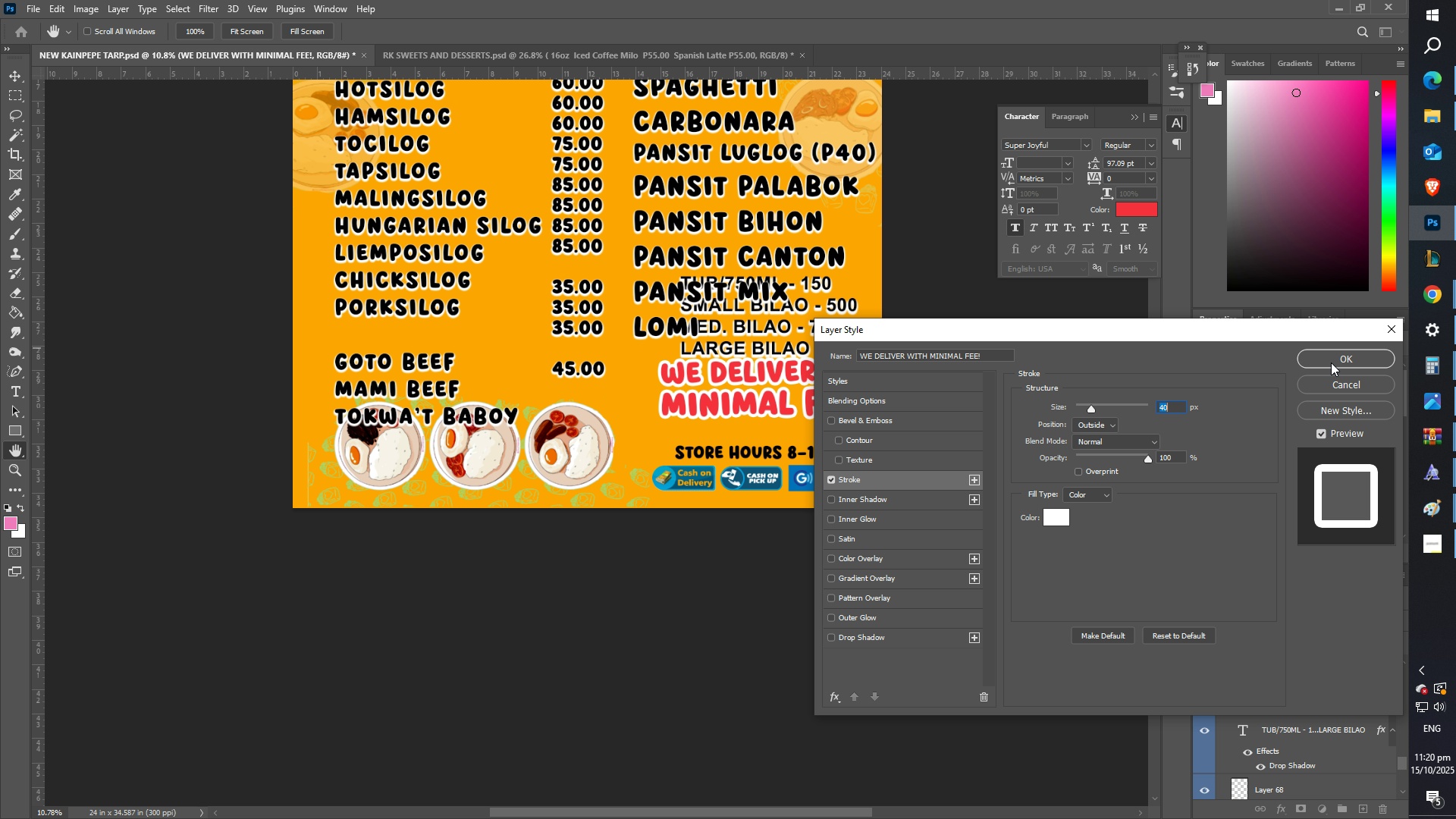 
left_click([1331, 362])
 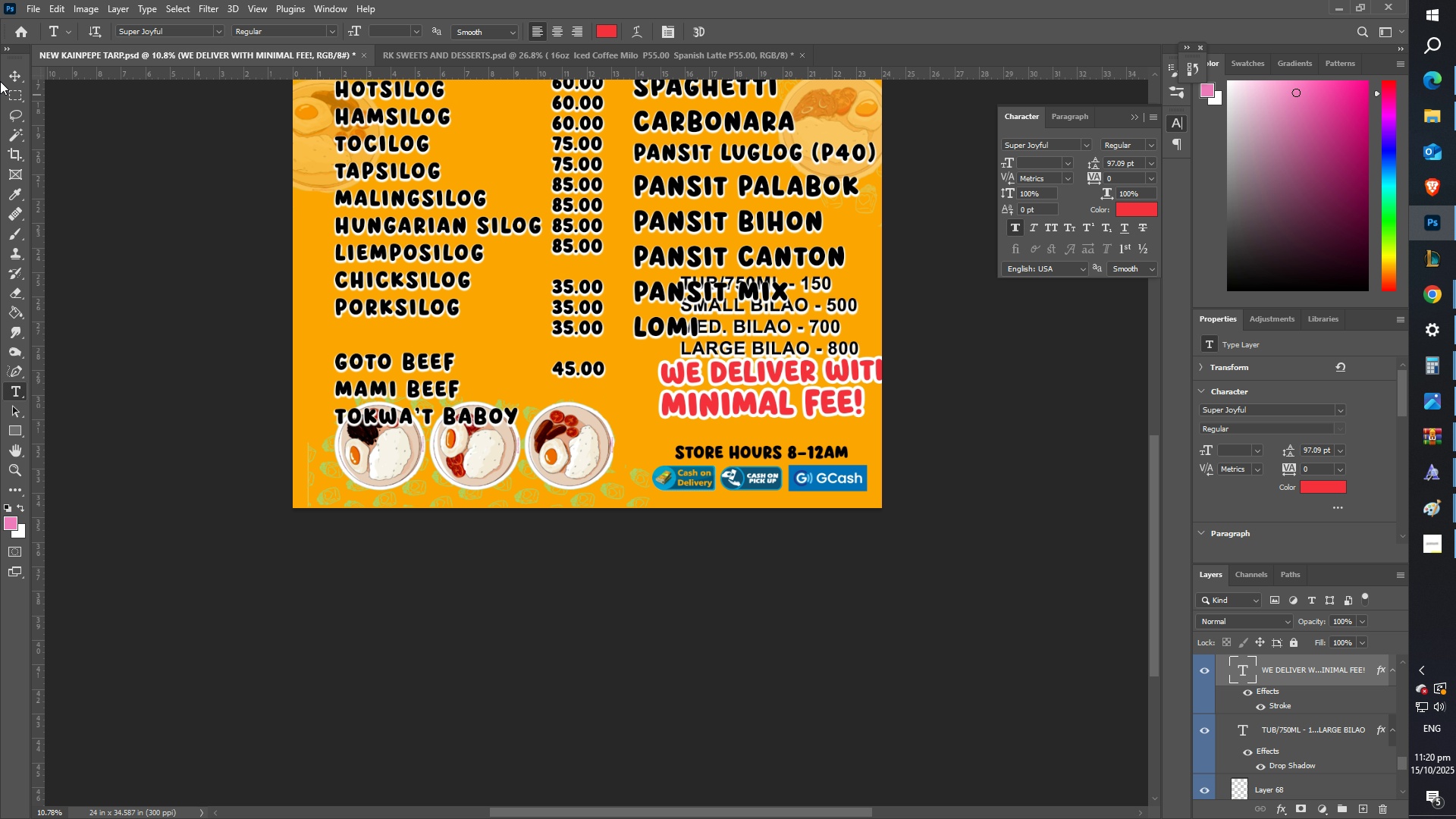 
left_click([14, 75])
 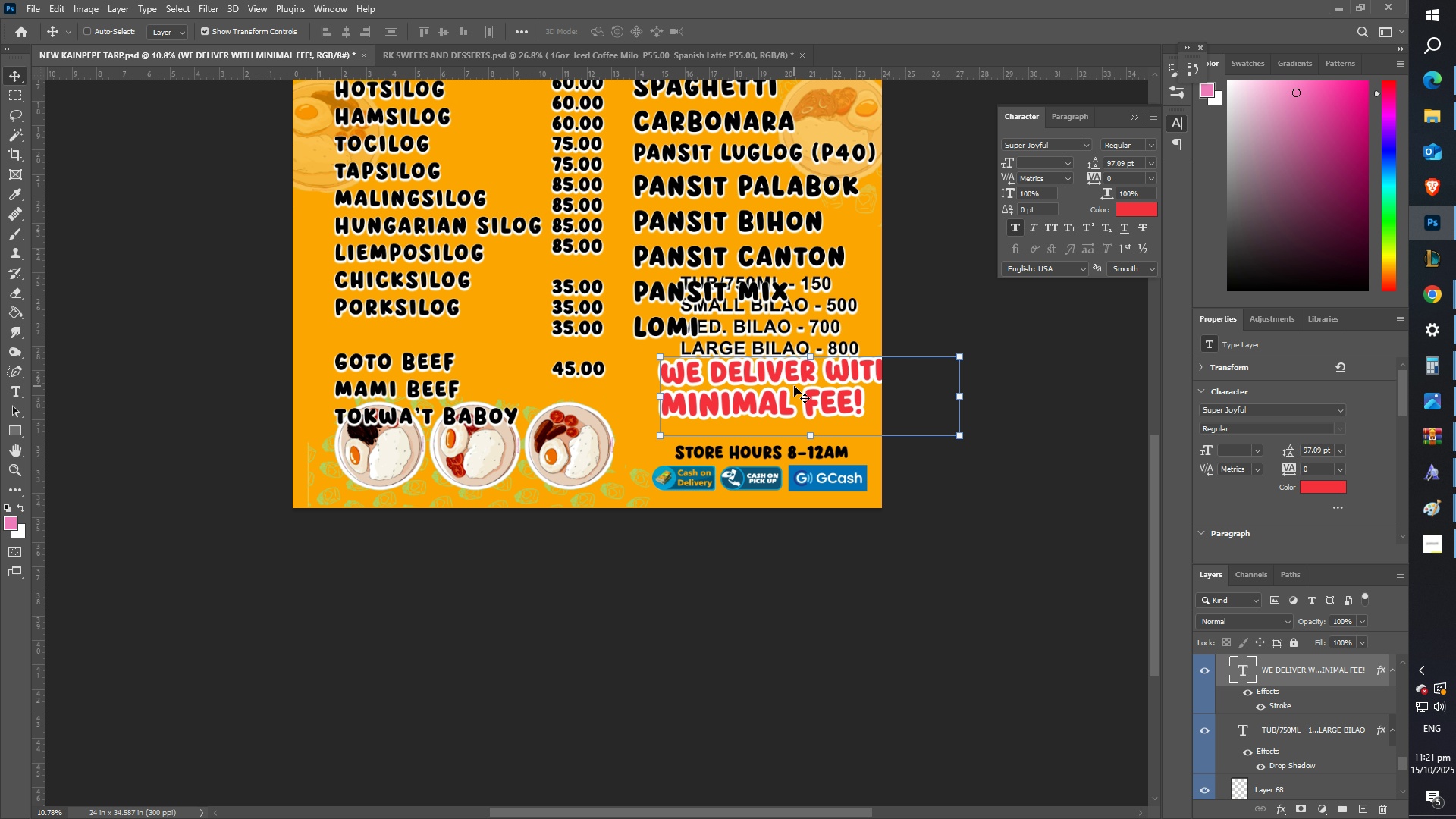 
left_click_drag(start_coordinate=[794, 386], to_coordinate=[767, 402])
 